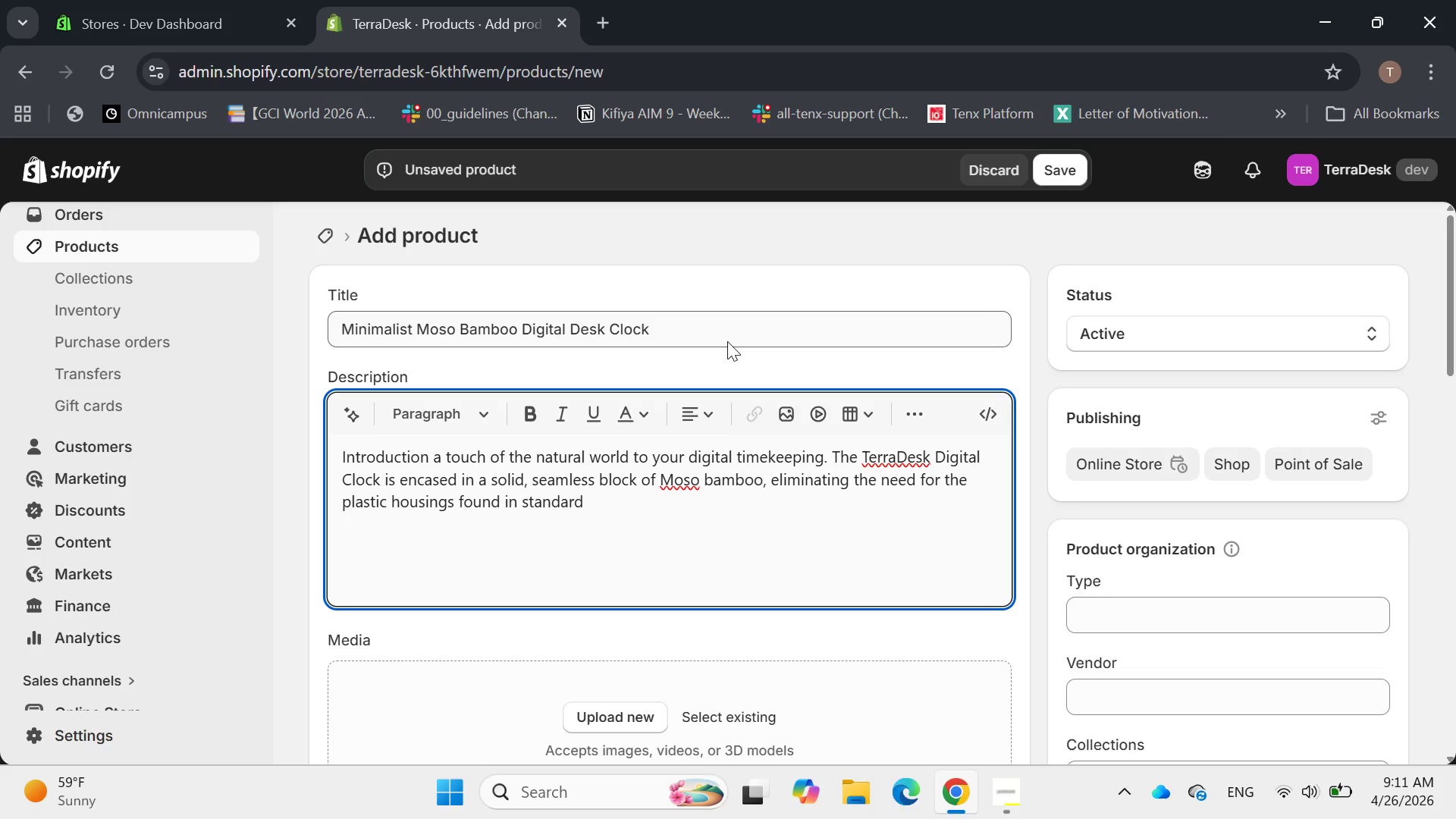 
type(election)
 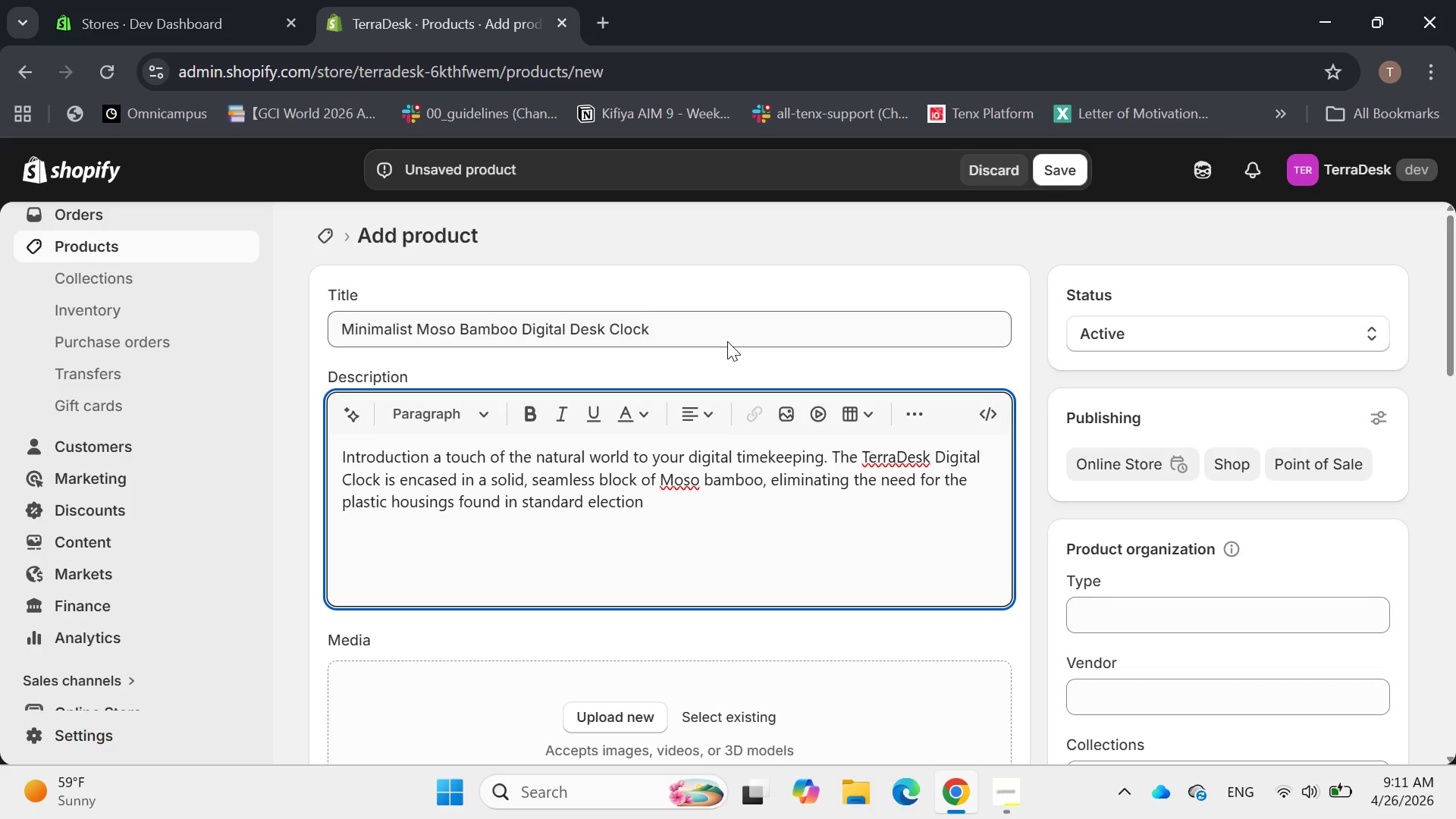 
key(Backspace)
 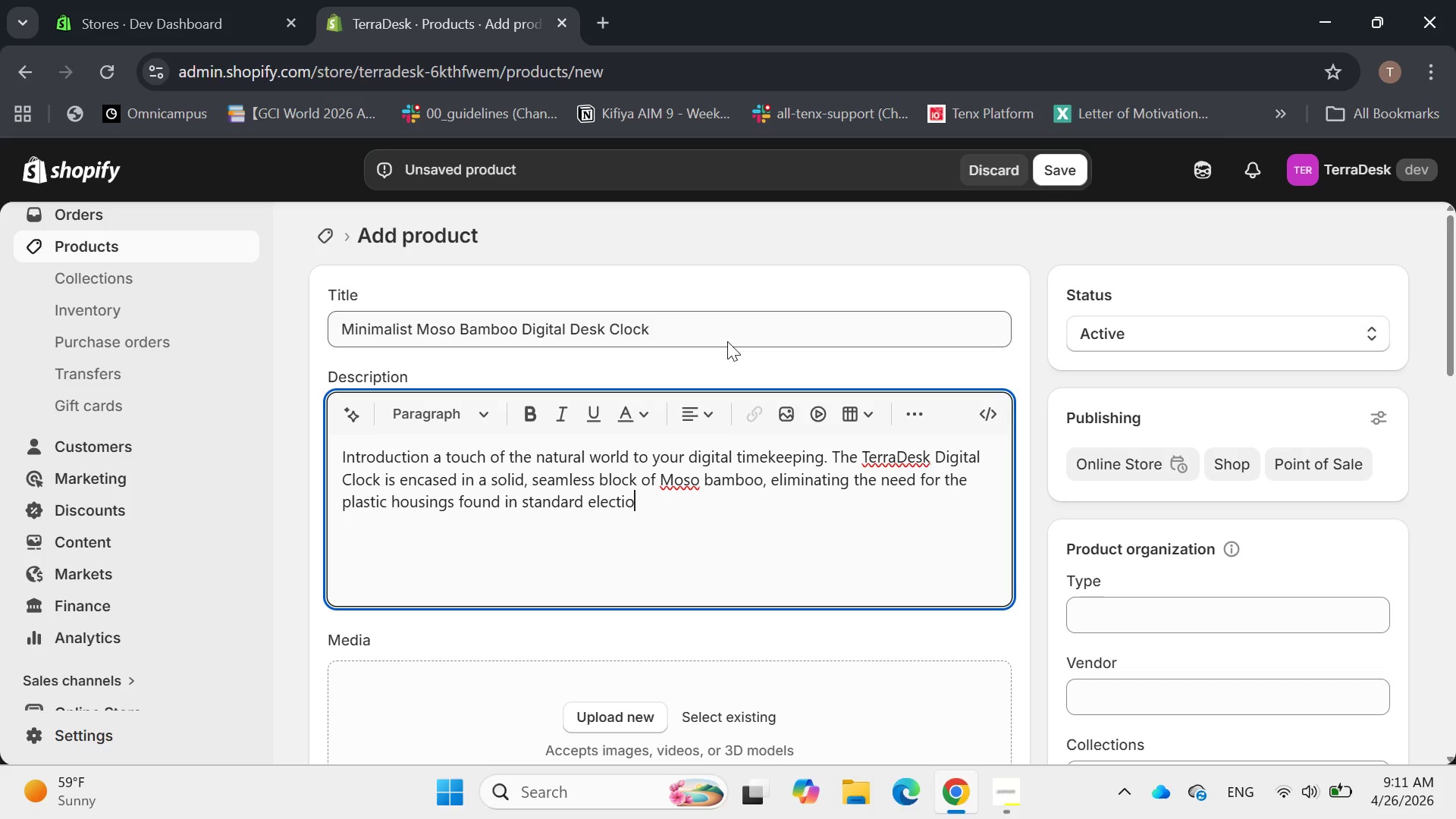 
key(Backspace)
 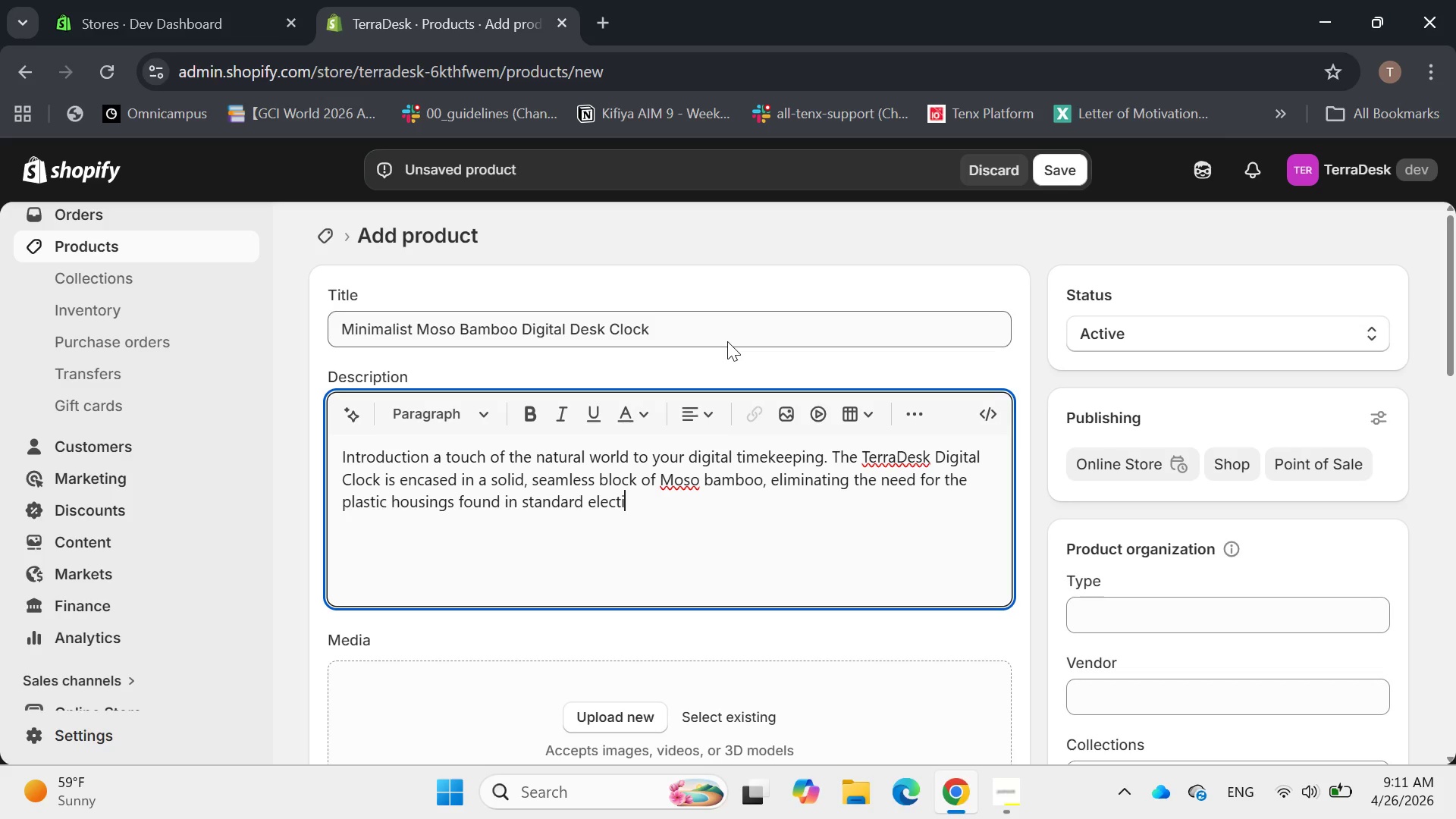 
key(Backspace)
 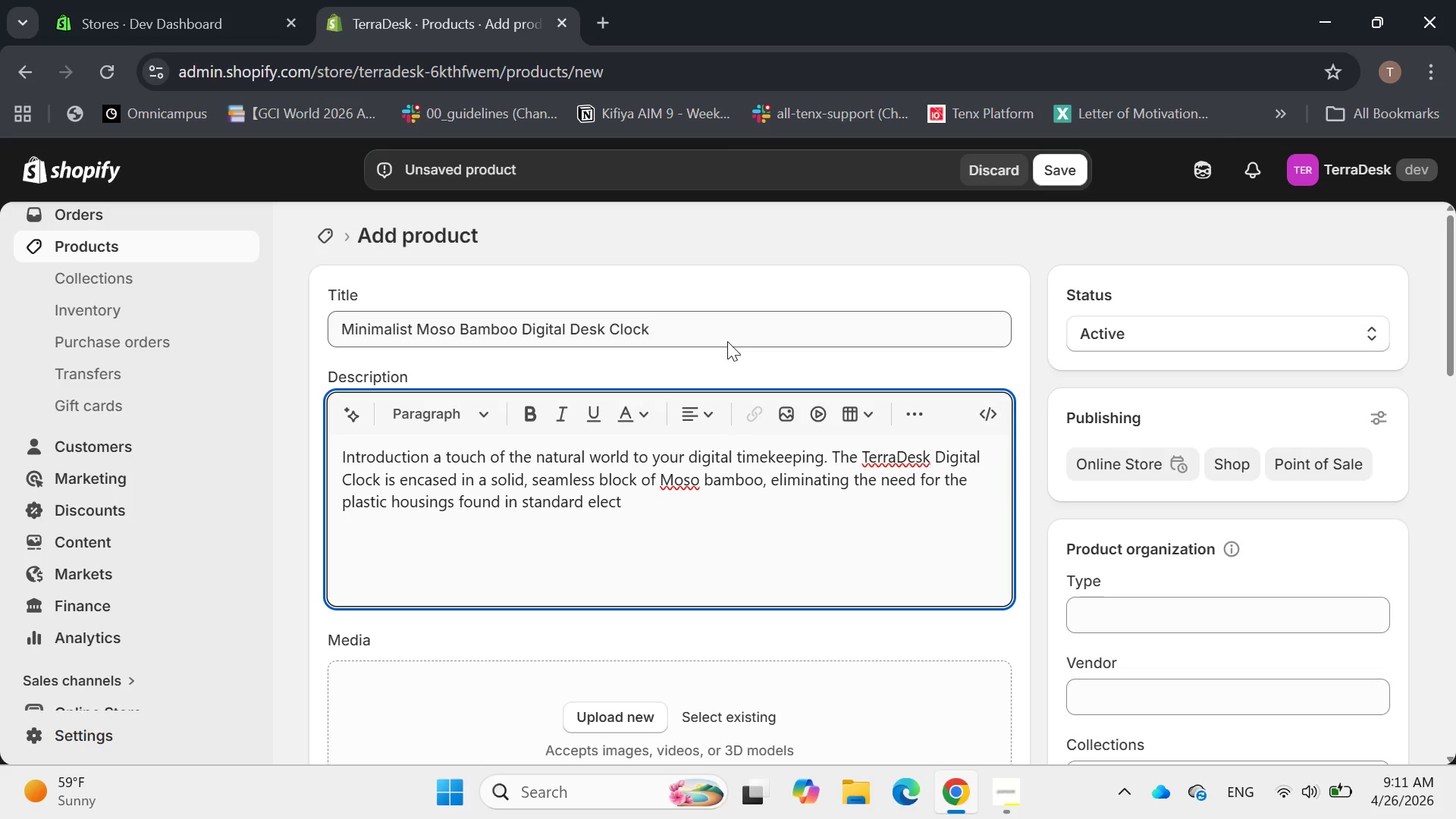 
key(Backspace)
 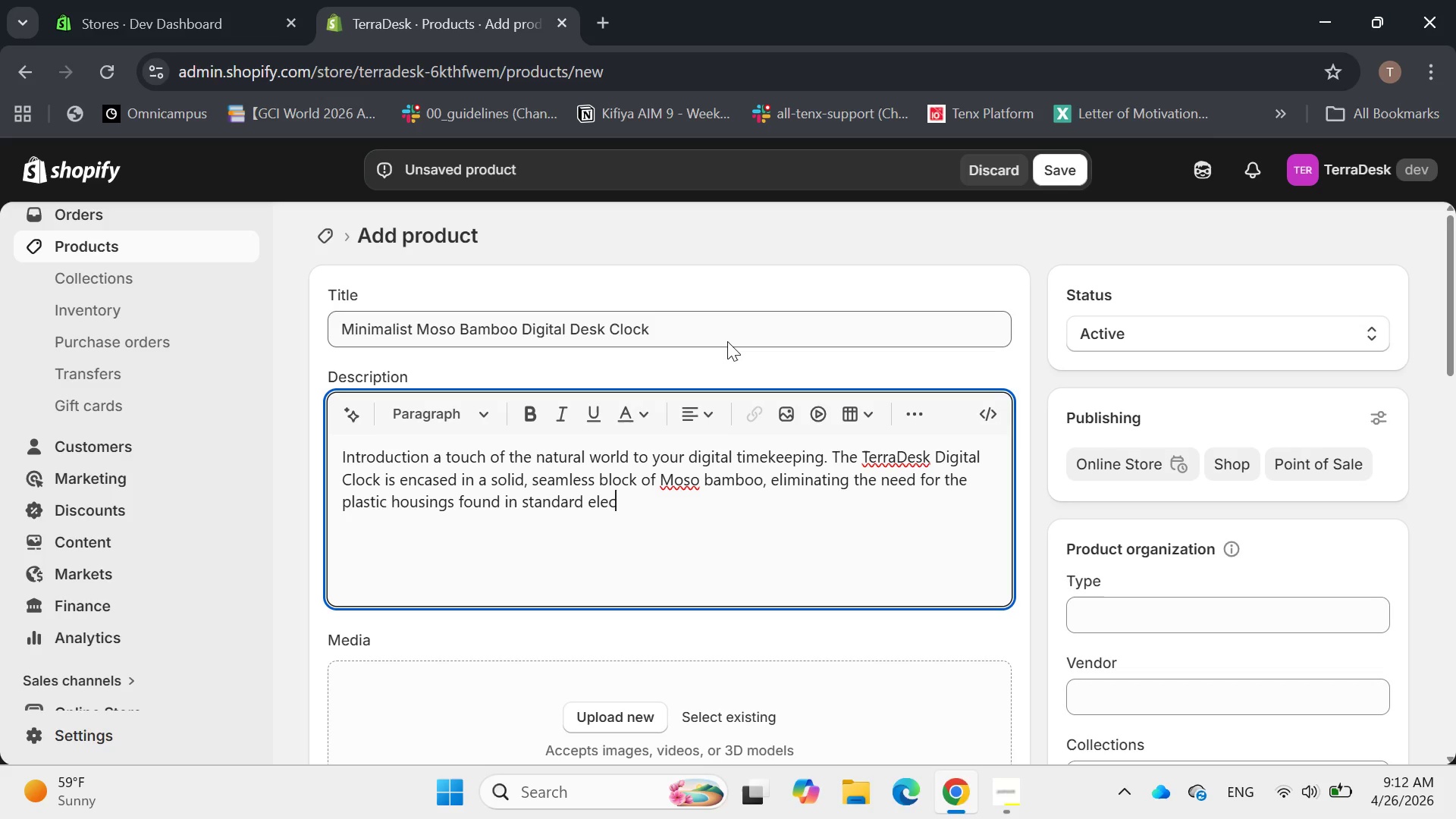 
type(ronics )
key(Backspace)
 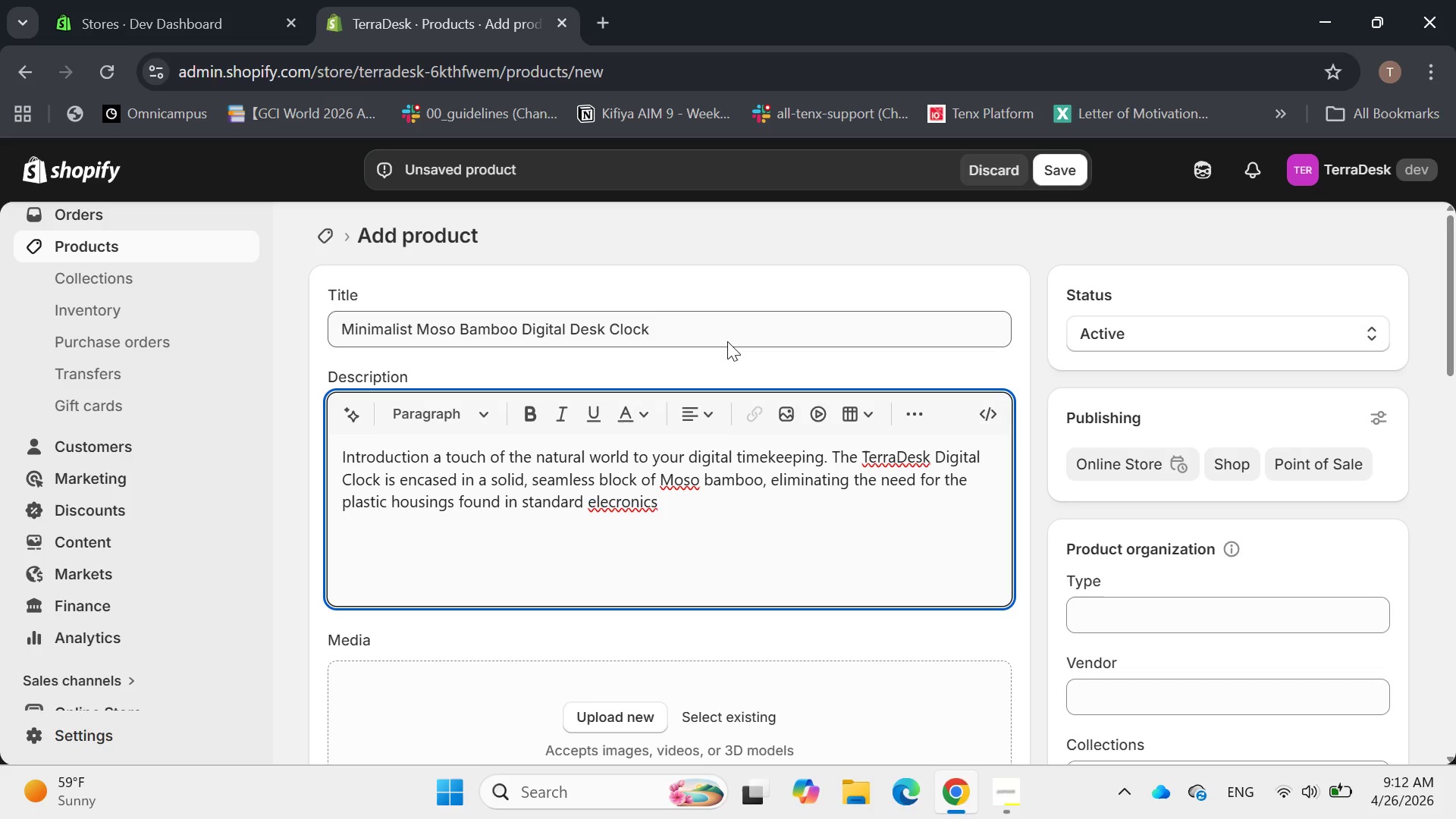 
key(ArrowLeft)
 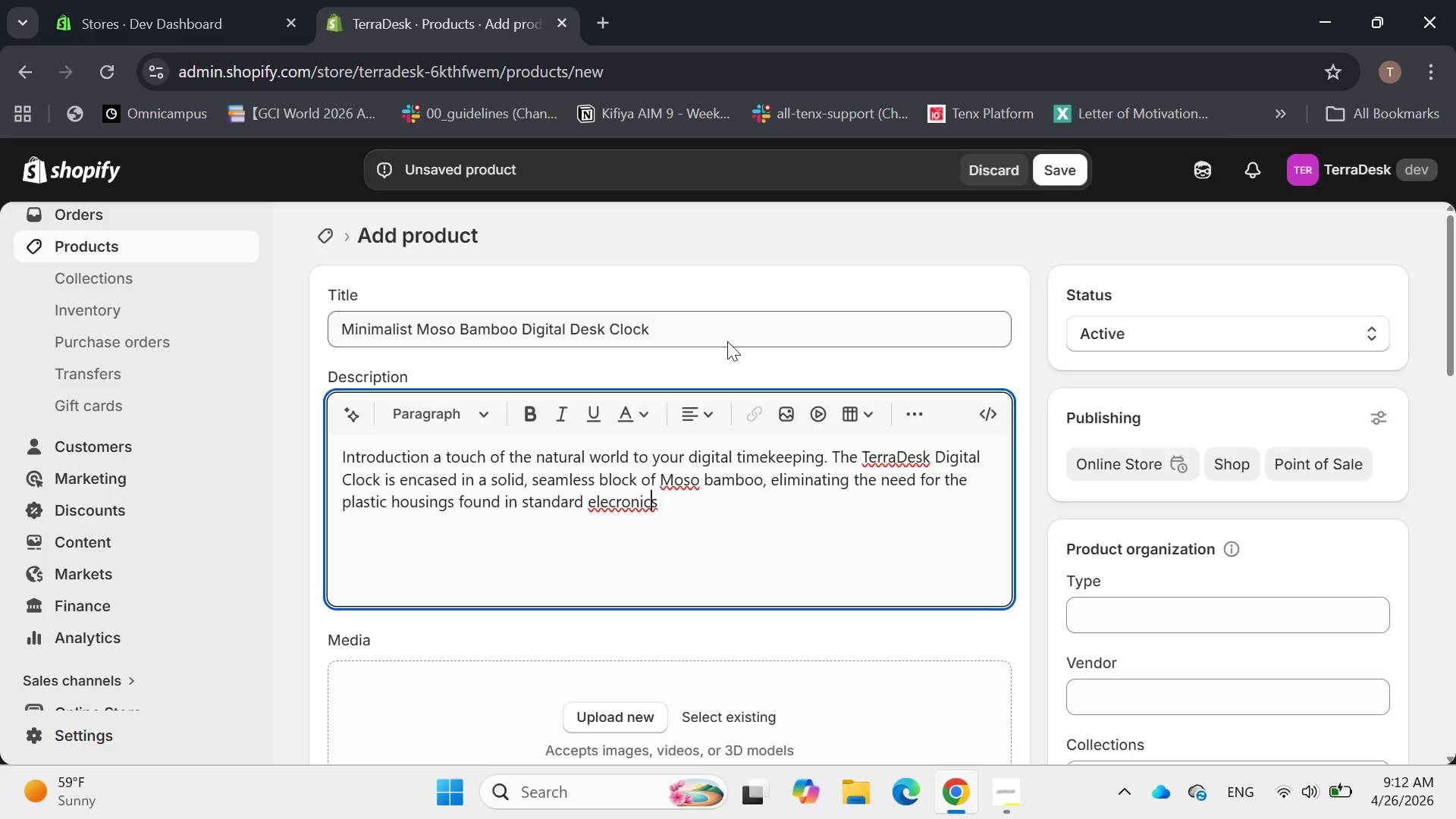 
key(ArrowLeft)
 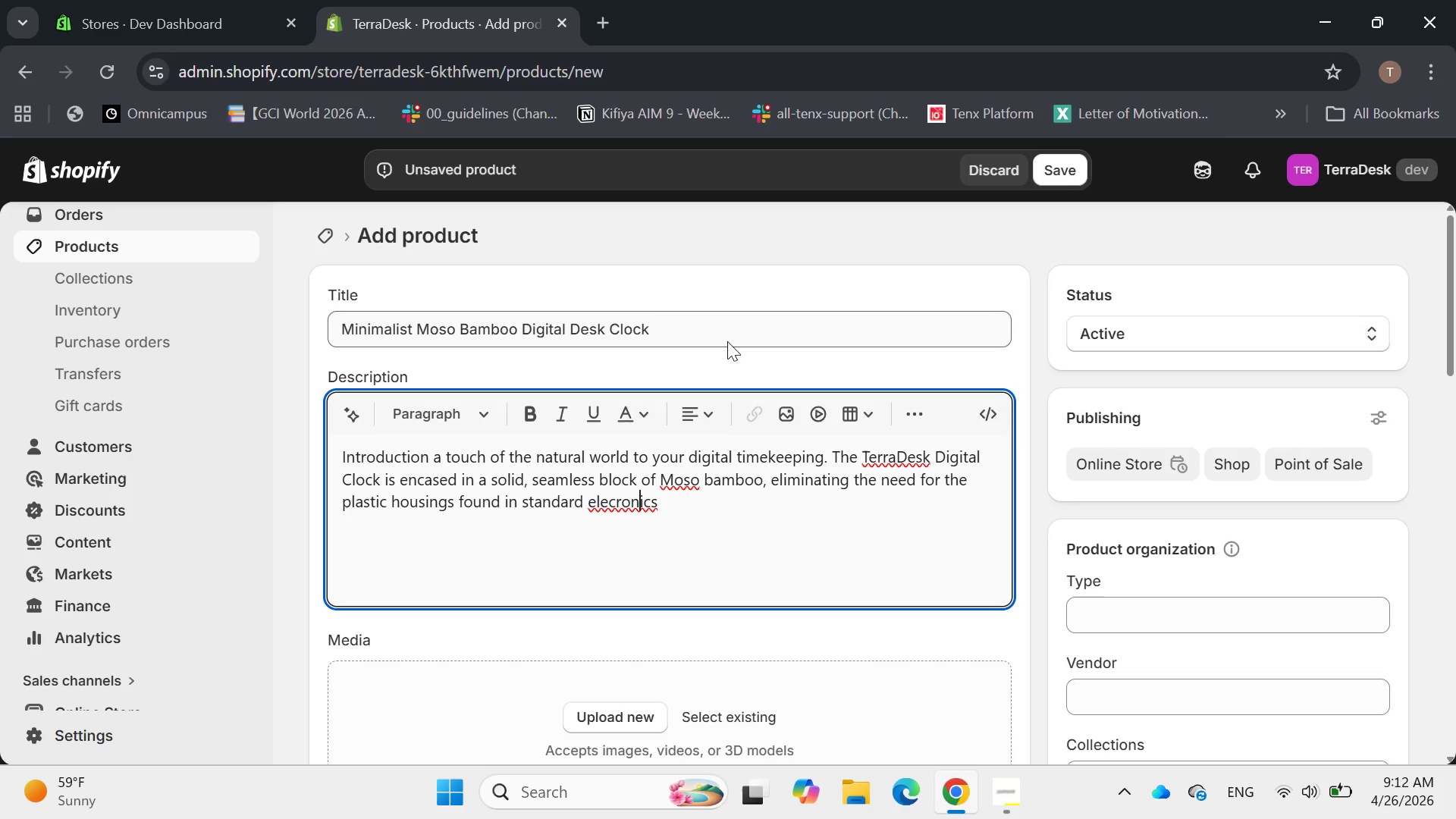 
key(ArrowLeft)
 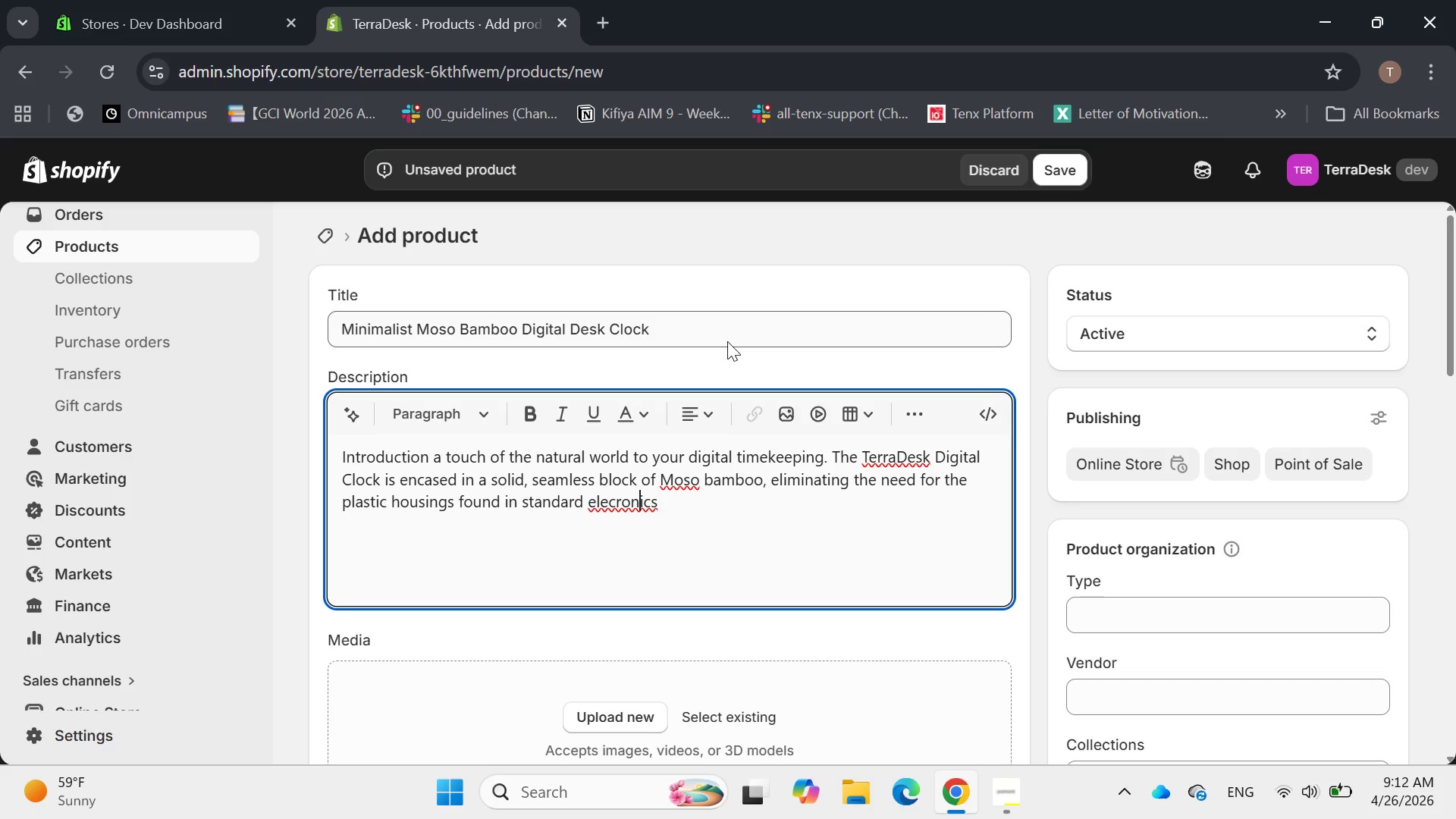 
key(ArrowLeft)
 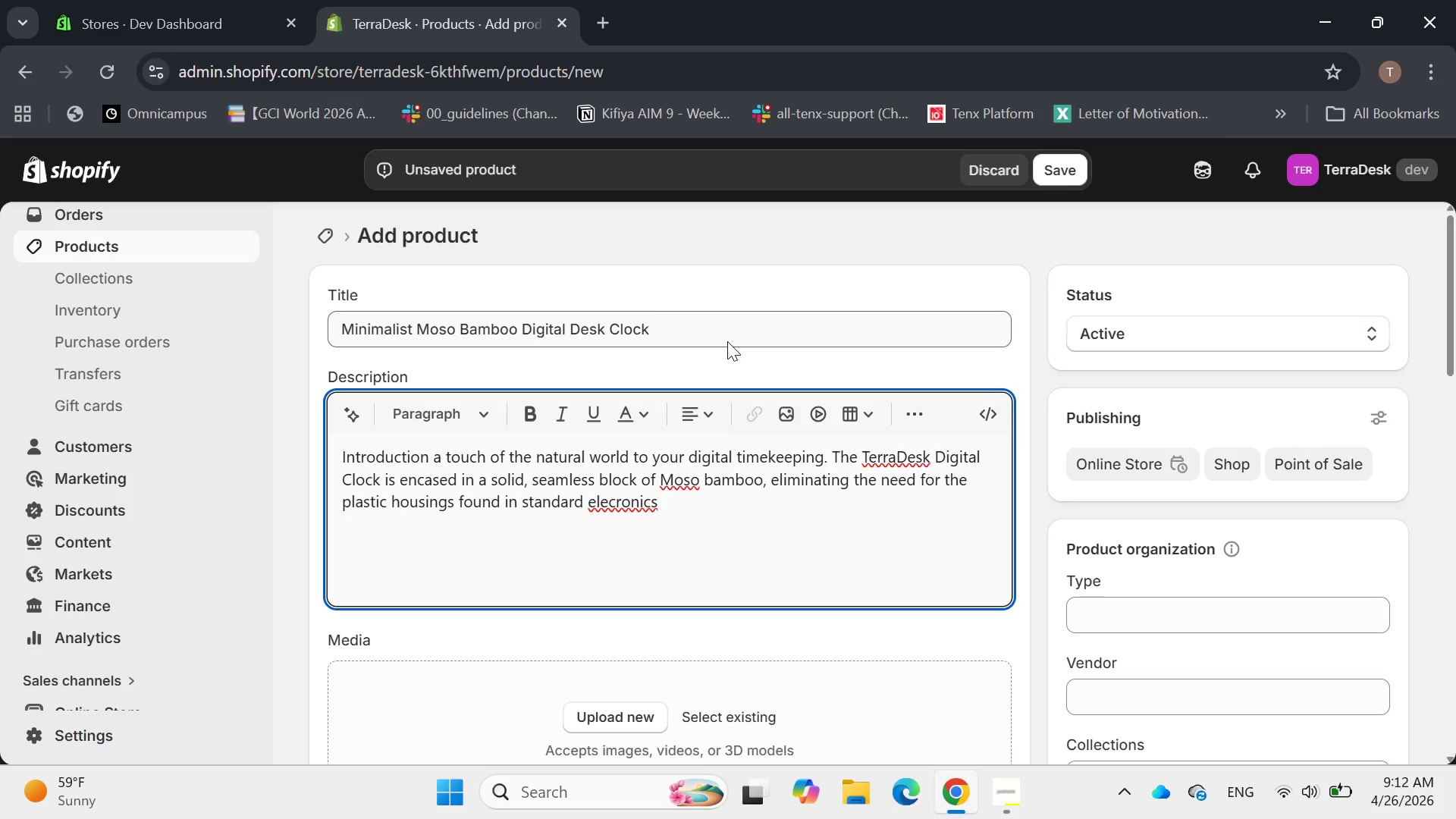 
key(ArrowLeft)
 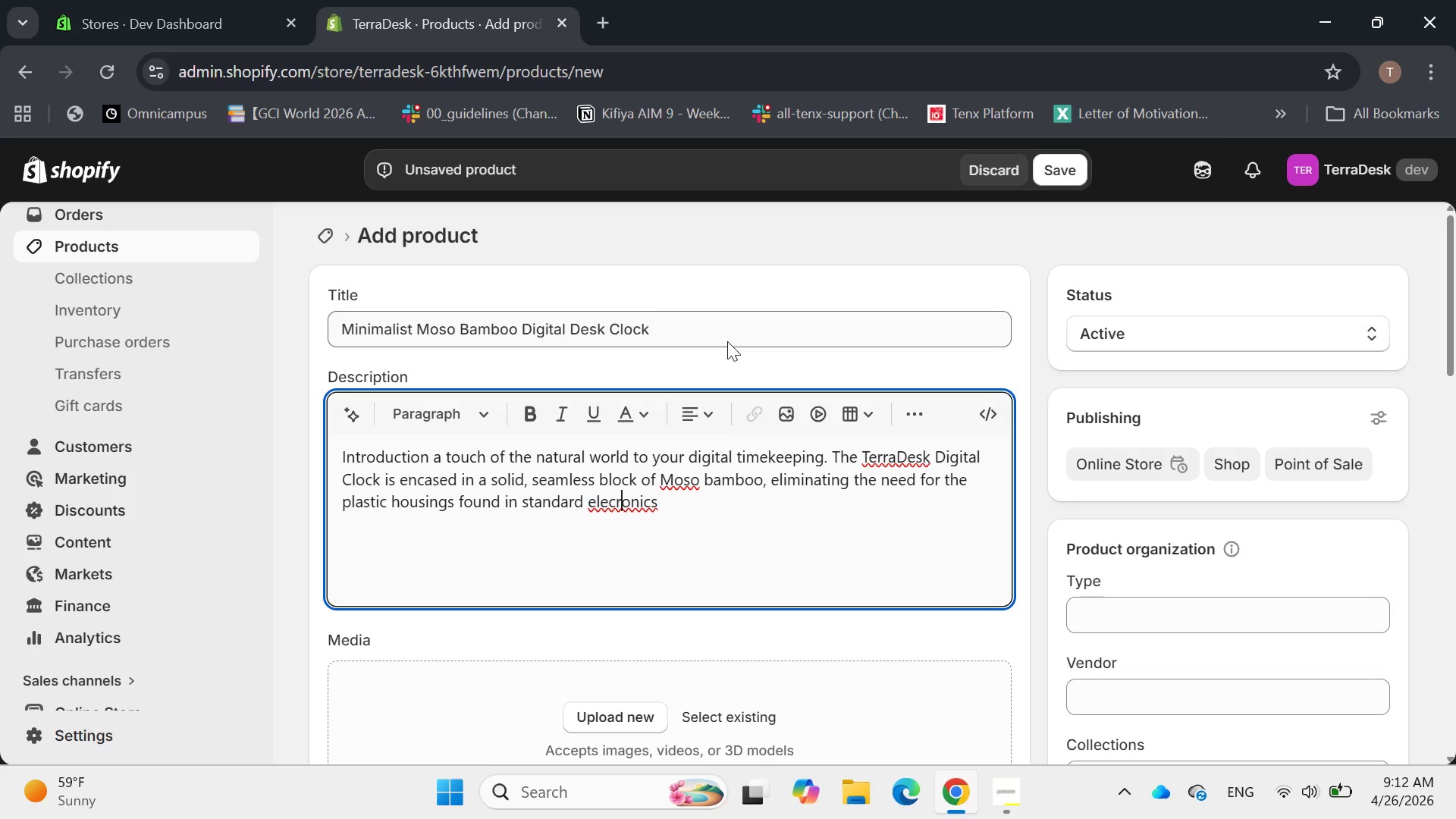 
key(ArrowLeft)
 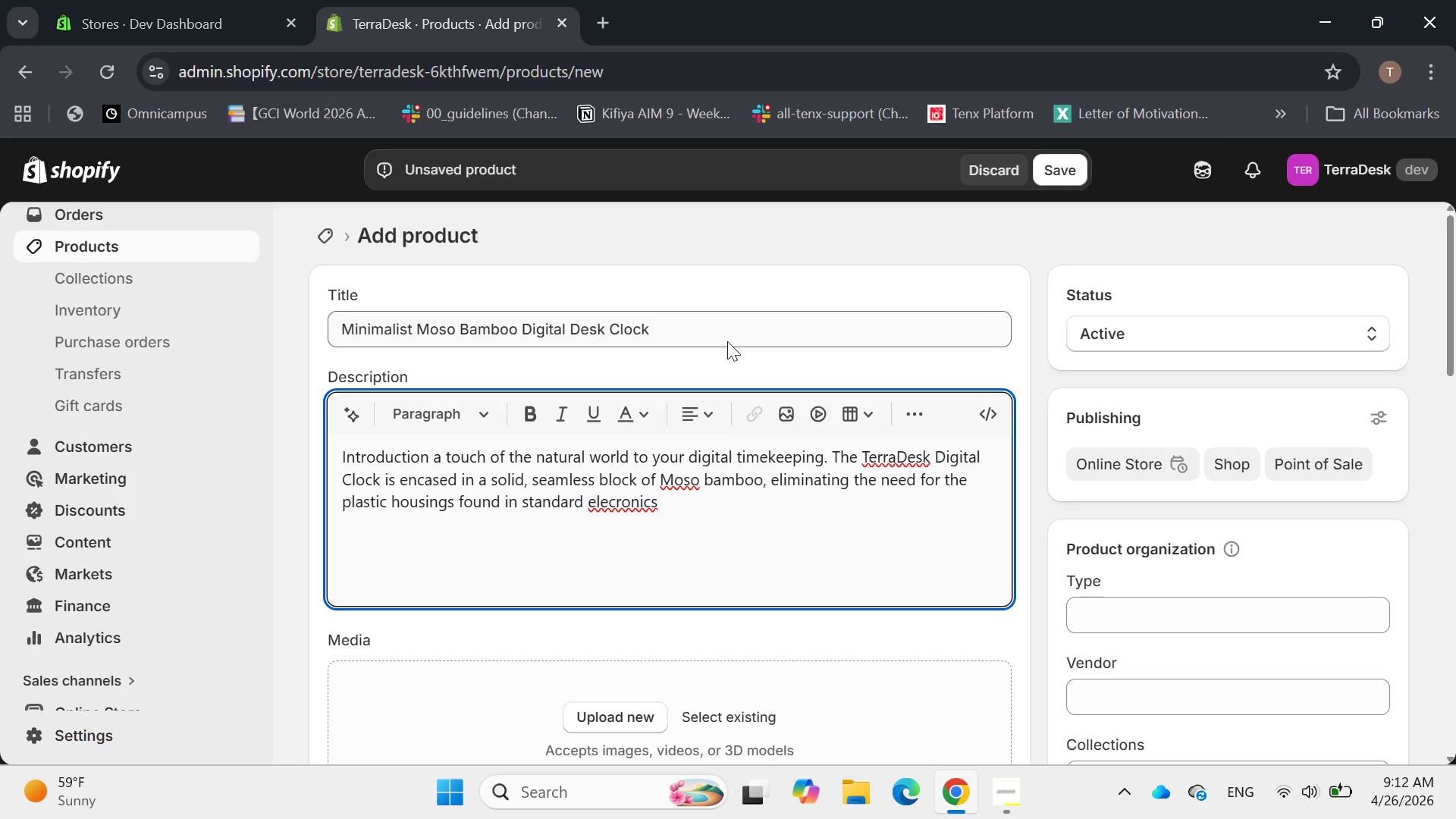 
type(t )
key(Backspace)
type(. The led )
 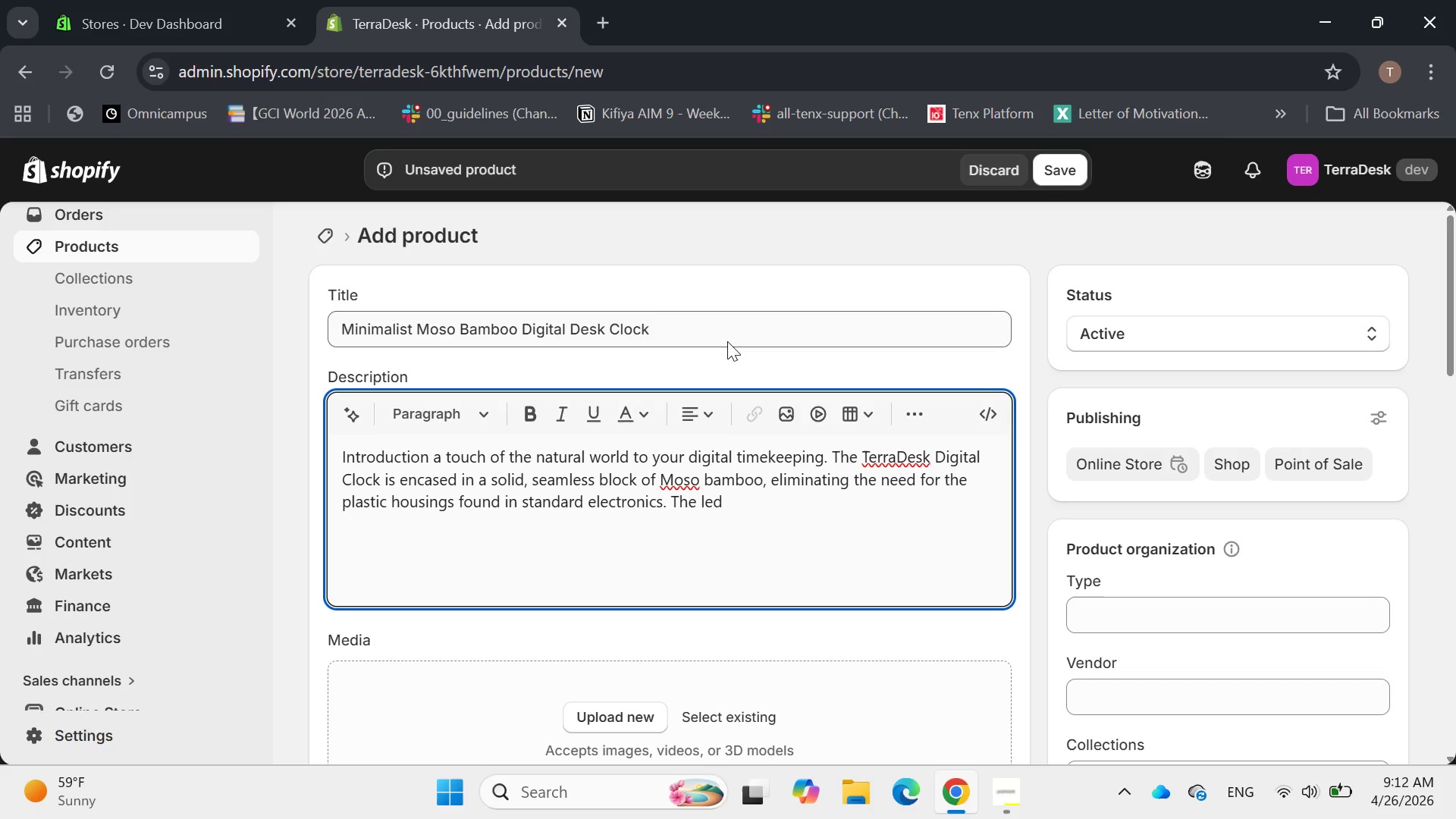 
hold_key(key=ArrowRight, duration=0.83)
 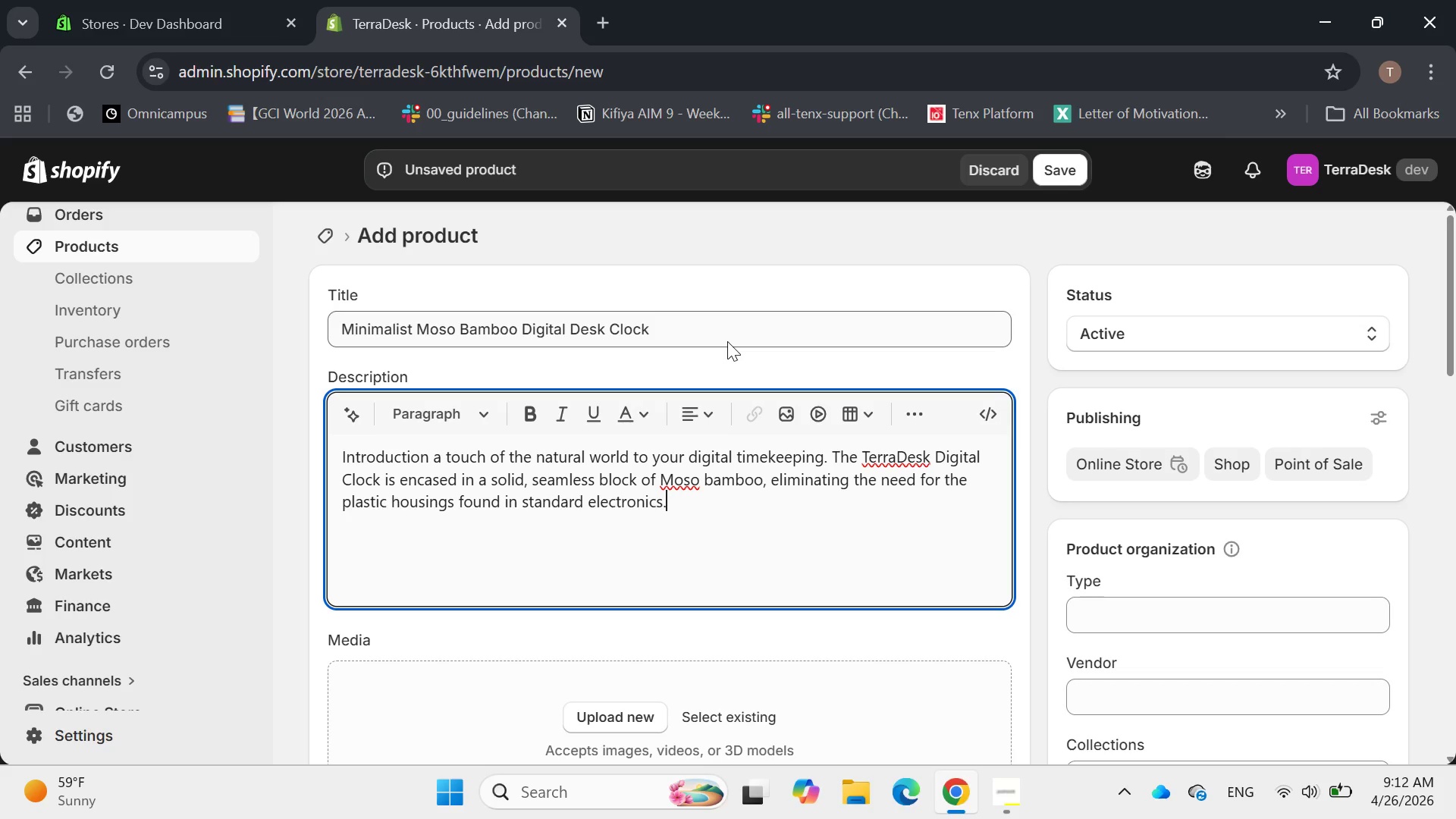 
wait(11.08)
 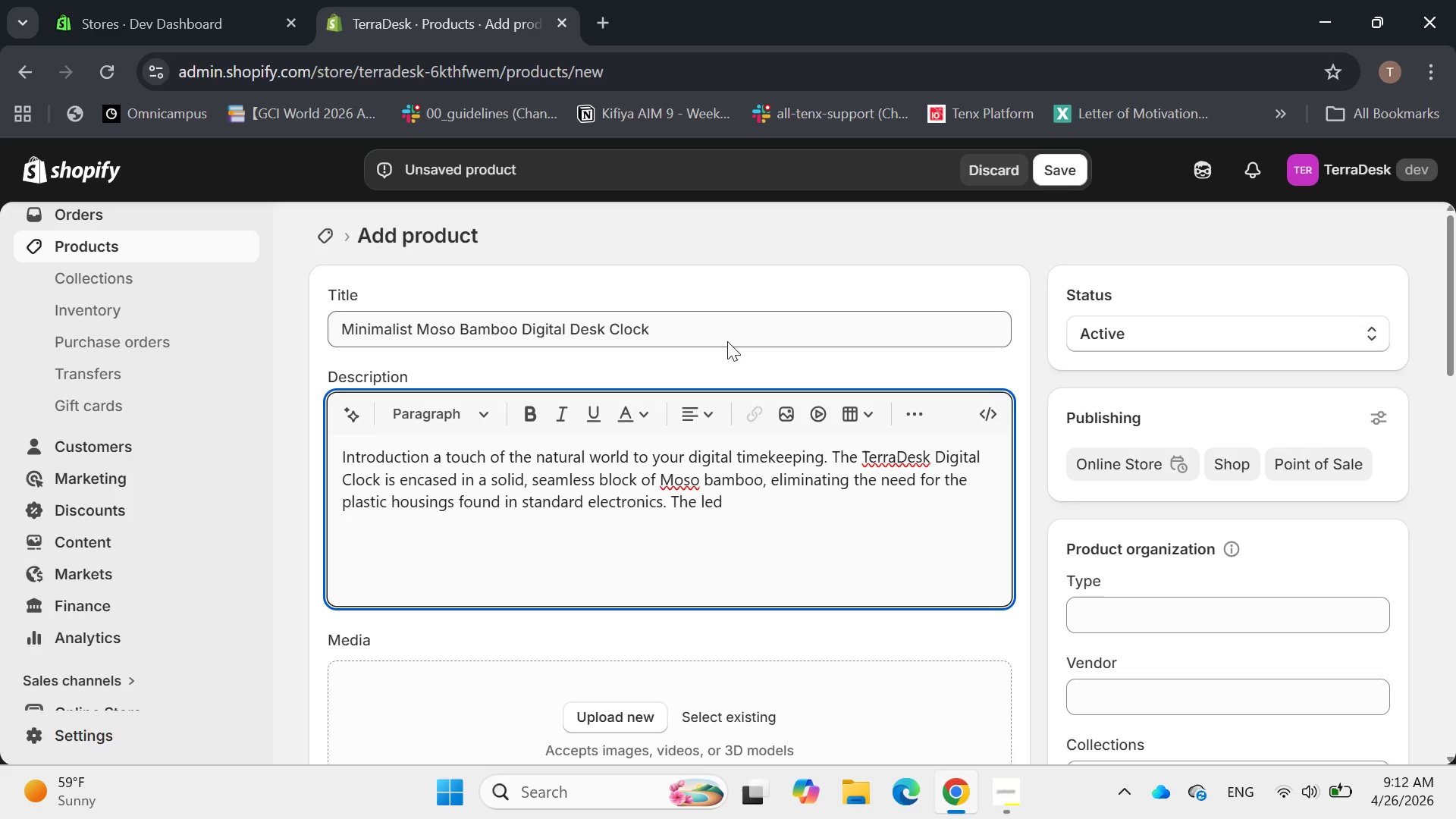 
key(Backspace)
key(Backspace)
key(Backspace)
key(Backspace)
type(LED display G)
key(Backspace)
type(glows through the bamboo veneer, clea)
key(Backspace)
key(Backspace)
key(Backspace)
type(e)
key(Backspace)
type(reating a clean)
 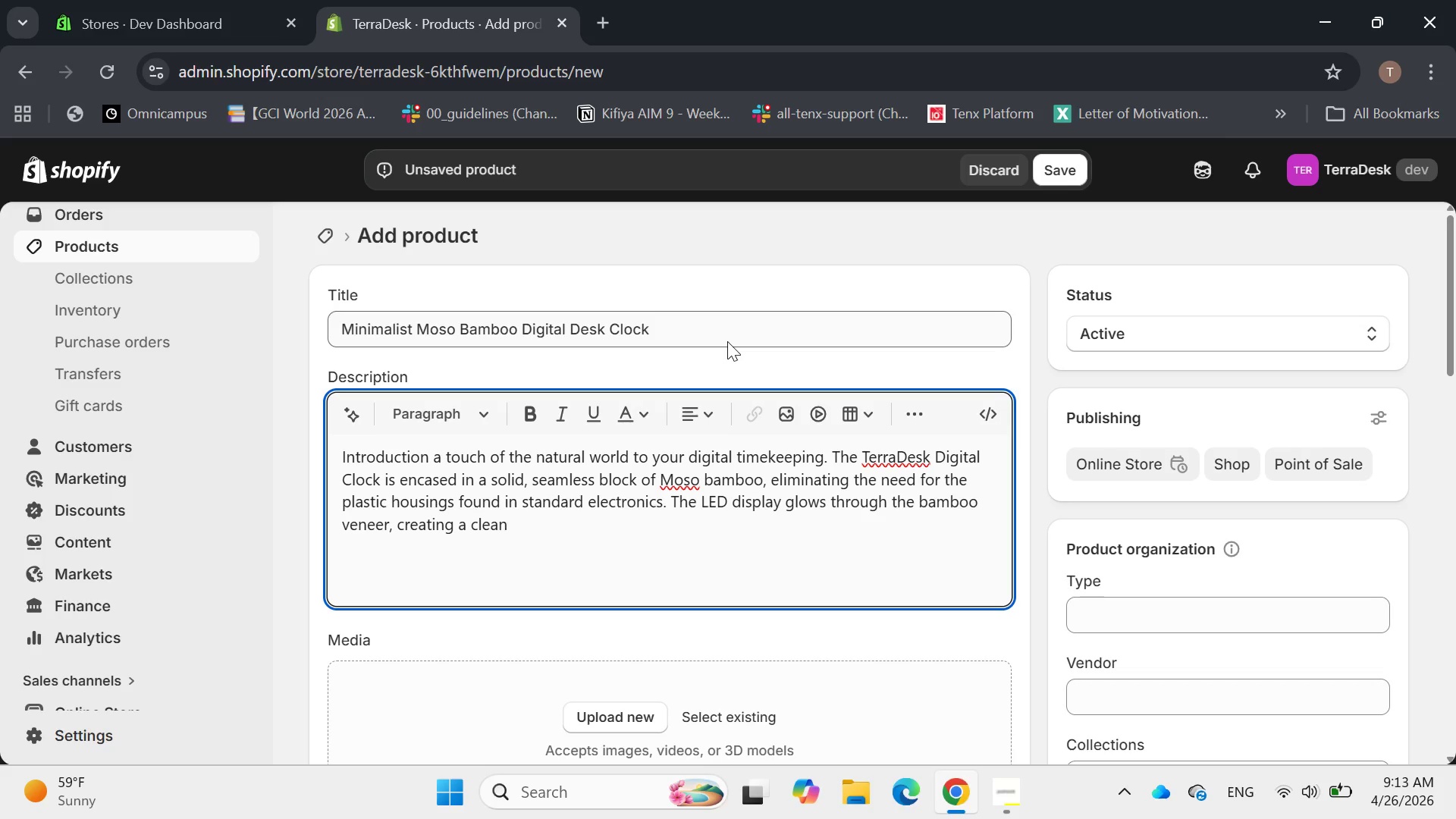 
wait(5.47)
 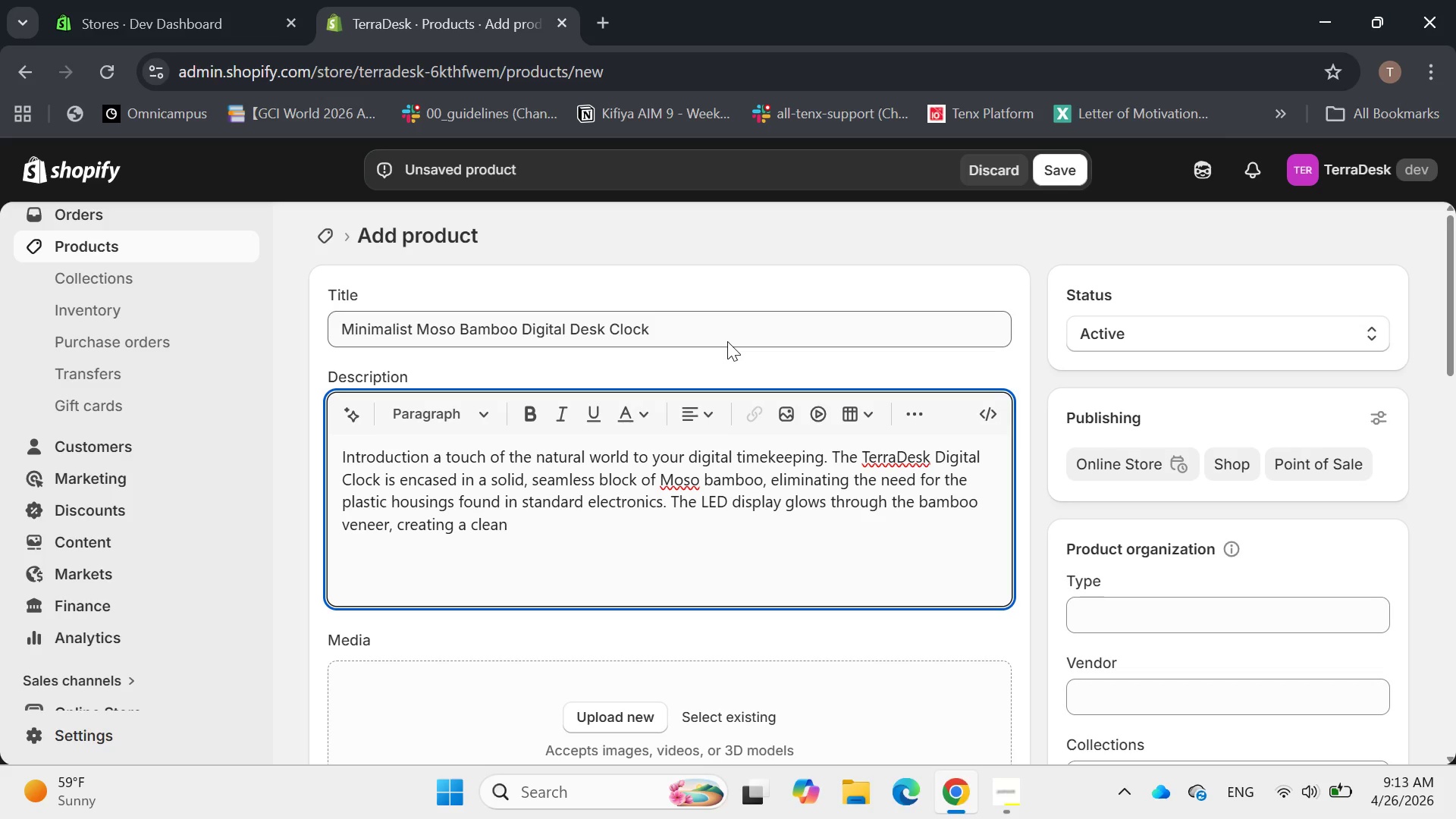 
type(, minimal)
key(Backspace)
key(Backspace)
type(alist aesthetic that easy on the eyea.)
key(Backspace)
key(Backspace)
type(s.)
 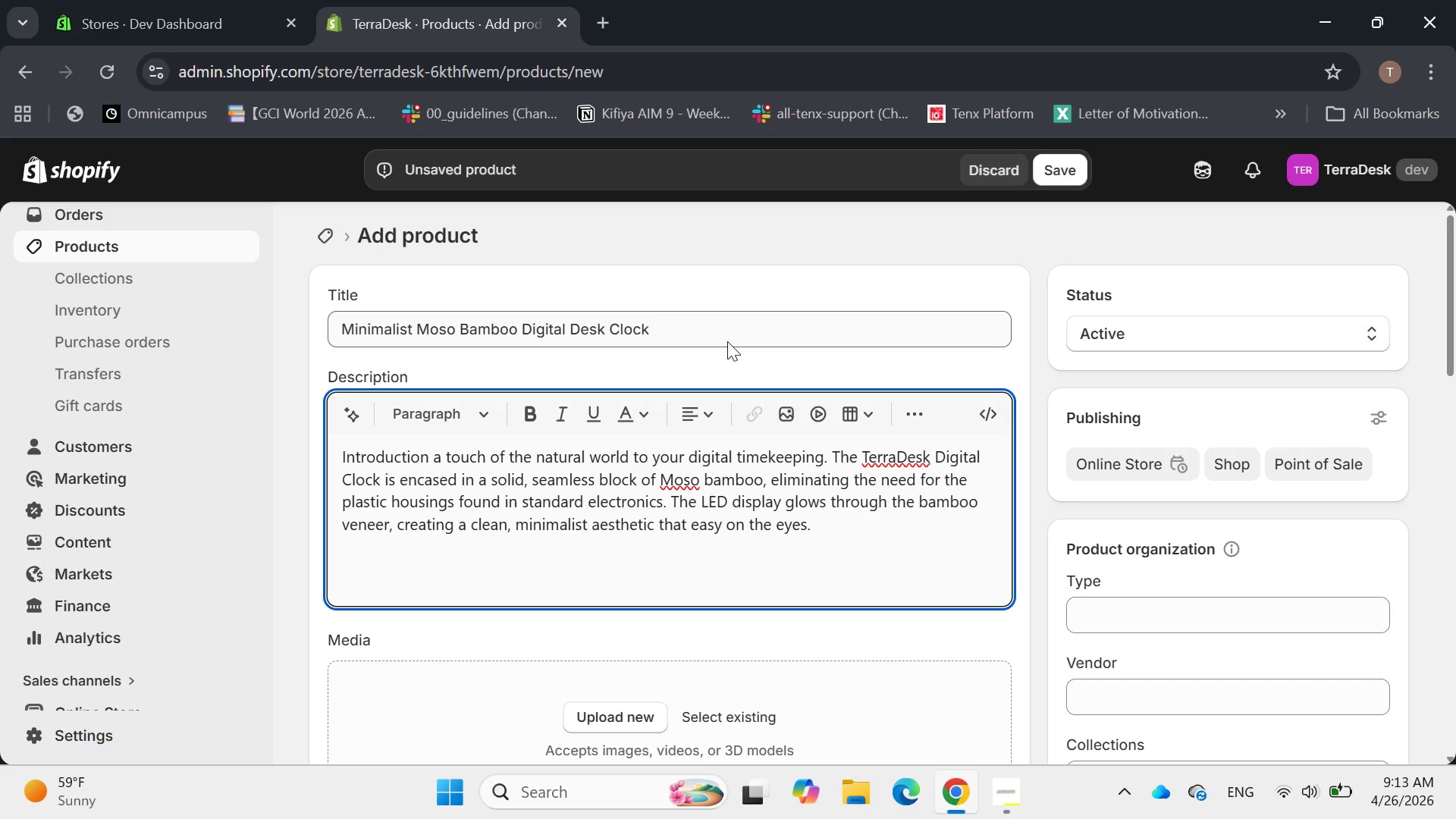 
key(Enter)
 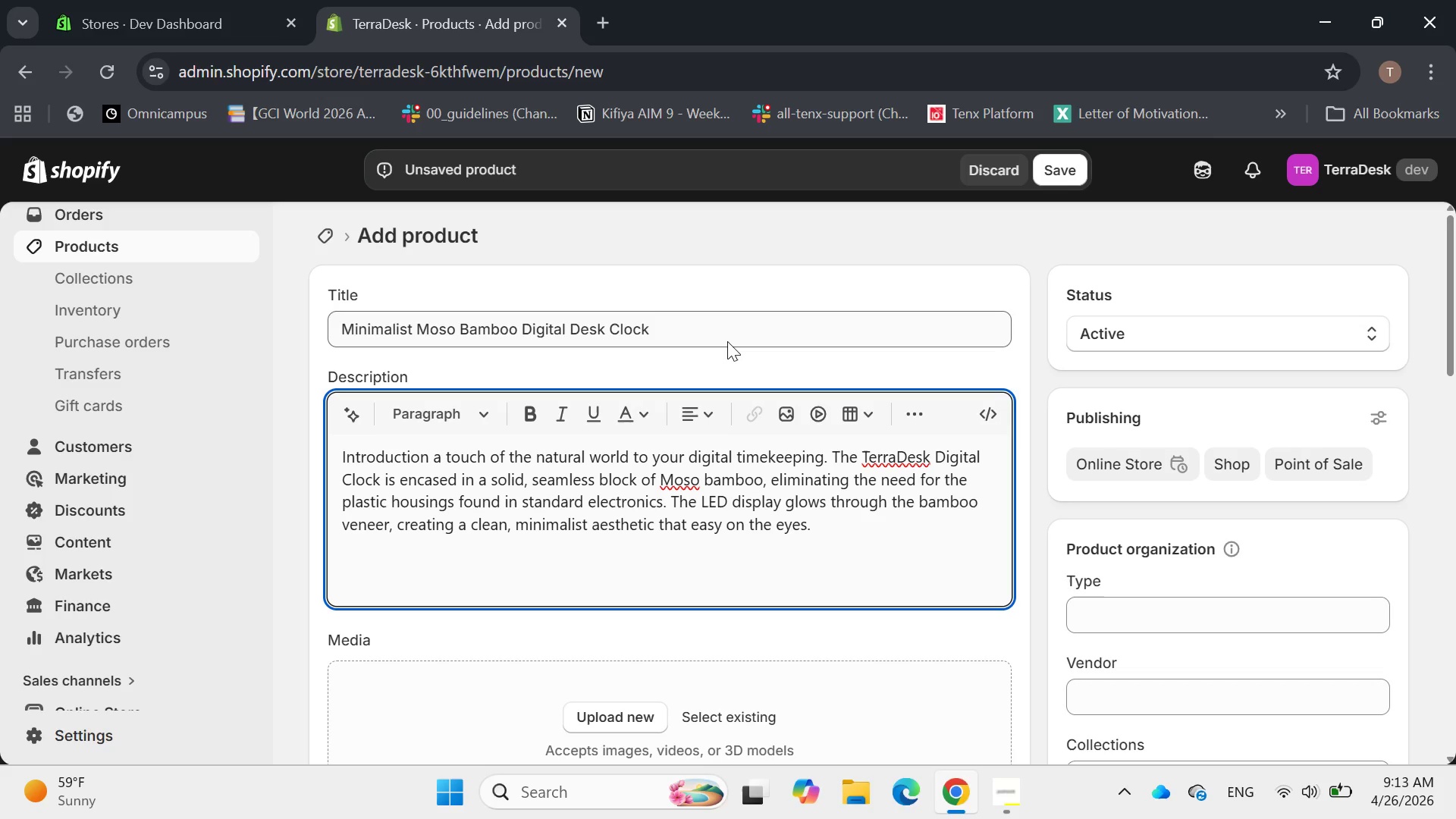 
type(T)
key(Backspace)
type(Featuring an intelligent)
 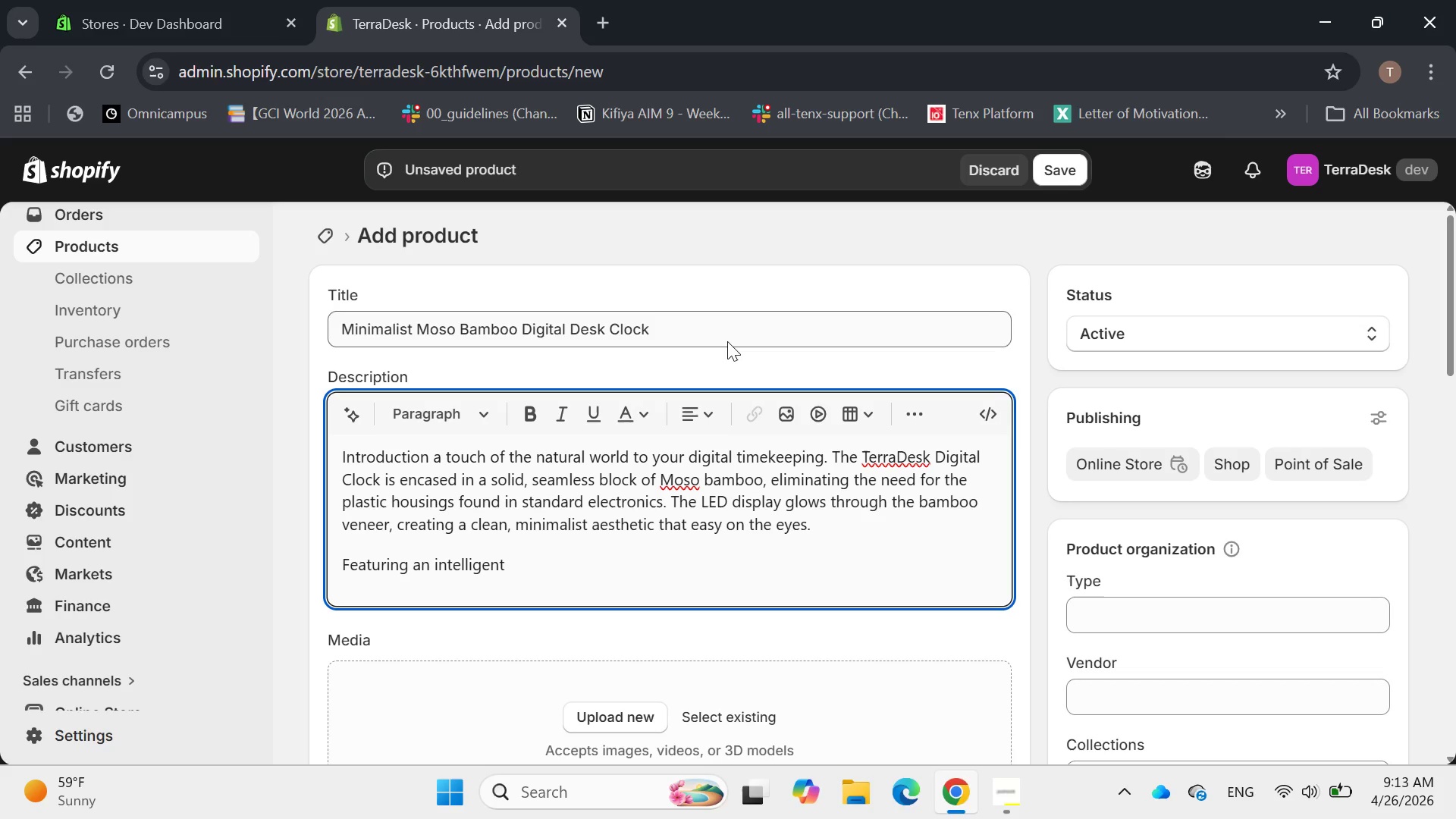 
key(Space)
 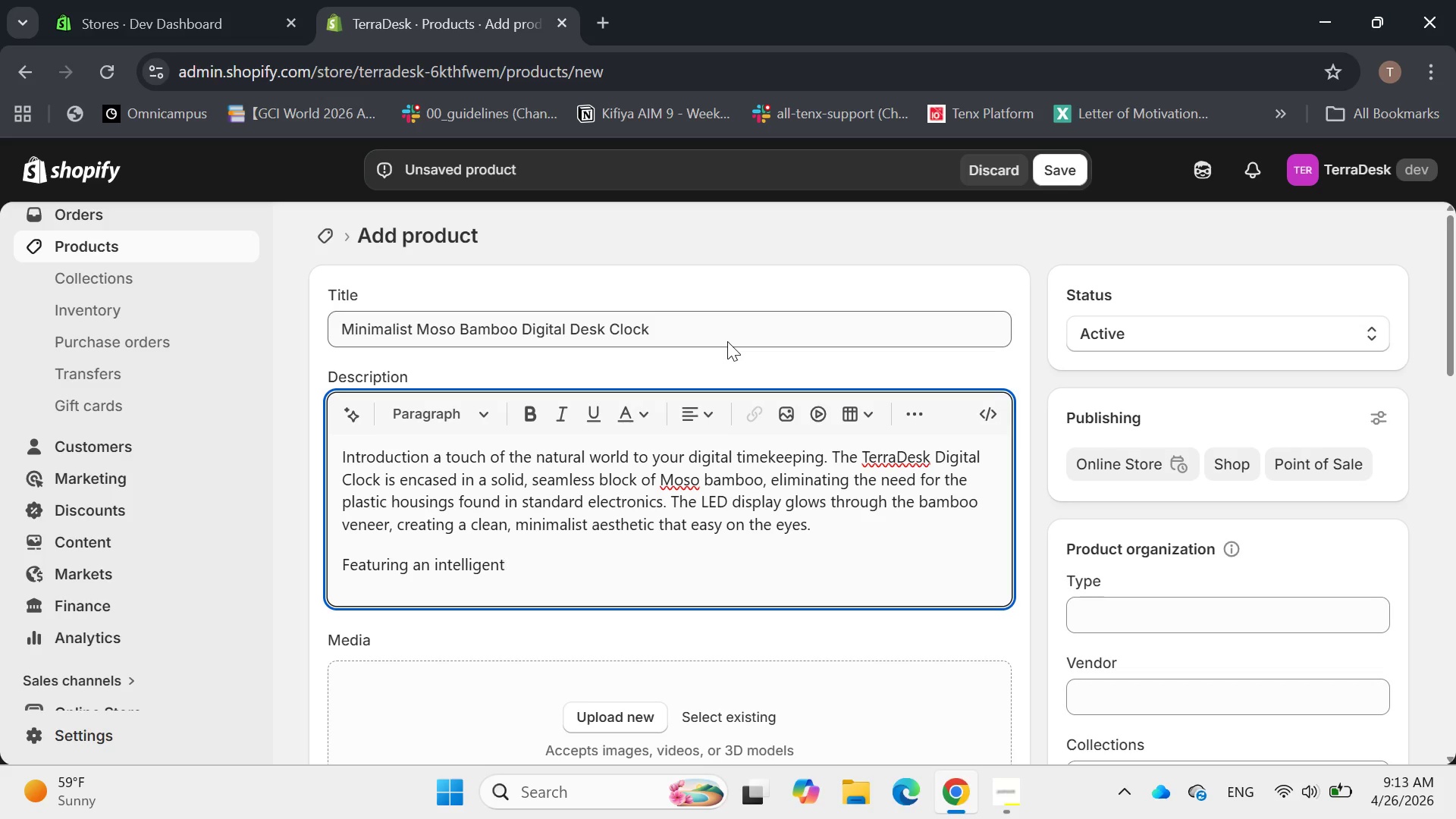 
key(Shift+Quote)
 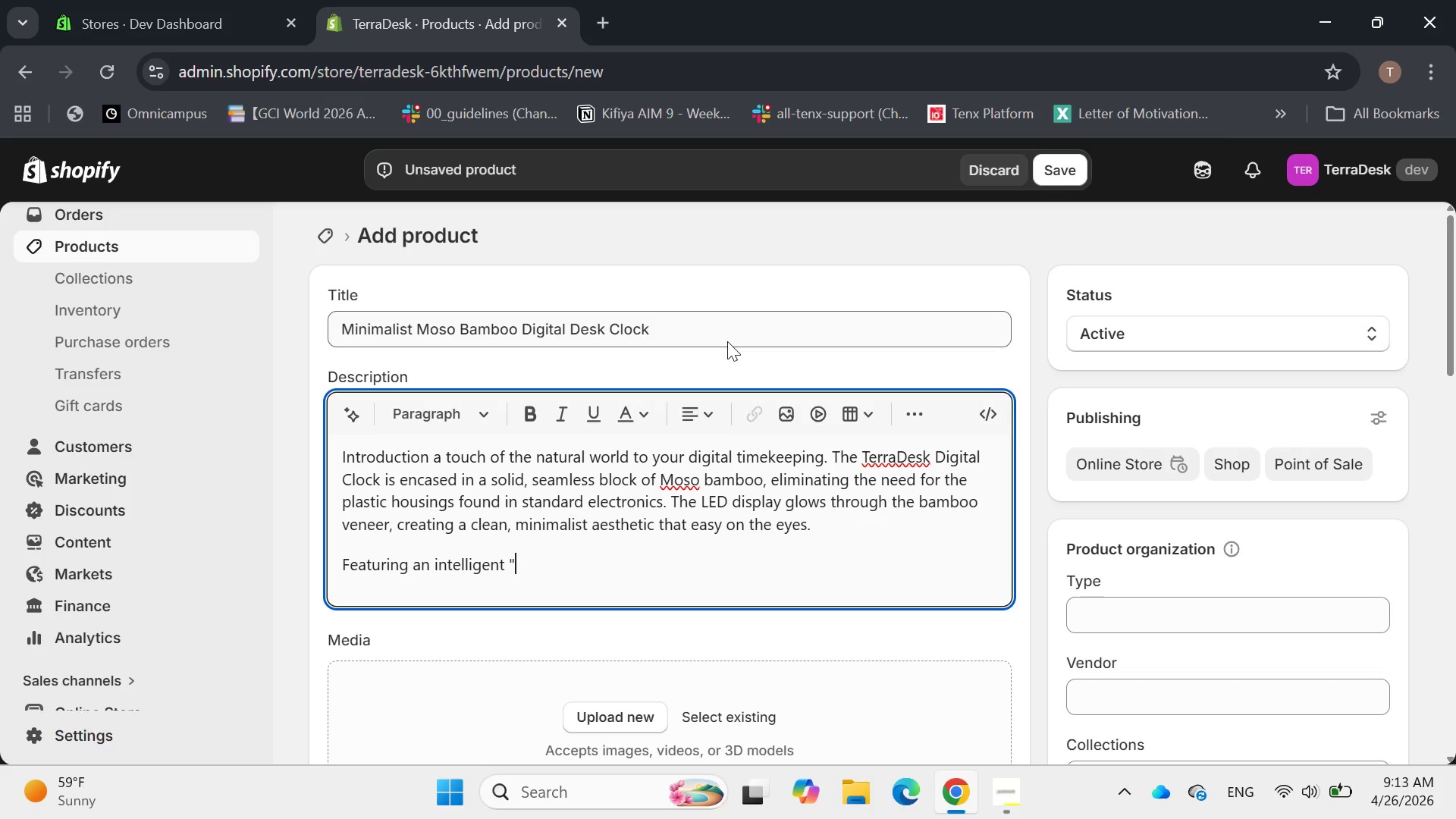 
key(Shift+Quote)
 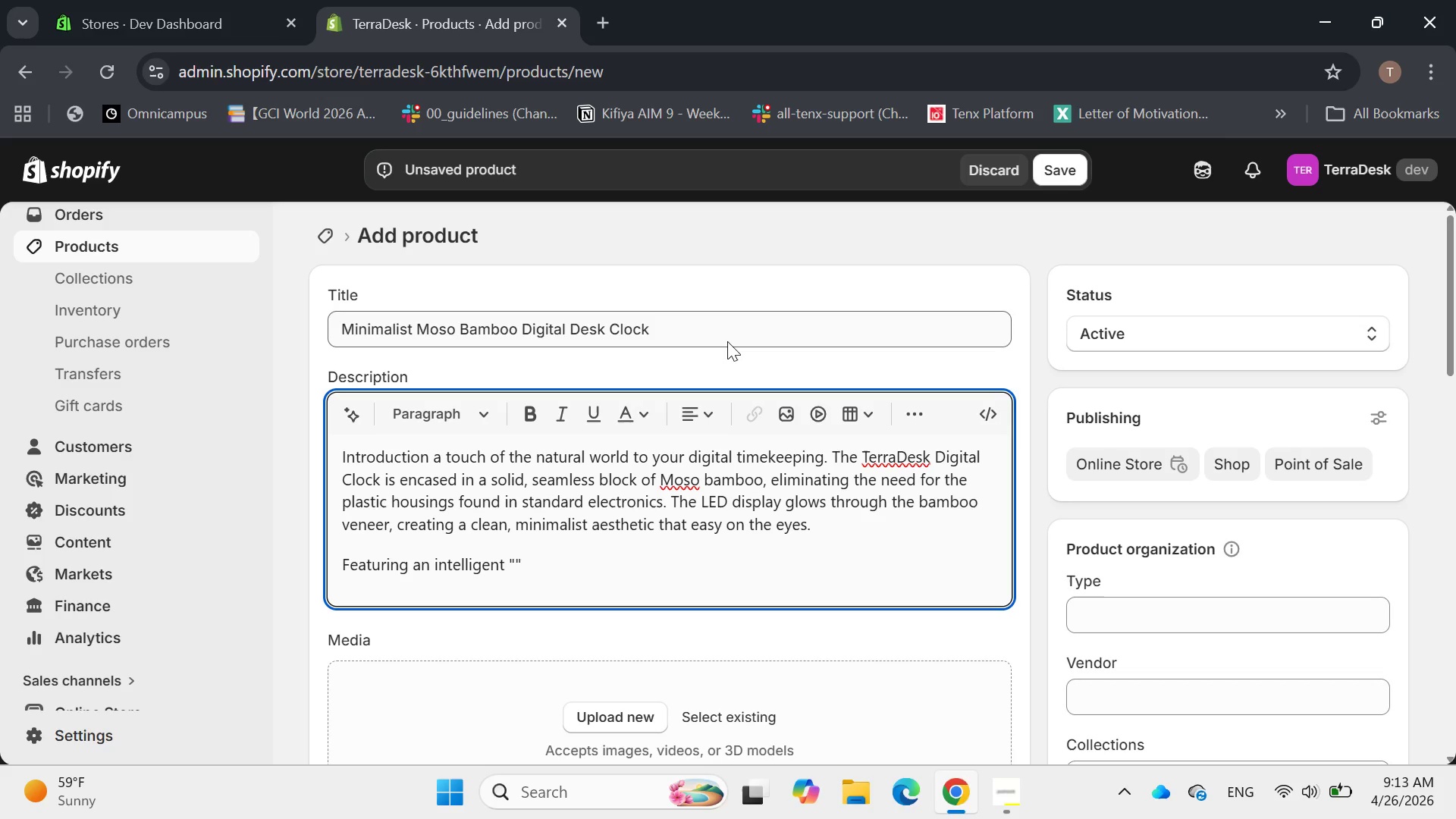 
key(ArrowLeft)
 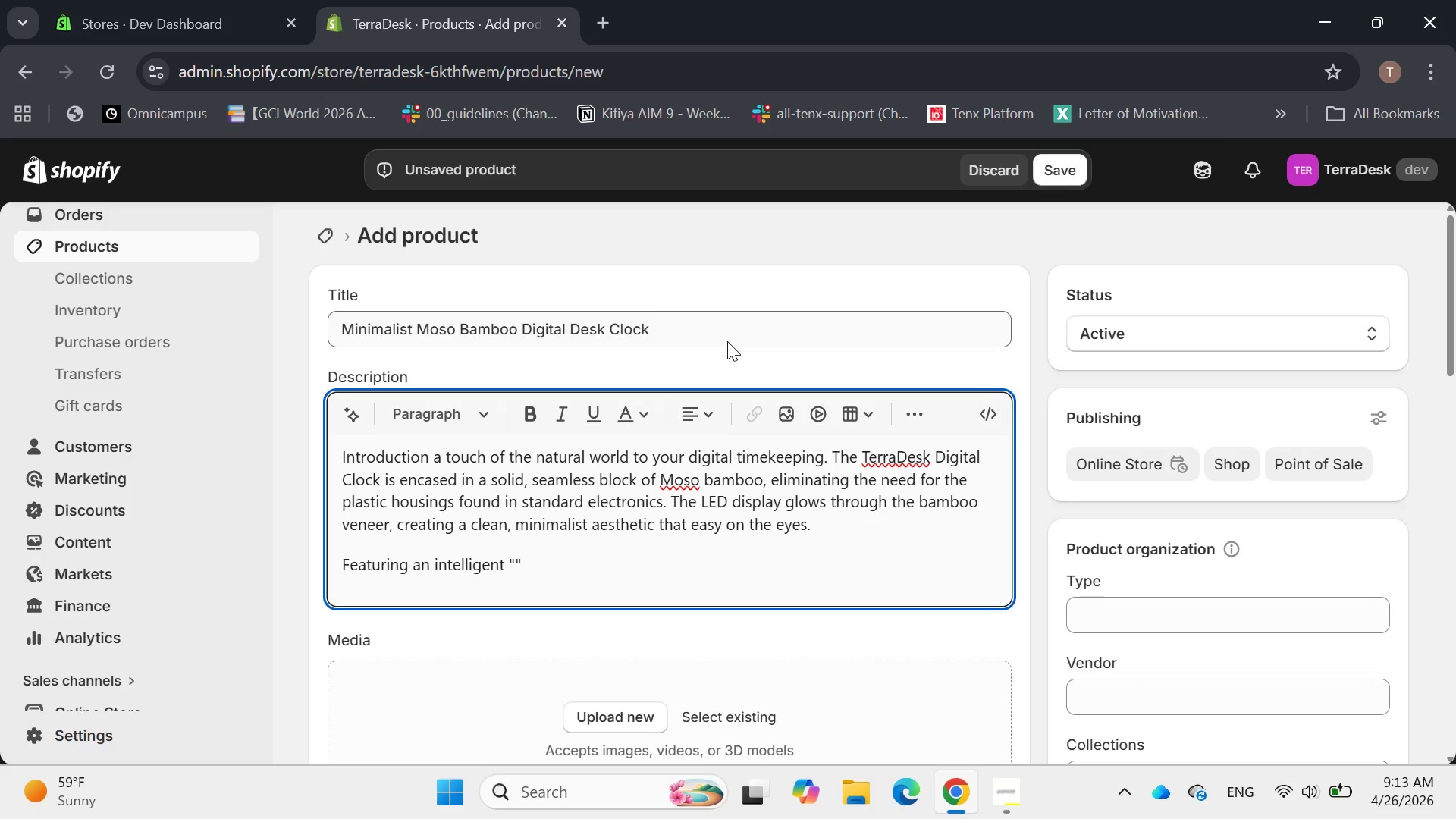 
type(power )
key(Backspace)
type(-sae)
key(Backspace)
type(ve o)
key(Backspace)
type(mode.)
 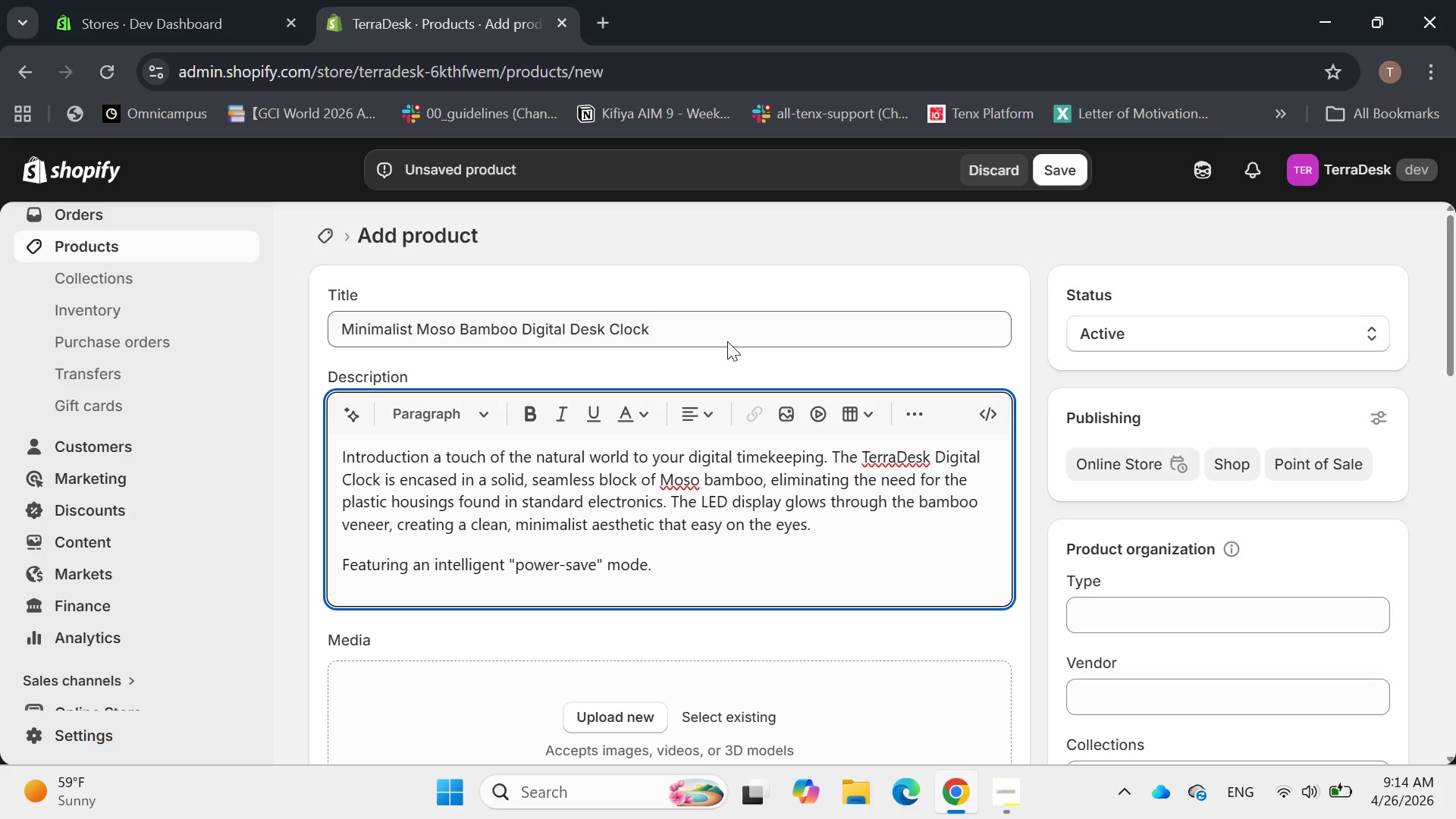 
hold_key(key=ArrowRight, duration=0.36)
 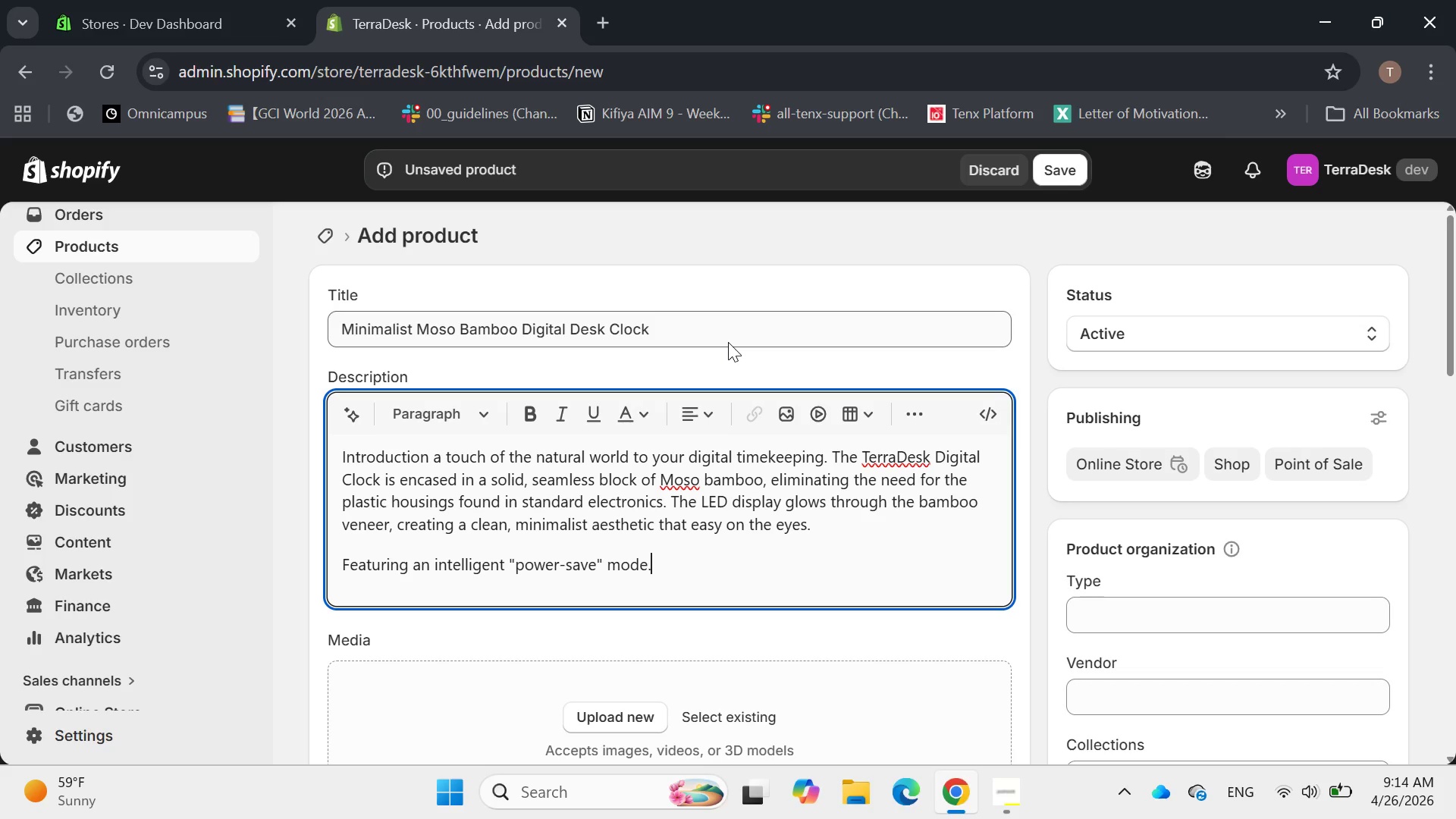 
key(Backspace)
type(, display activates via)
 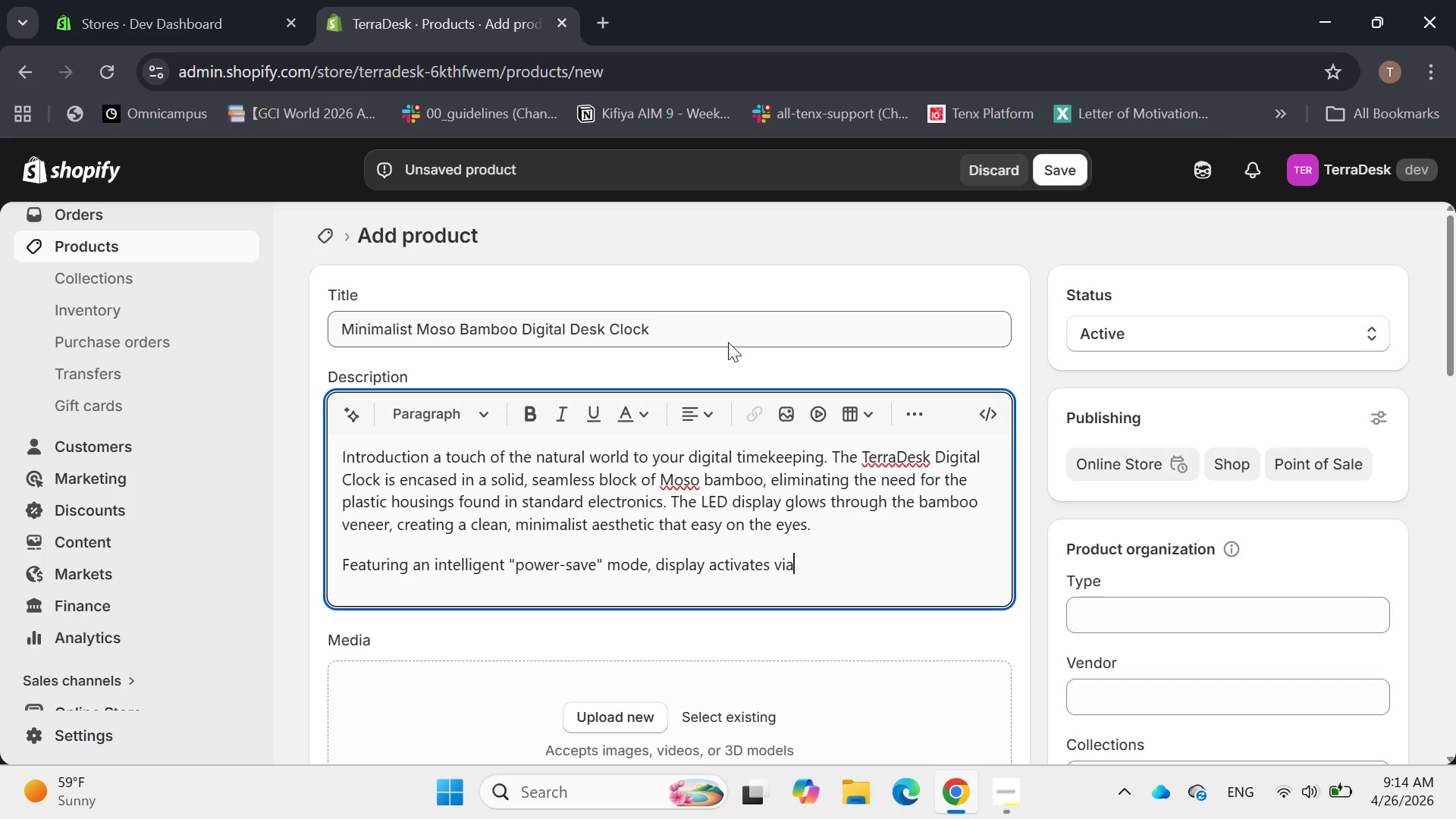 
type(sound or touch)
 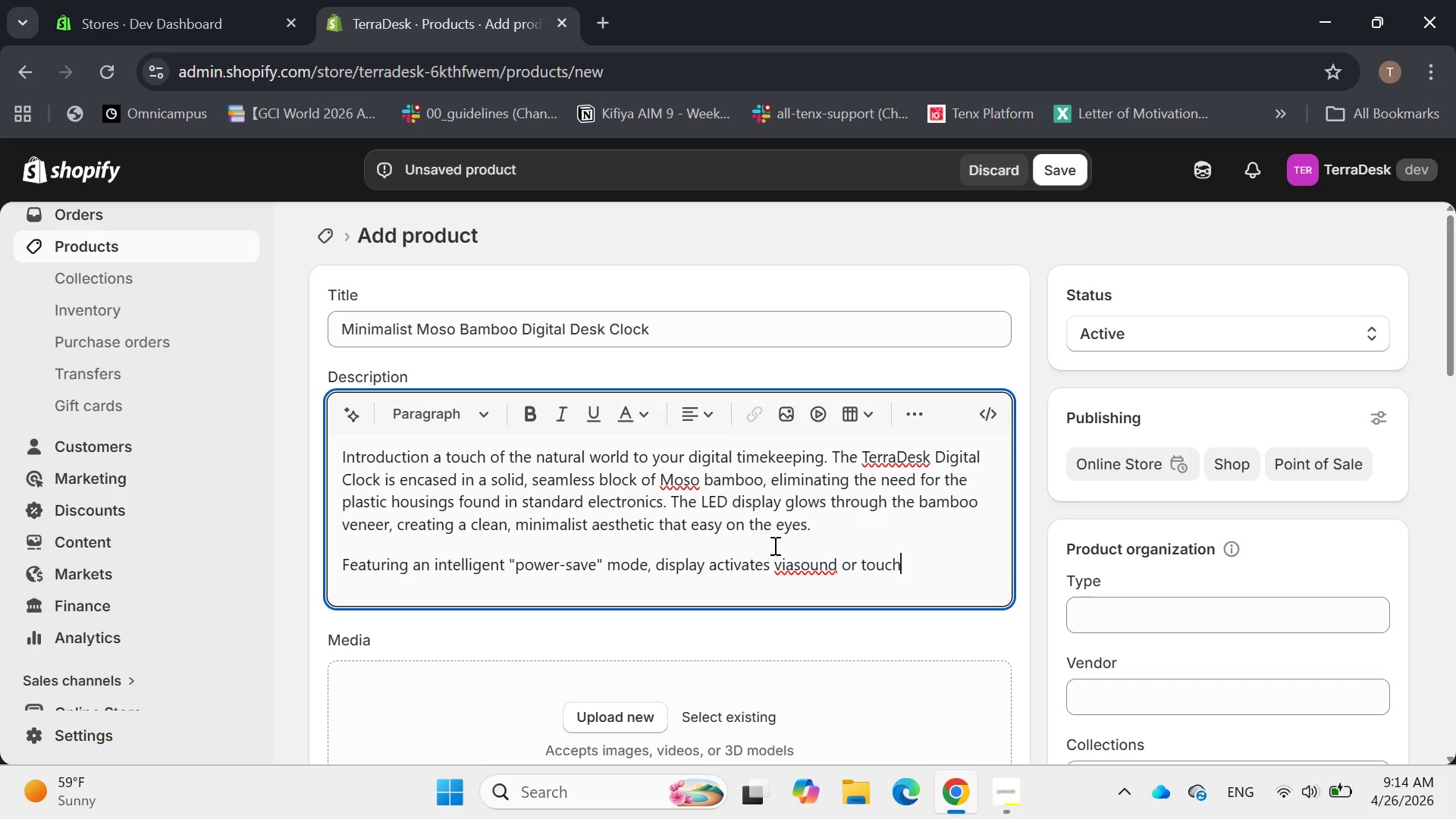 
left_click([796, 560])
 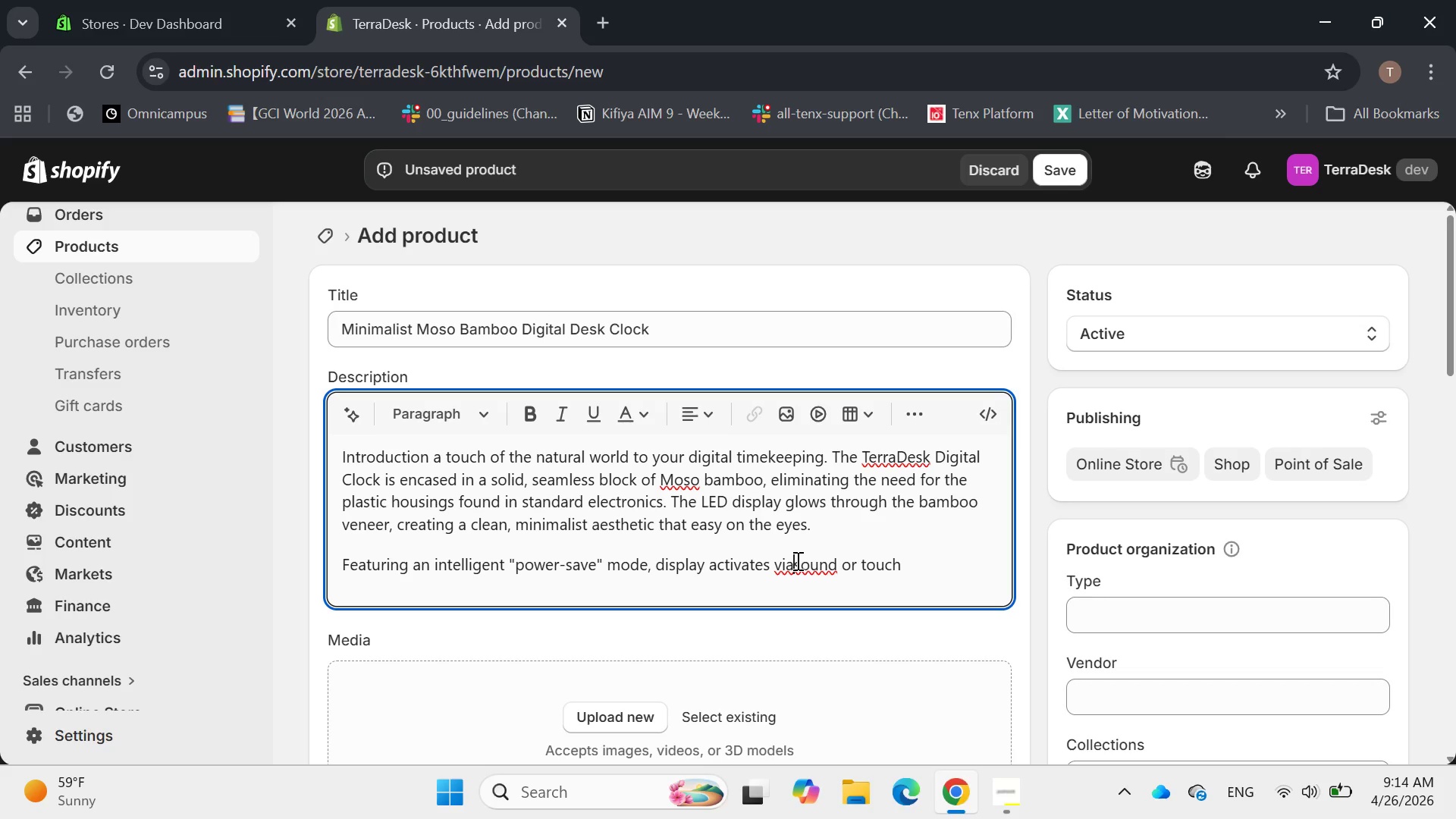 
key(Space)
 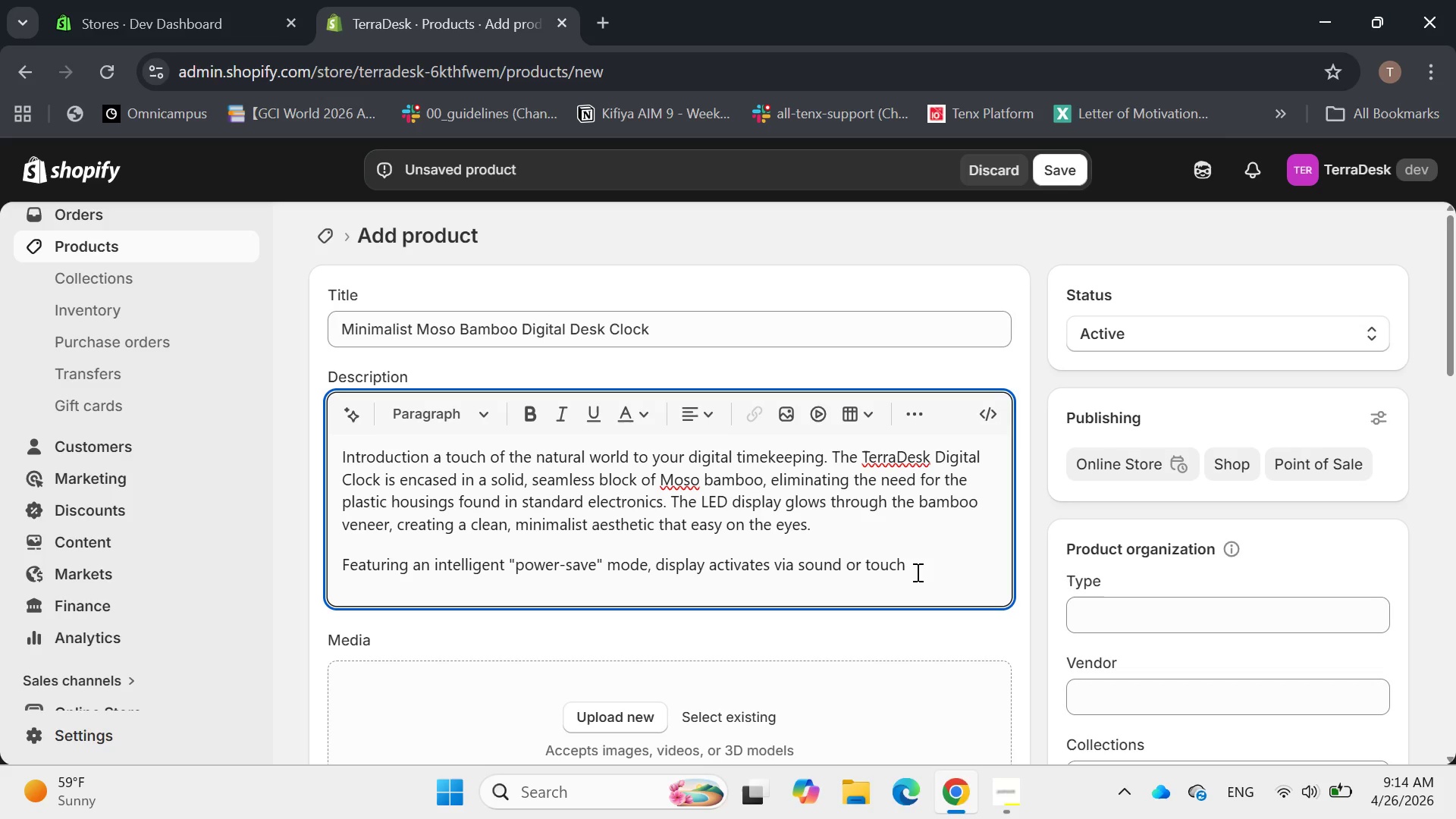 
left_click([918, 570])
 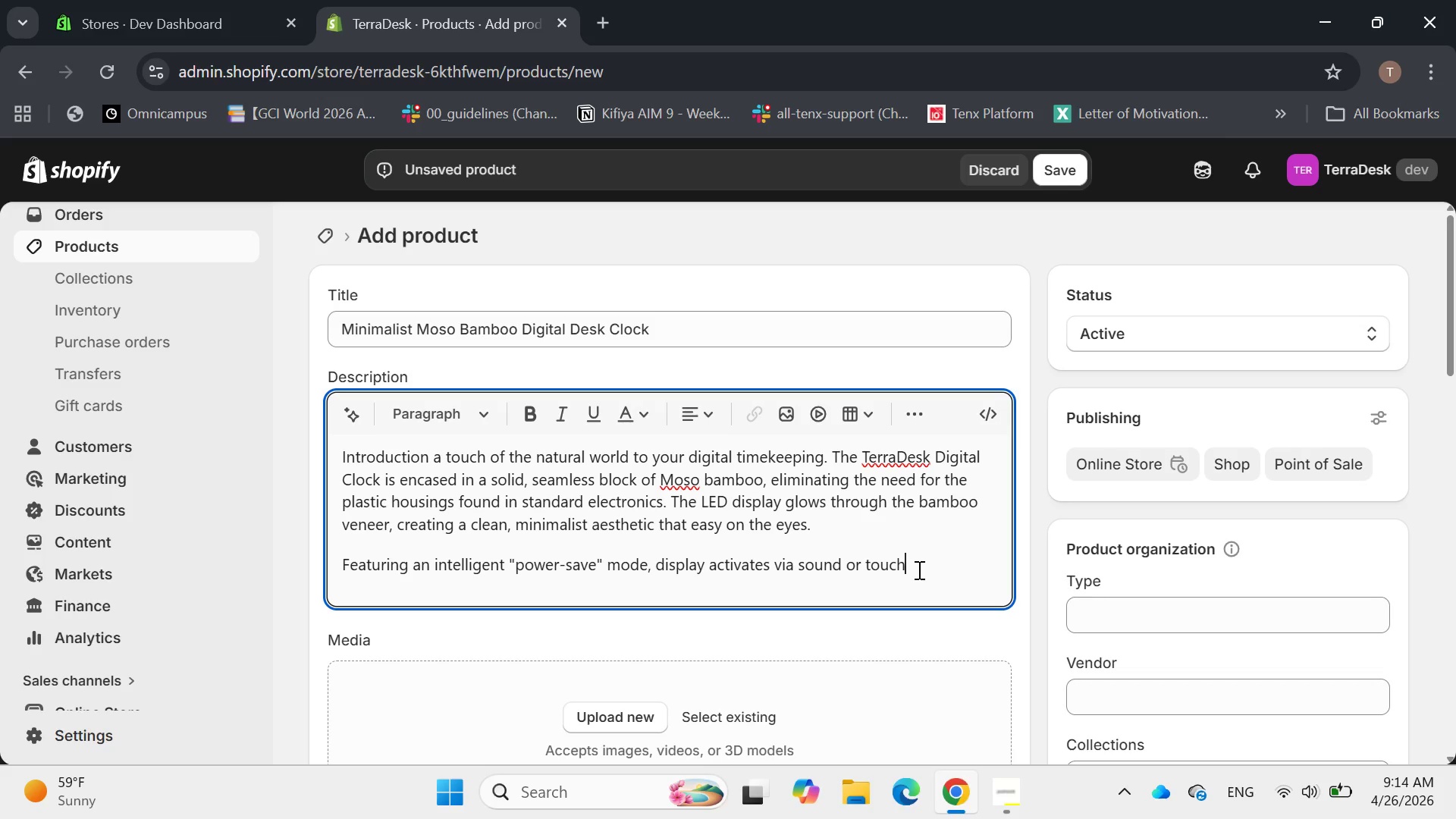 
wait(7.27)
 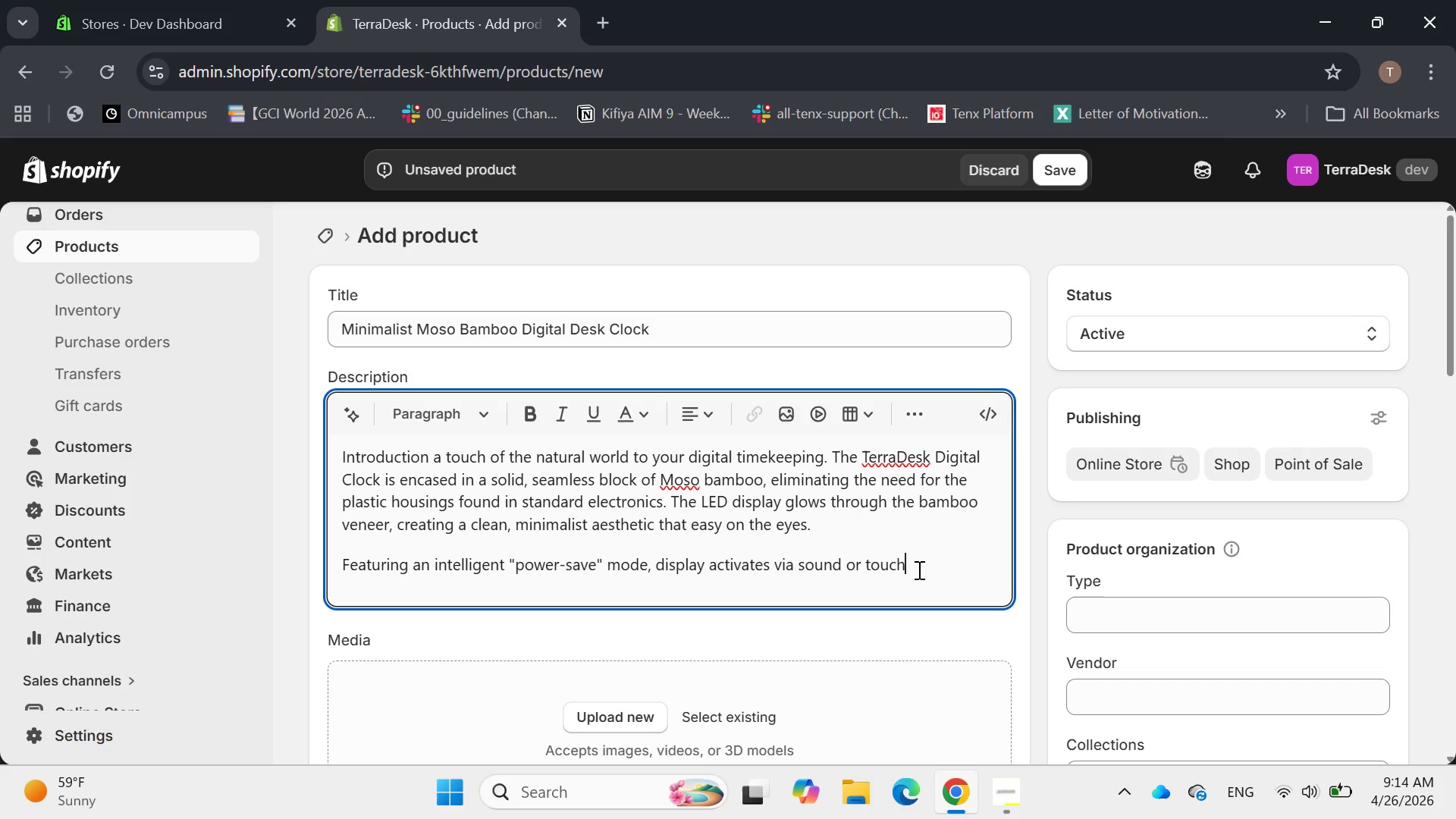 
type(, signi)
 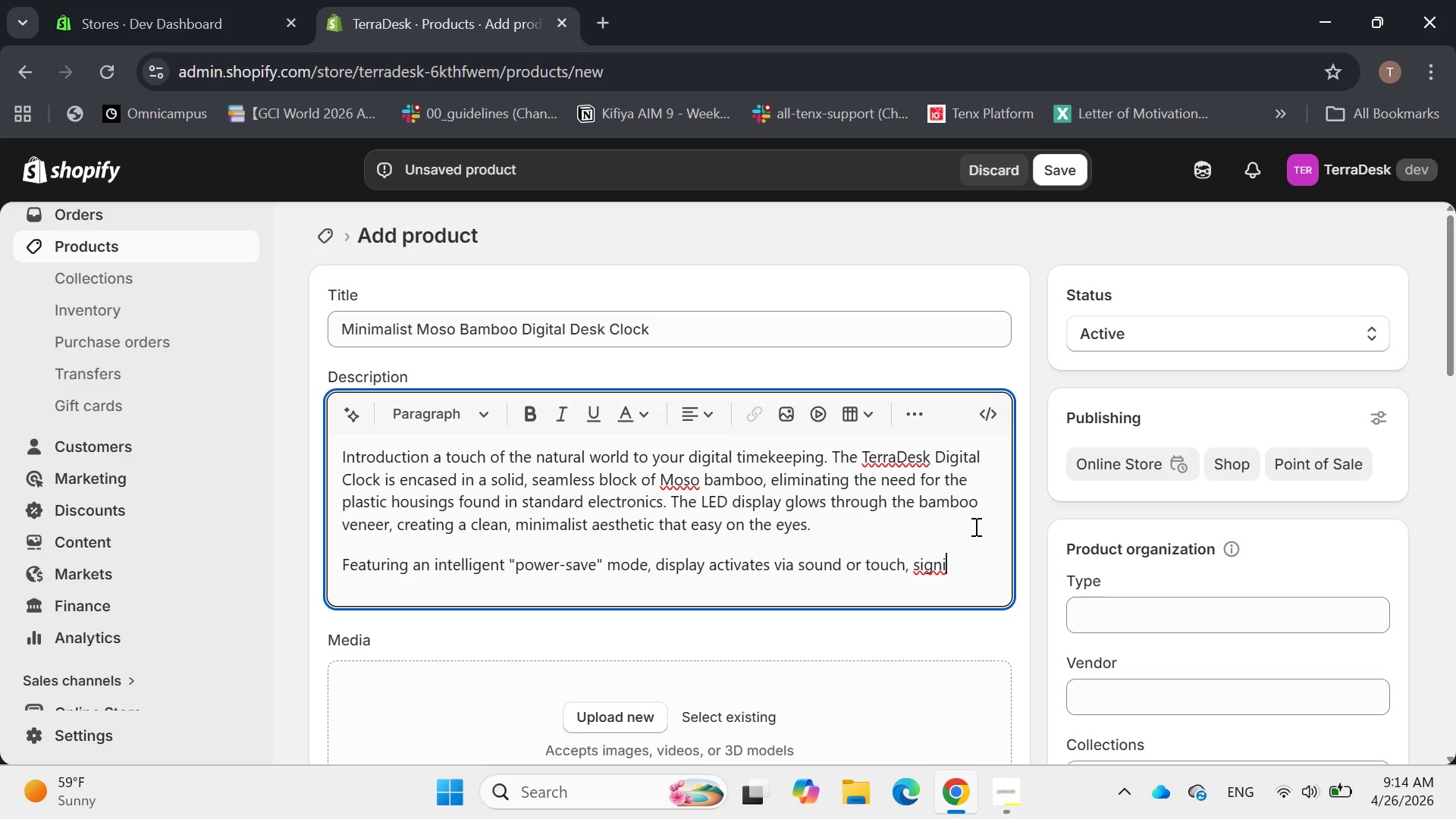 
type(ficantly )
 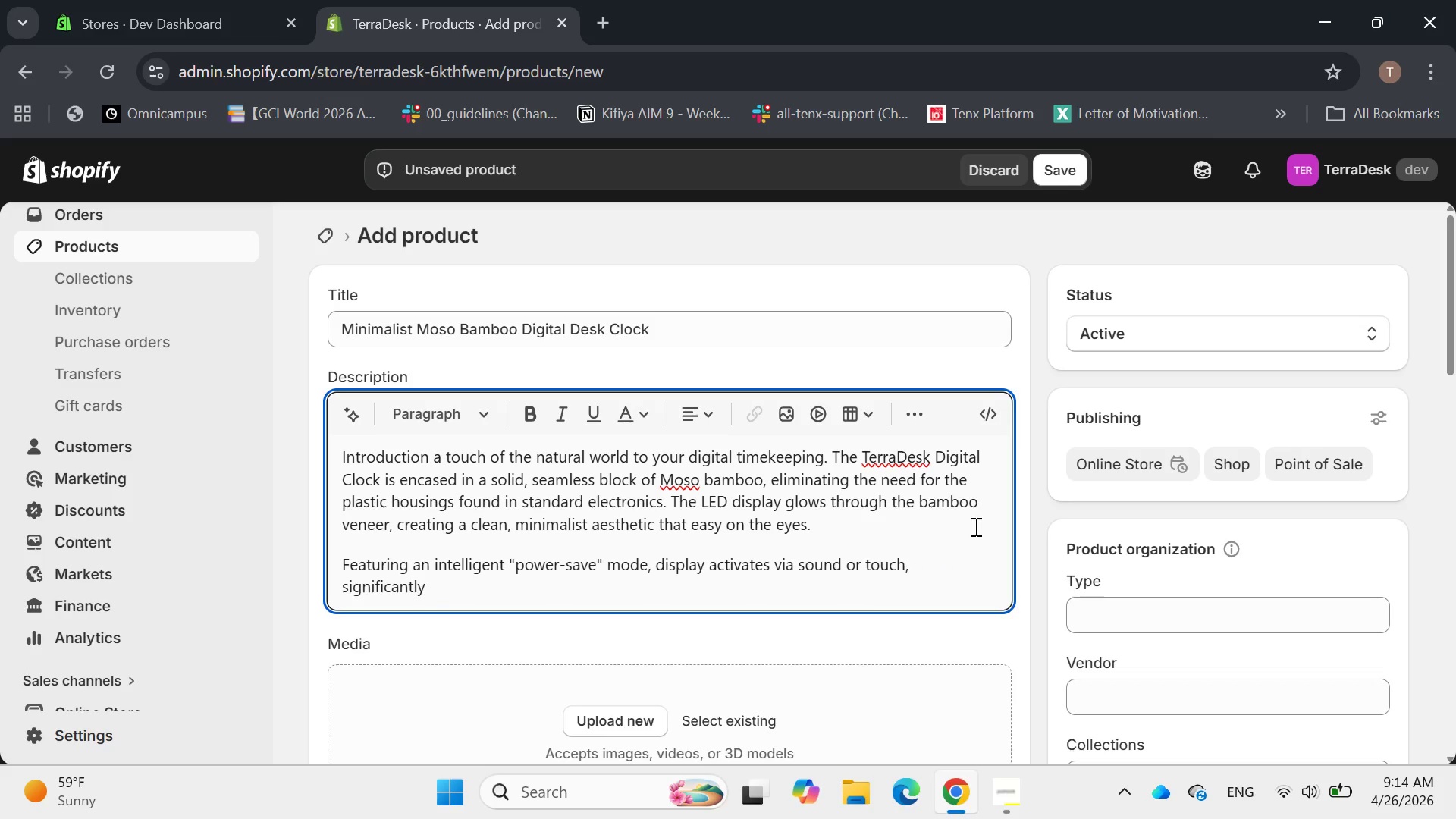 
type(reducing energy comsumer)
key(Backspace)
key(Backspace)
type(ptop)
key(Backspace)
key(Backspace)
type(ion )
 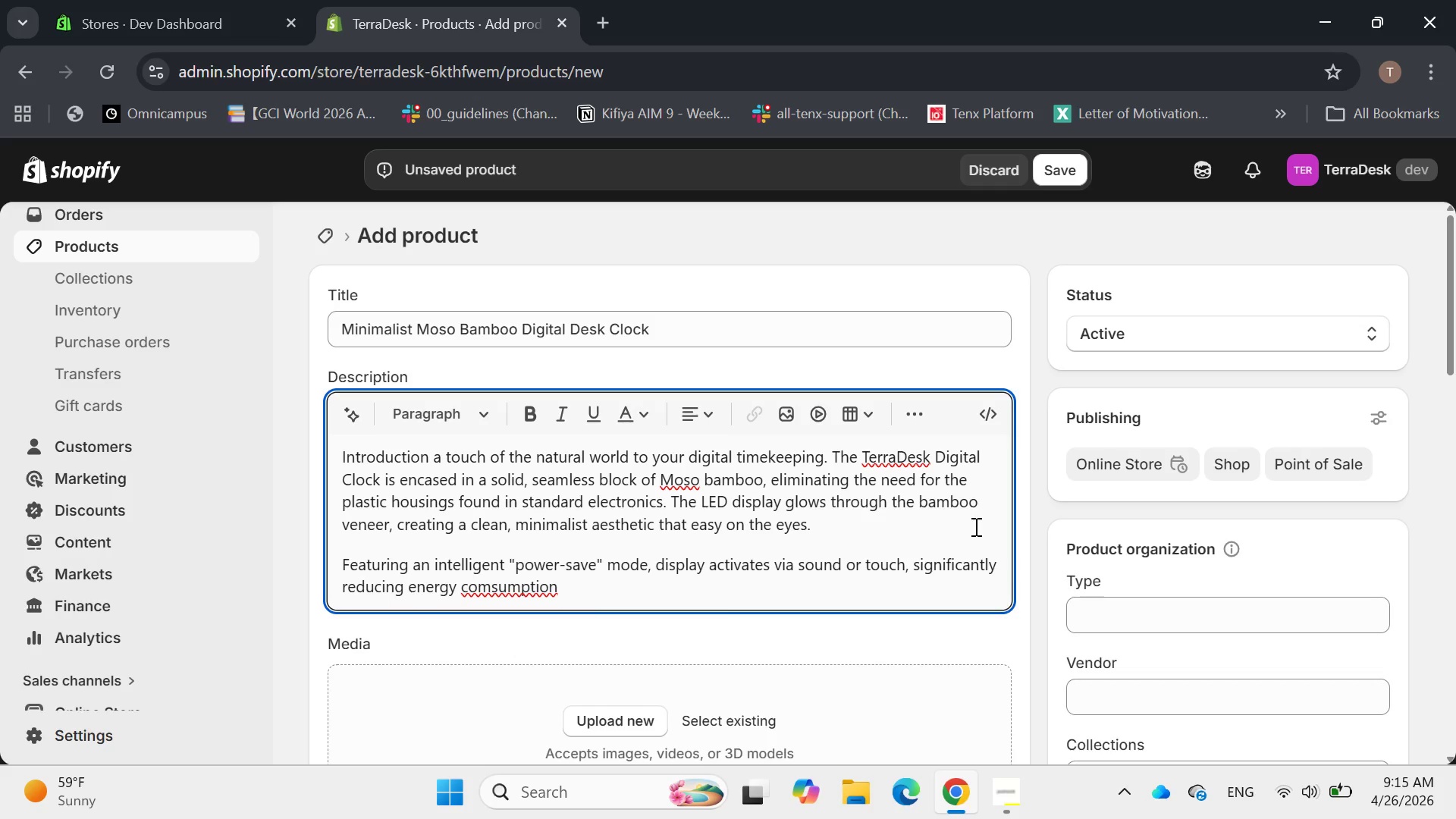 
key(ArrowLeft)
 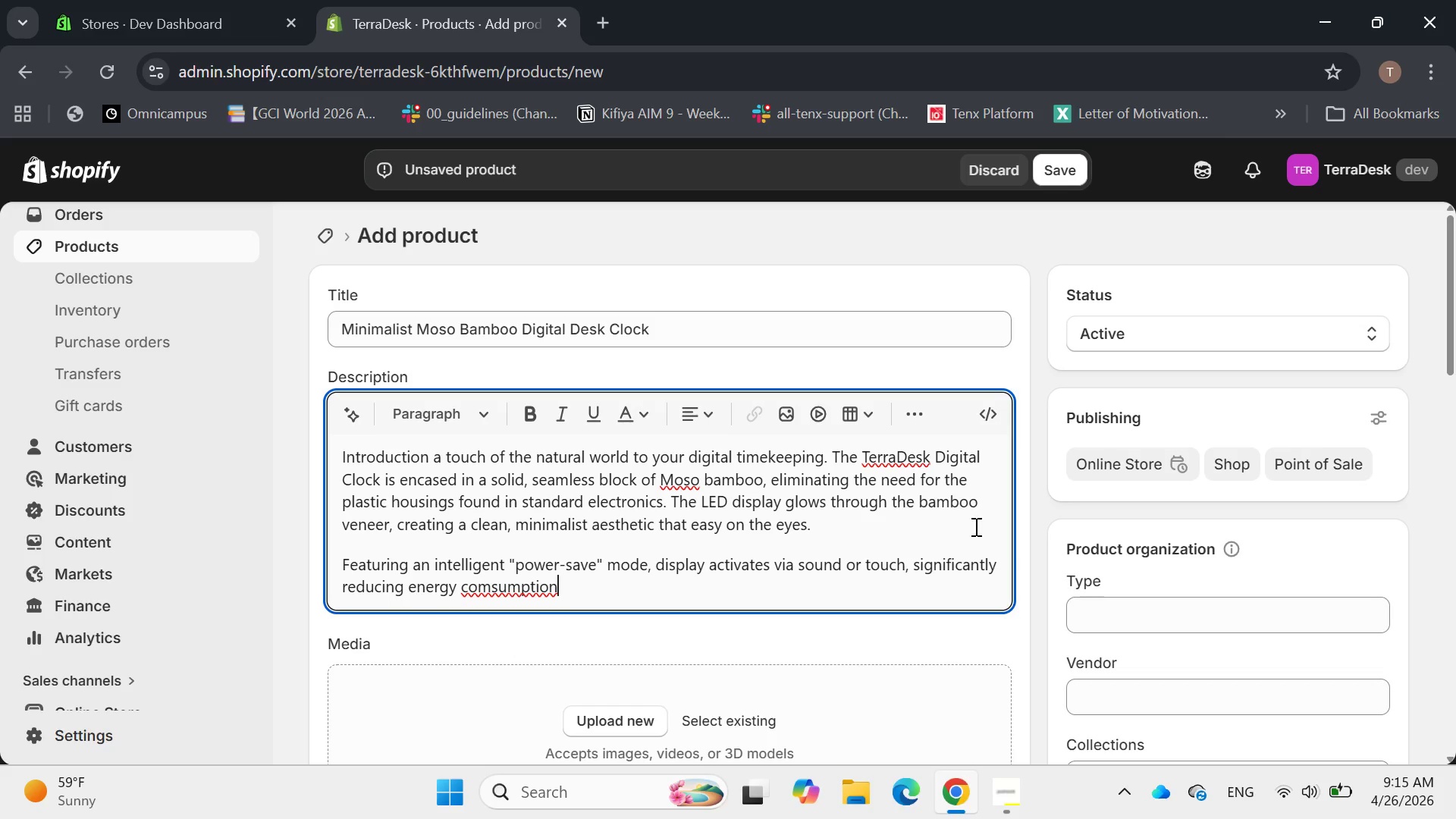 
key(ArrowLeft)
 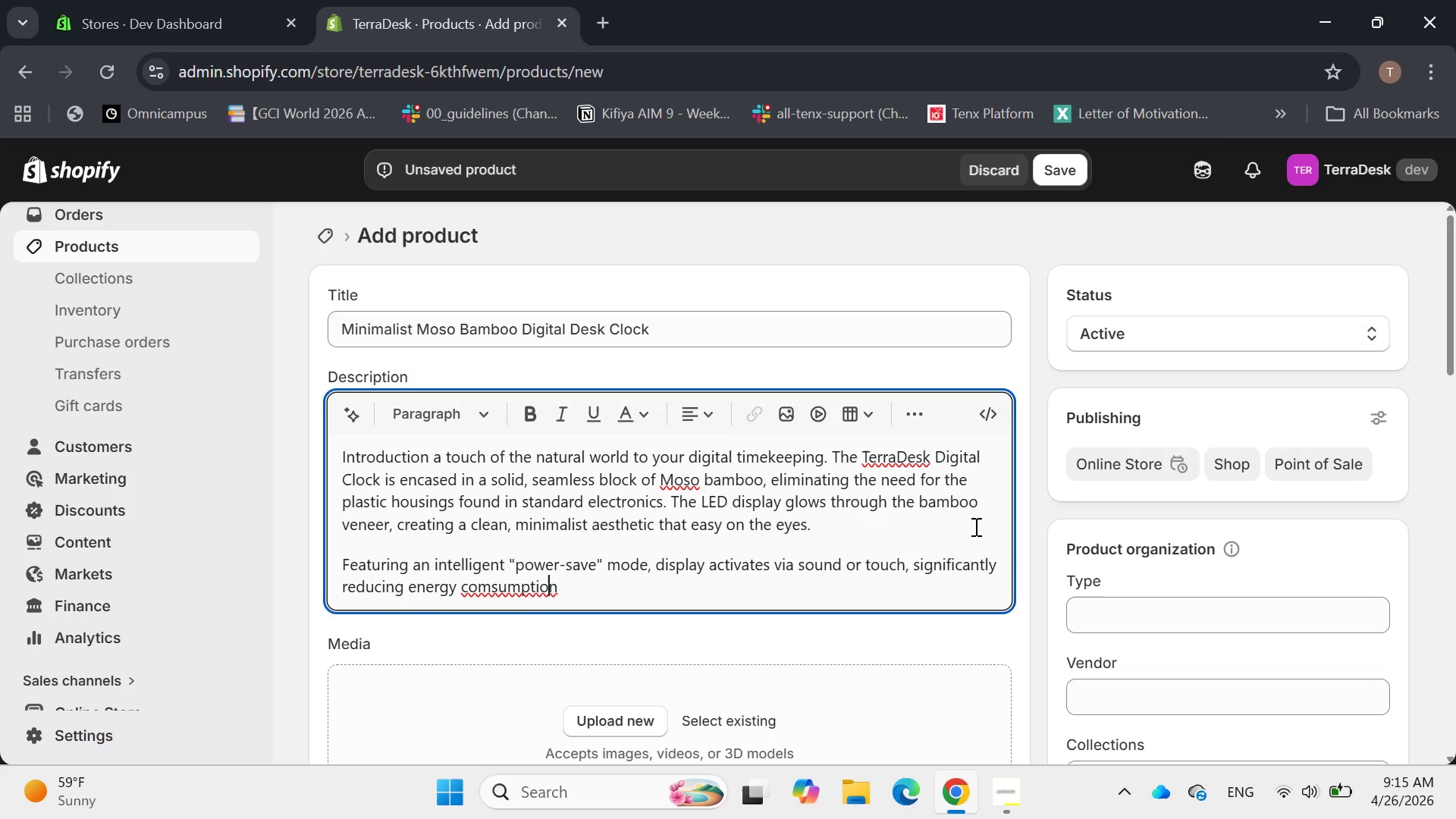 
key(ArrowLeft)
 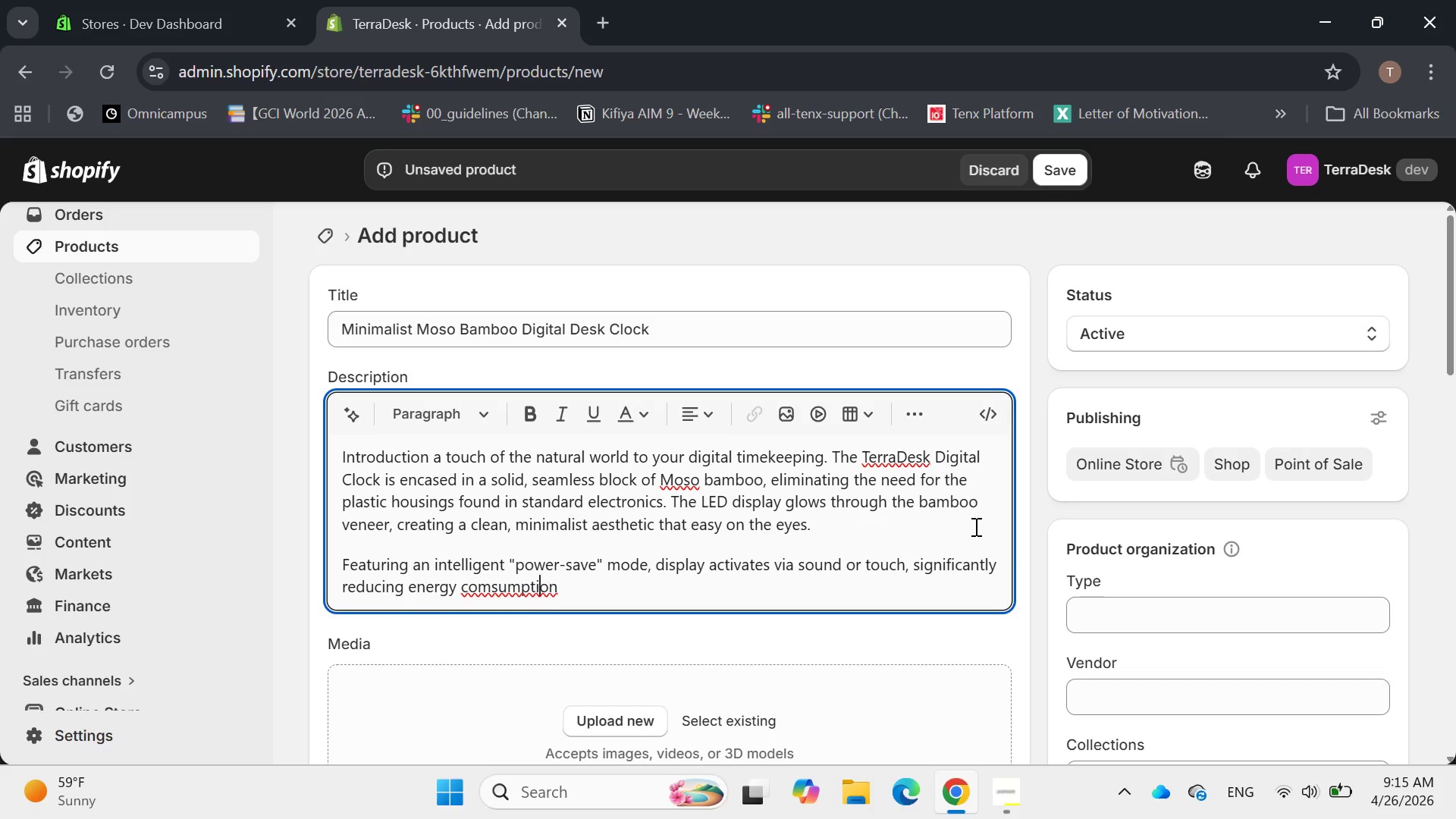 
key(ArrowLeft)
 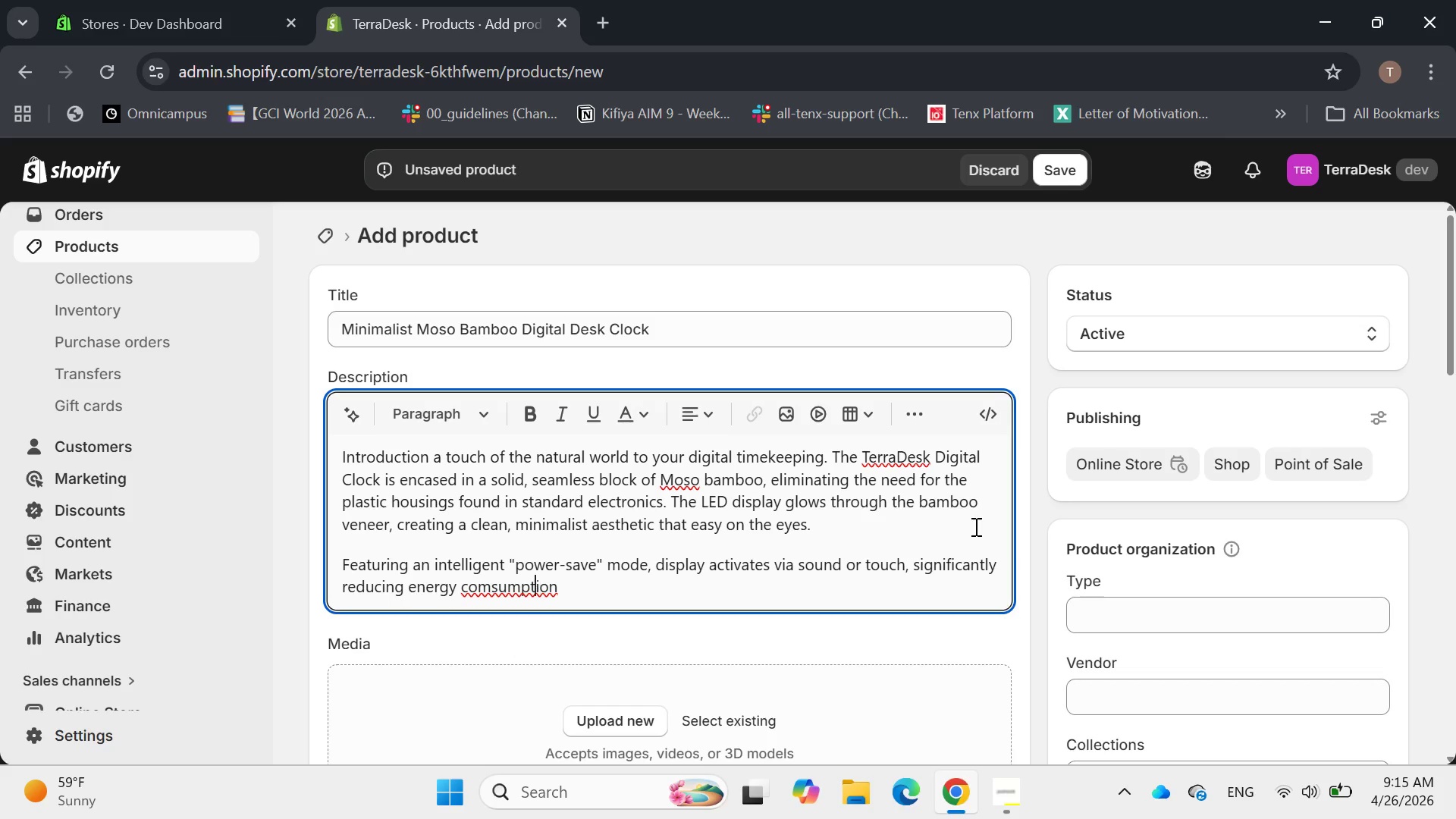 
key(ArrowLeft)
 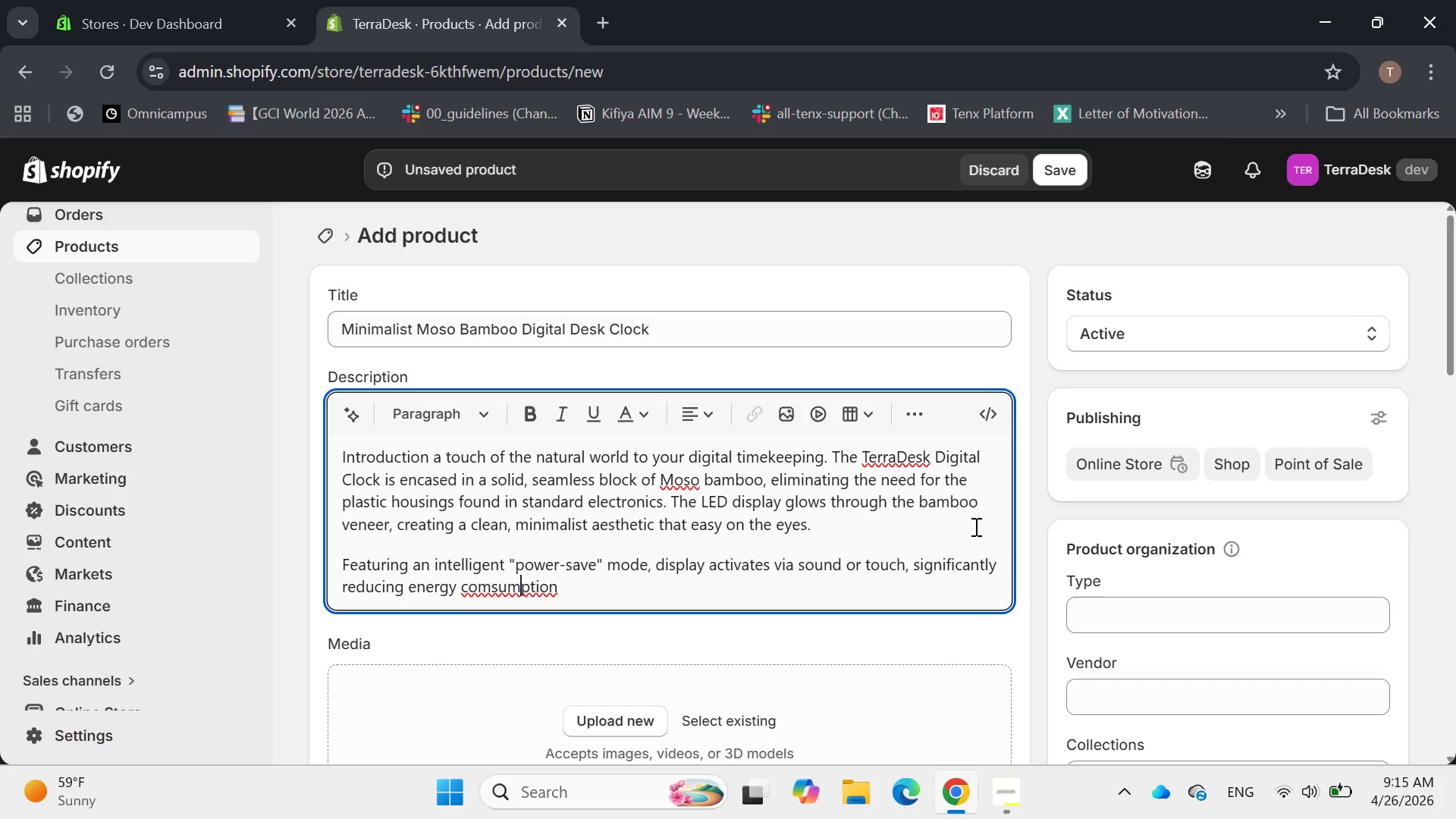 
key(ArrowLeft)
 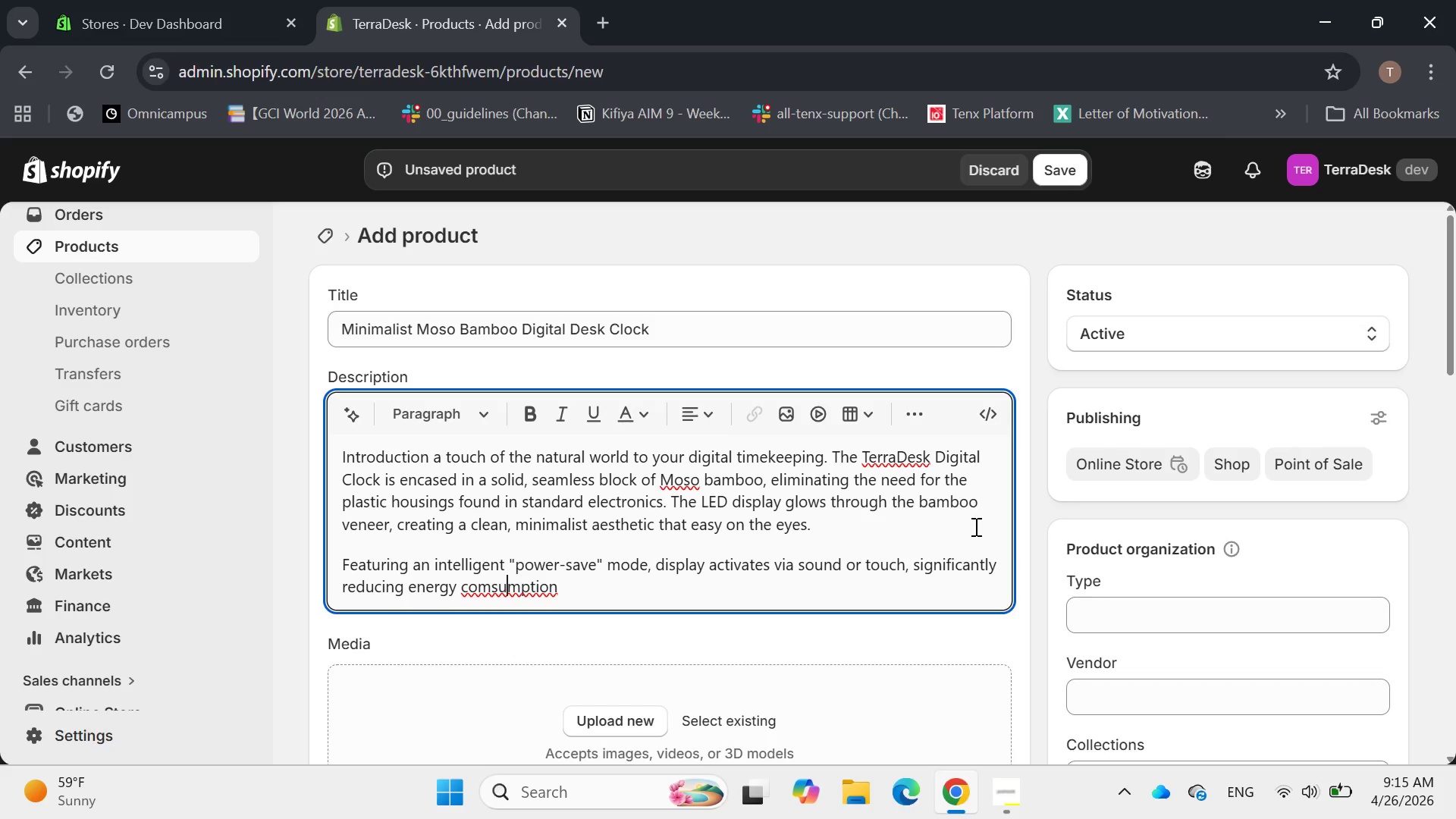 
key(ArrowLeft)
 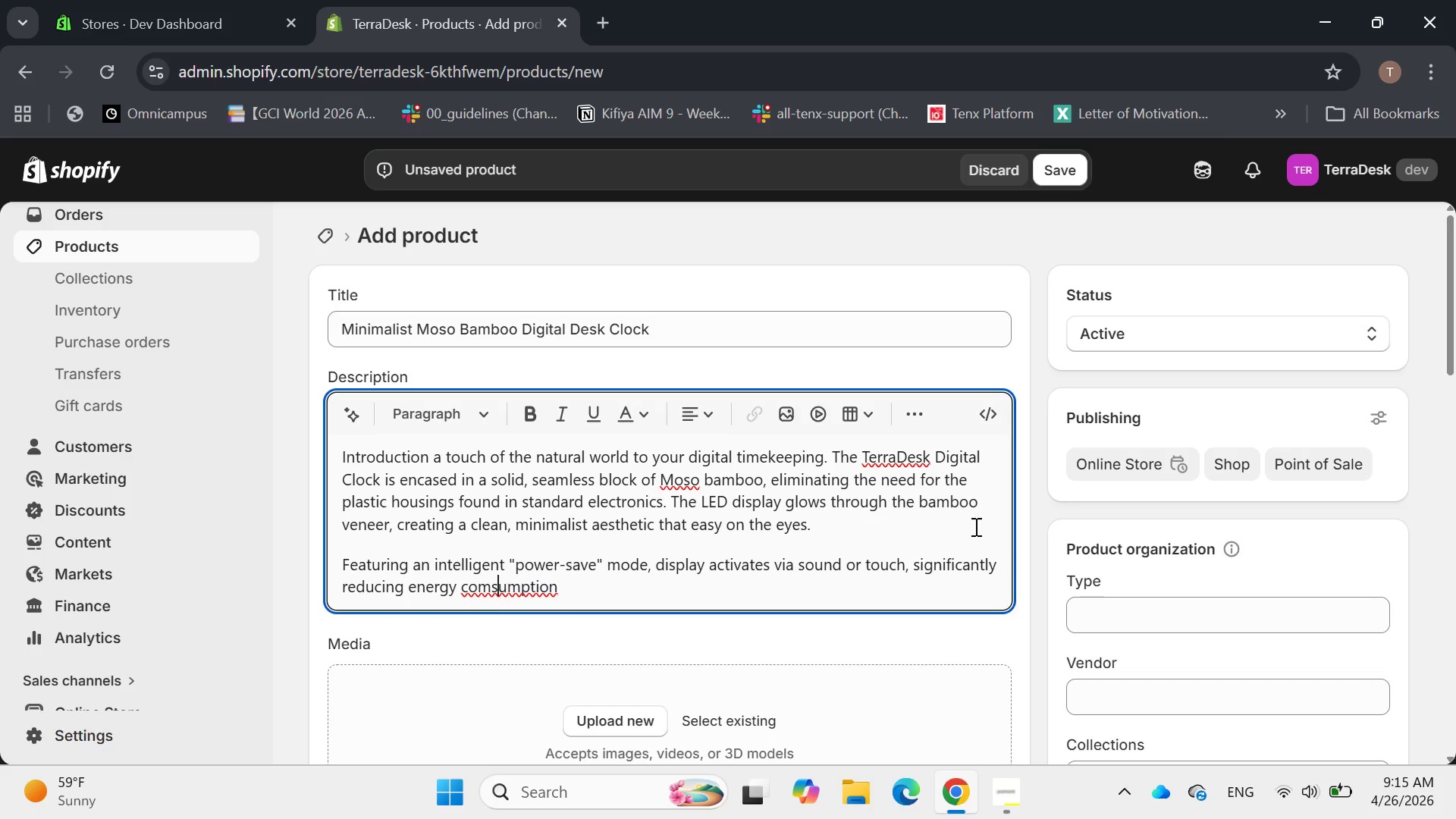 
key(ArrowLeft)
 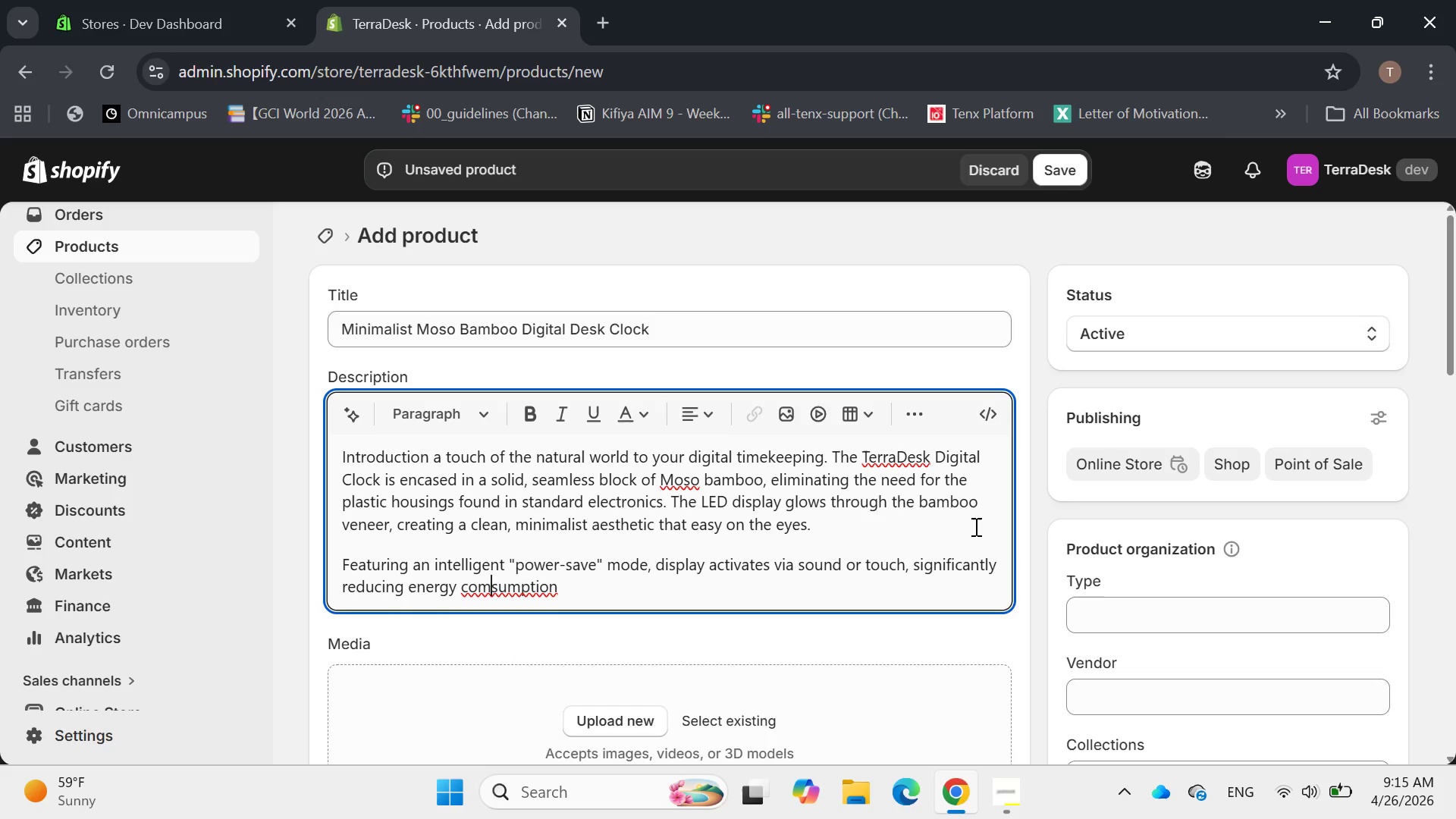 
key(ArrowLeft)
 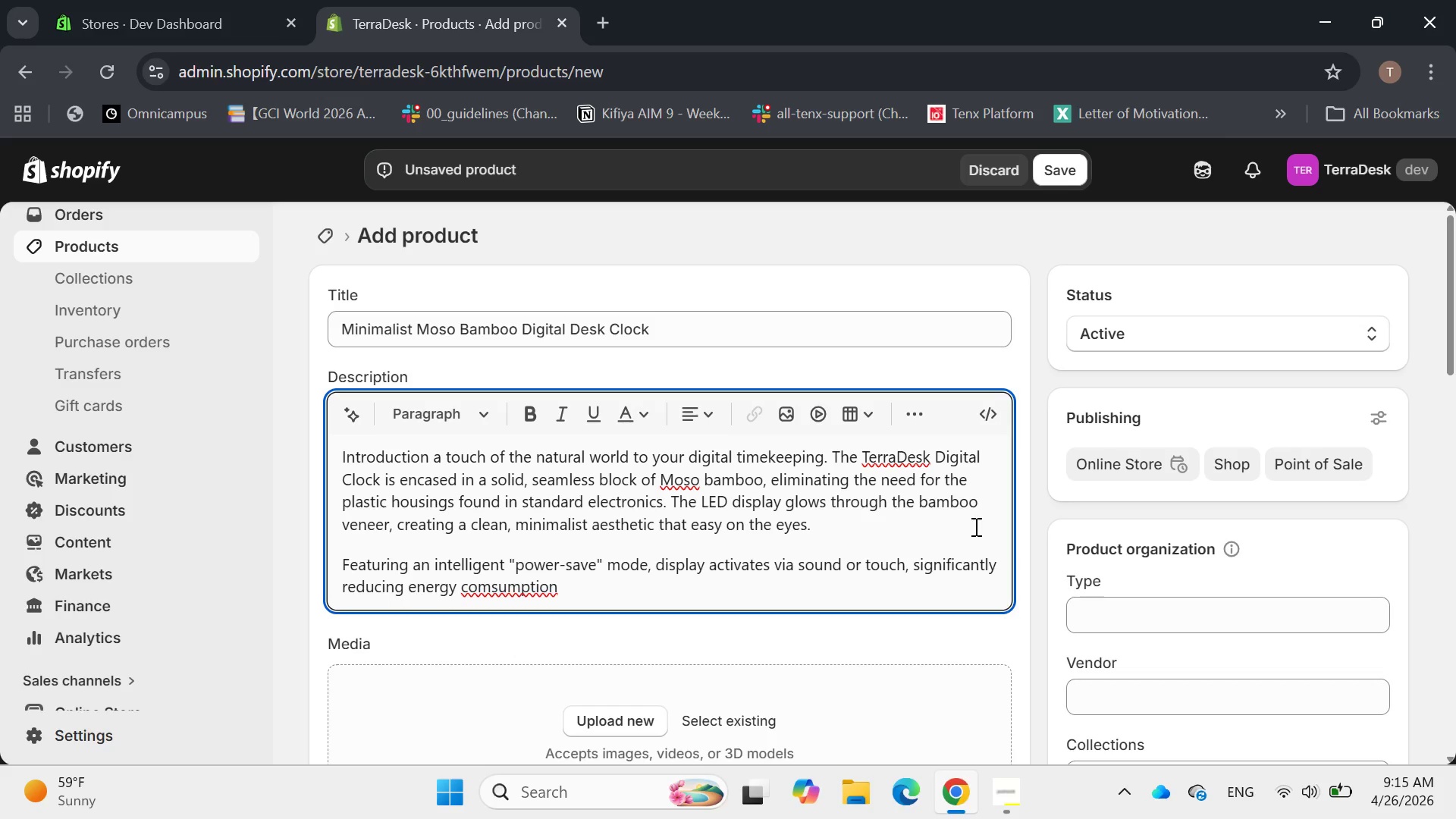 
key(Backspace)
type(n)
key(Backspace)
type(. Tgu)
key(Backspace)
key(Backspace)
type(his closc)
key(Backspace)
type(king )
key(Backspace)
key(Backspace)
key(Backspace)
key(Backspace)
key(Backspace)
key(Backspace)
type(cking )
 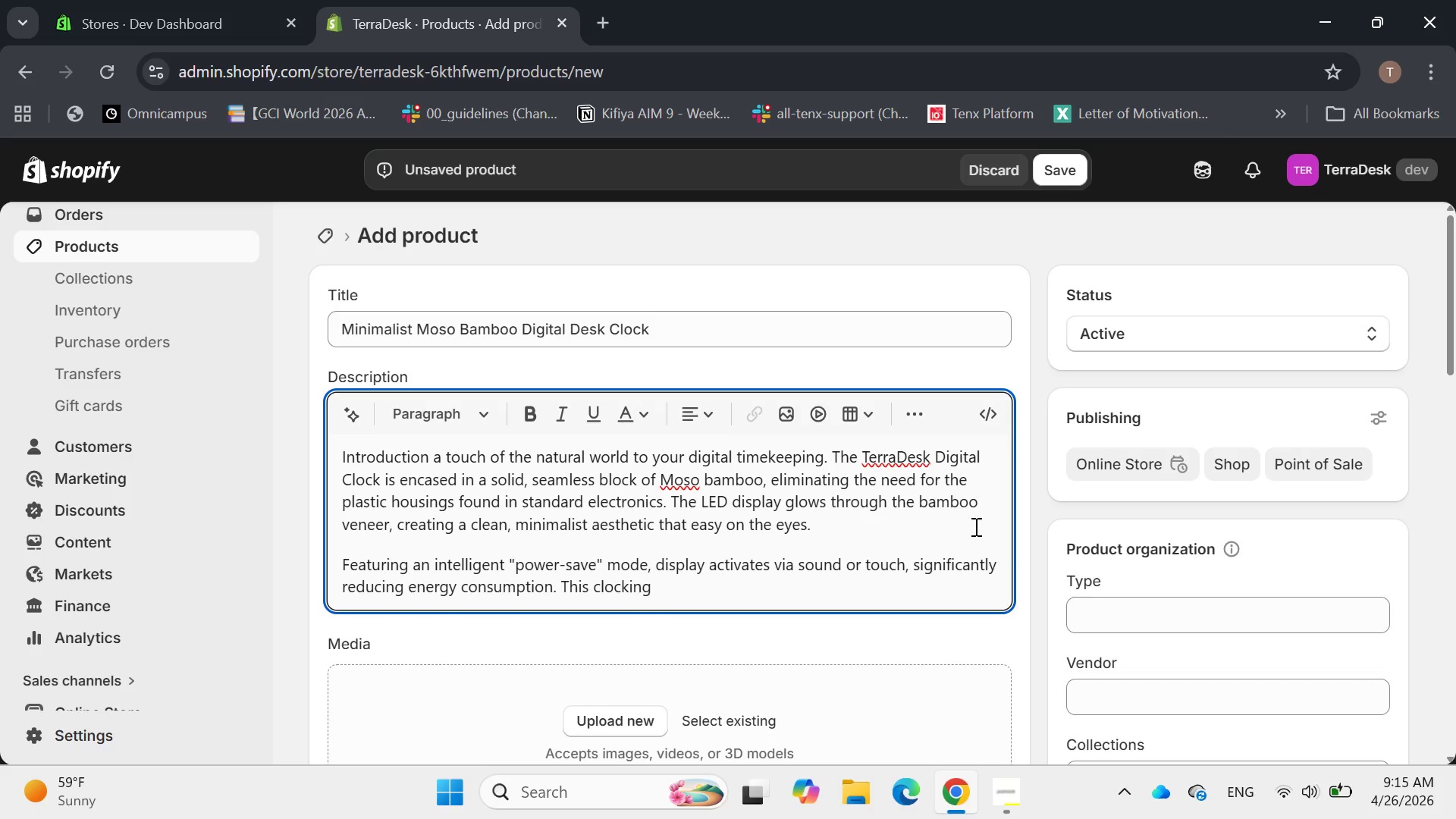 
hold_key(key=ArrowRight, duration=0.86)
 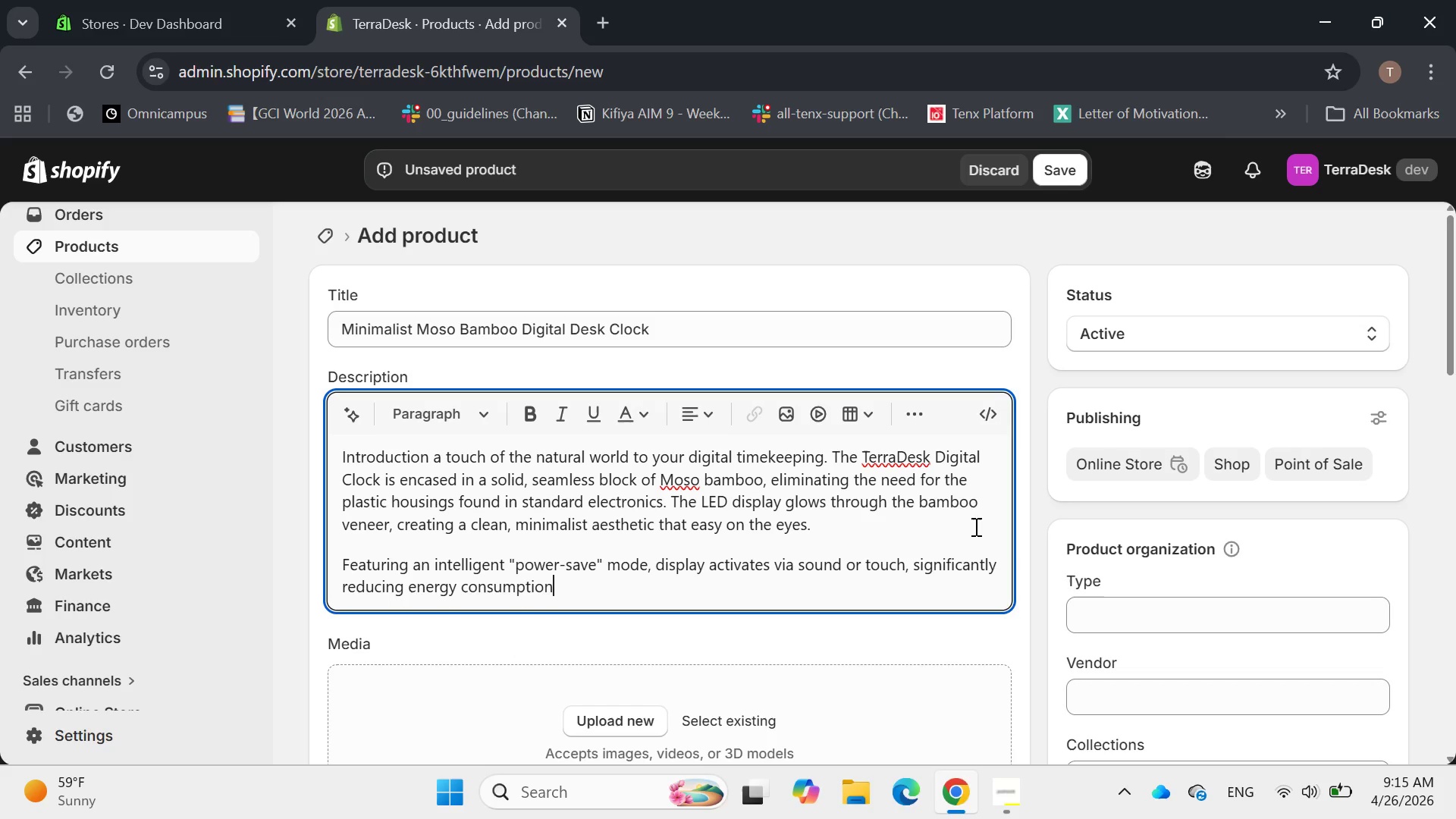 
wait(7.08)
 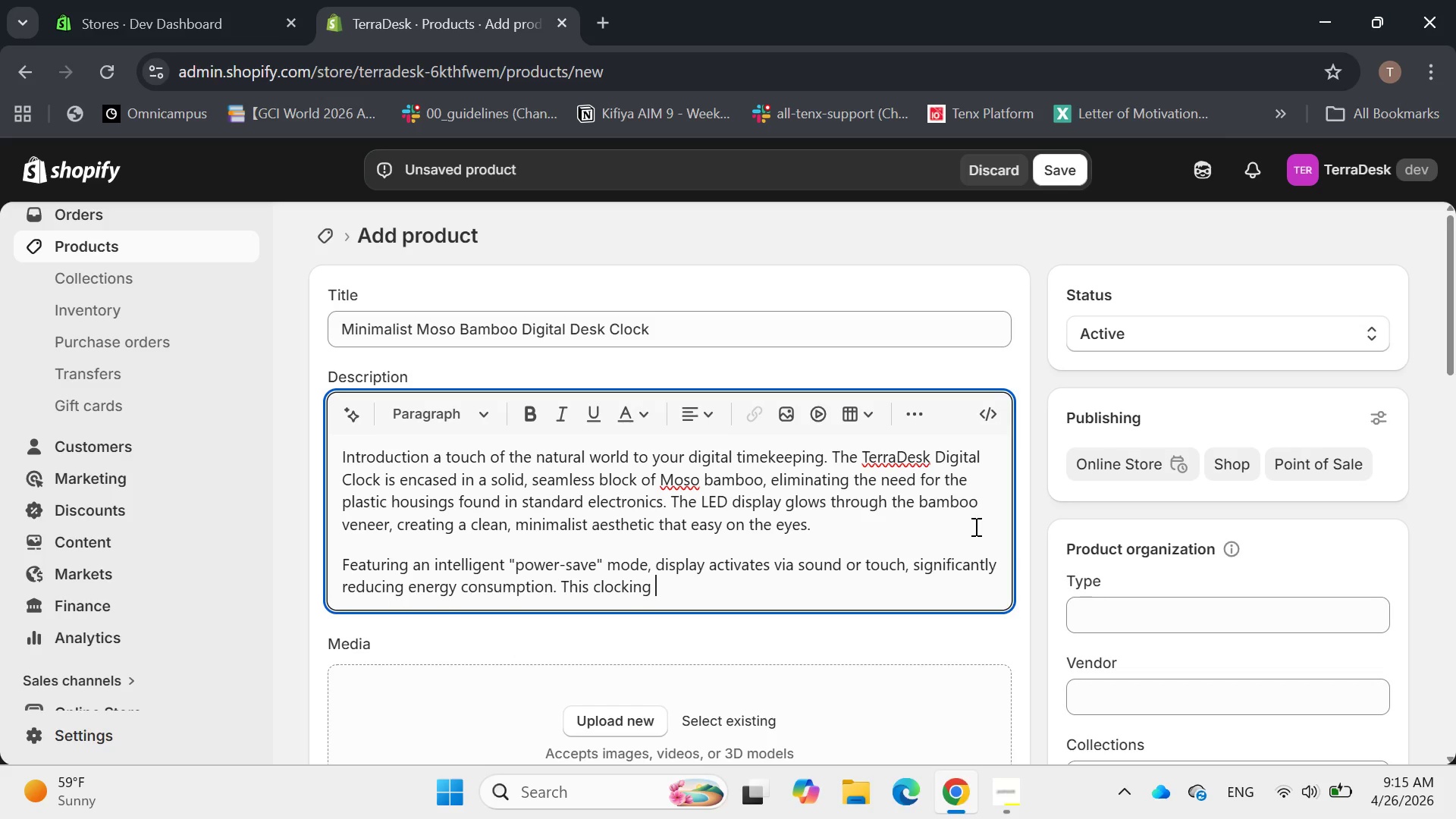 
key(Backspace)
key(Backspace)
key(Backspace)
key(Backspace)
type( avoid )
key(Backspace)
type(s the "")
 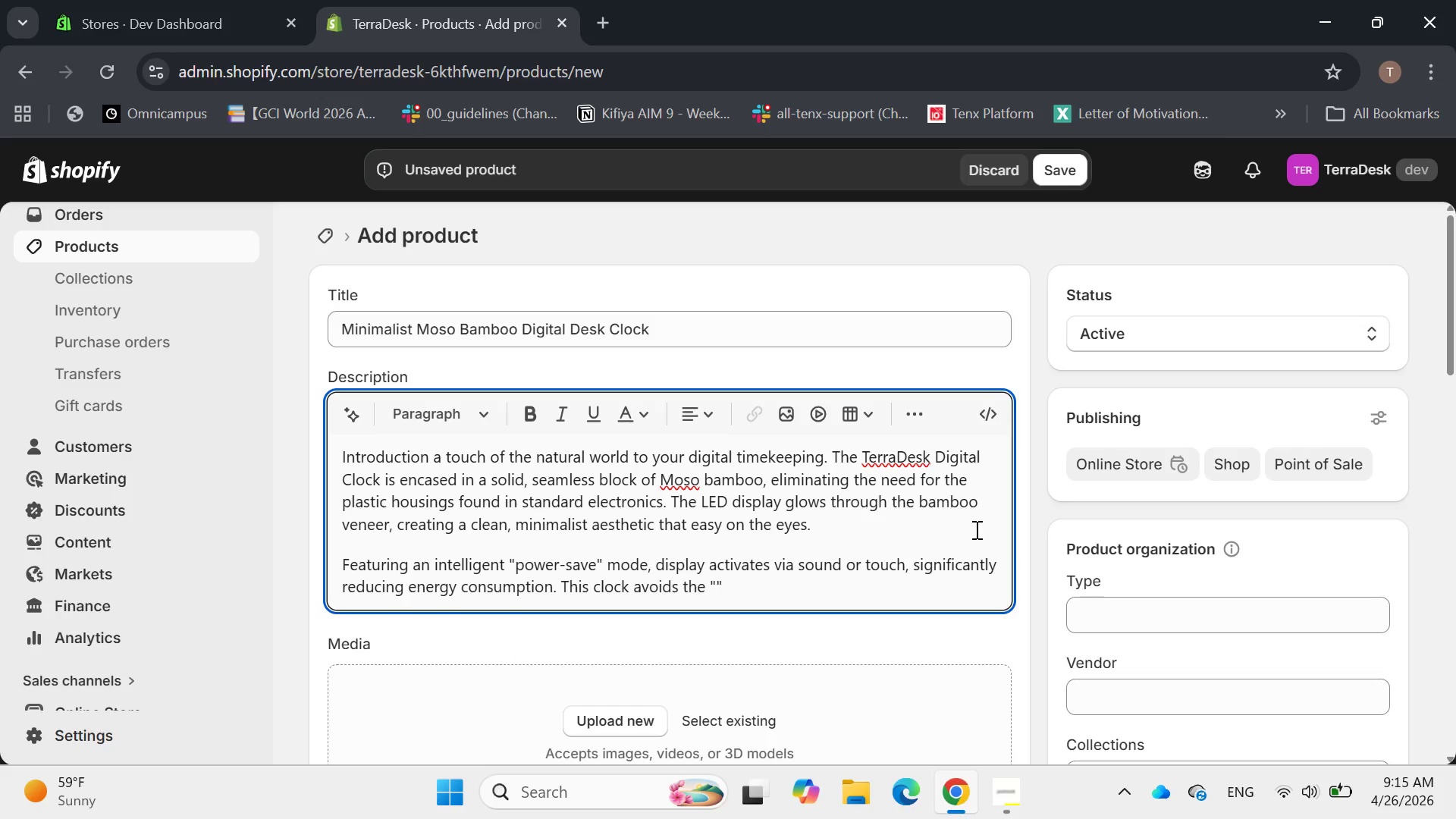 
key(ArrowLeft)
 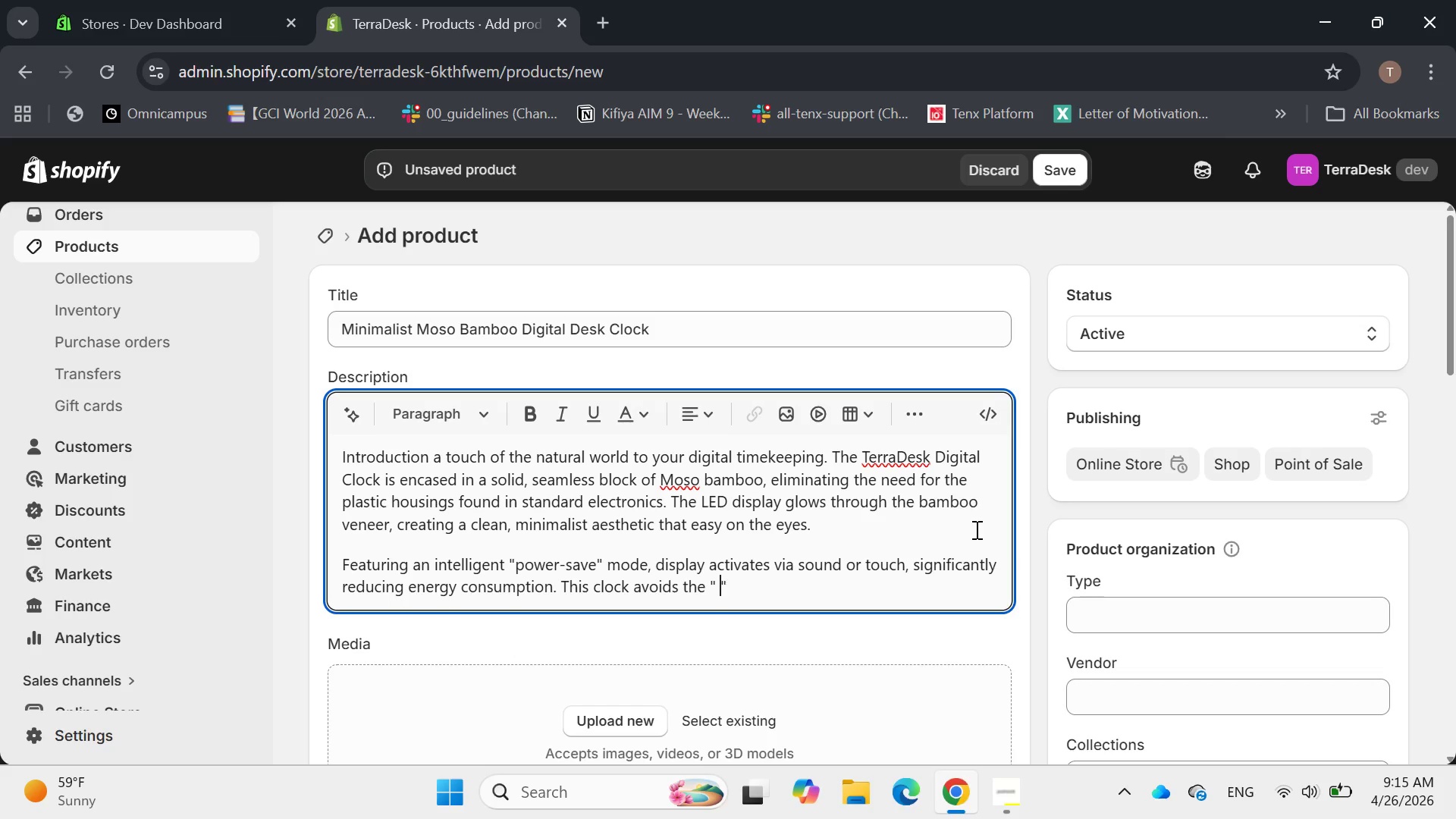 
type( )
key(Backspace)
type(plannel )
 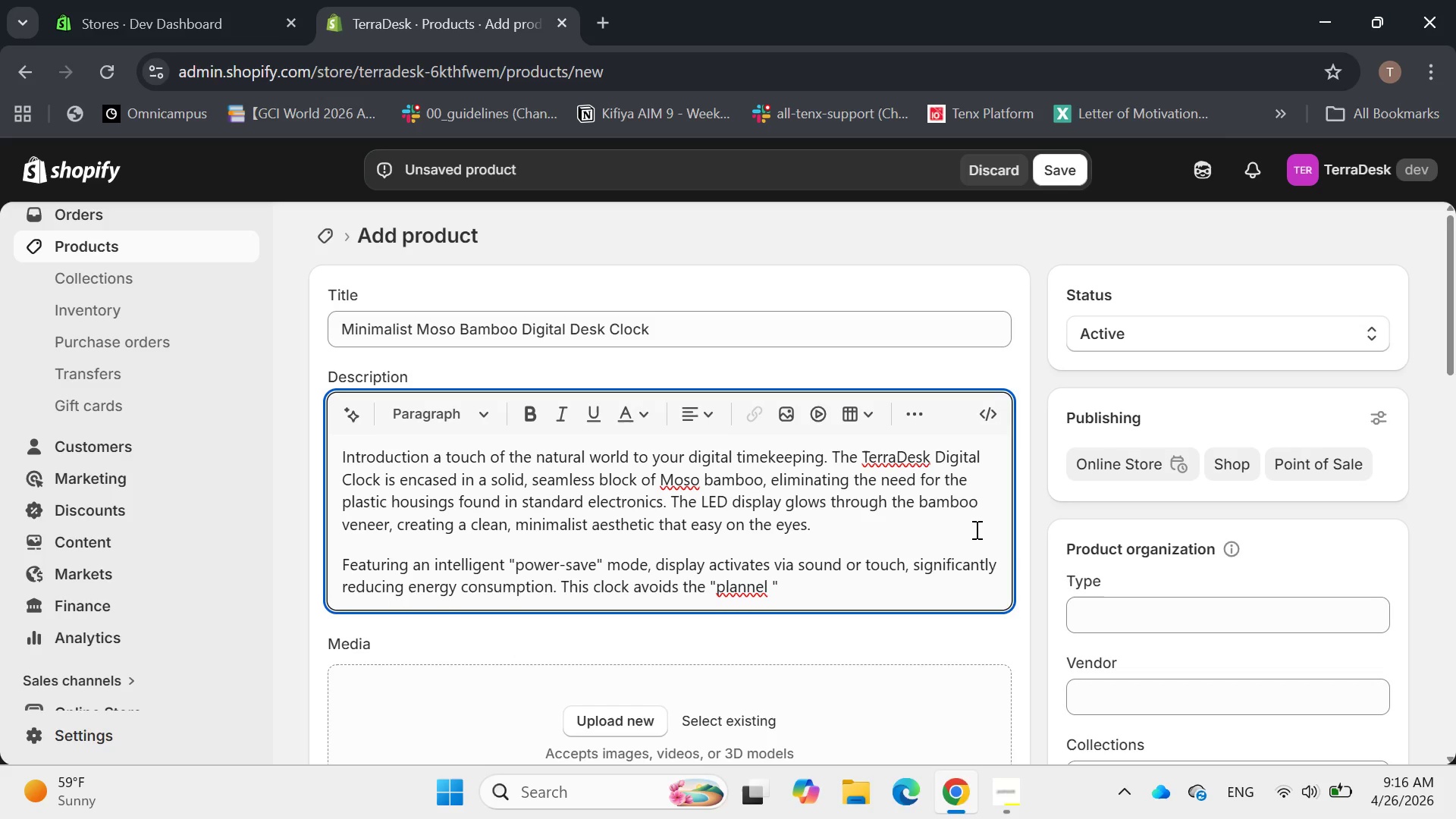 
wait(5.11)
 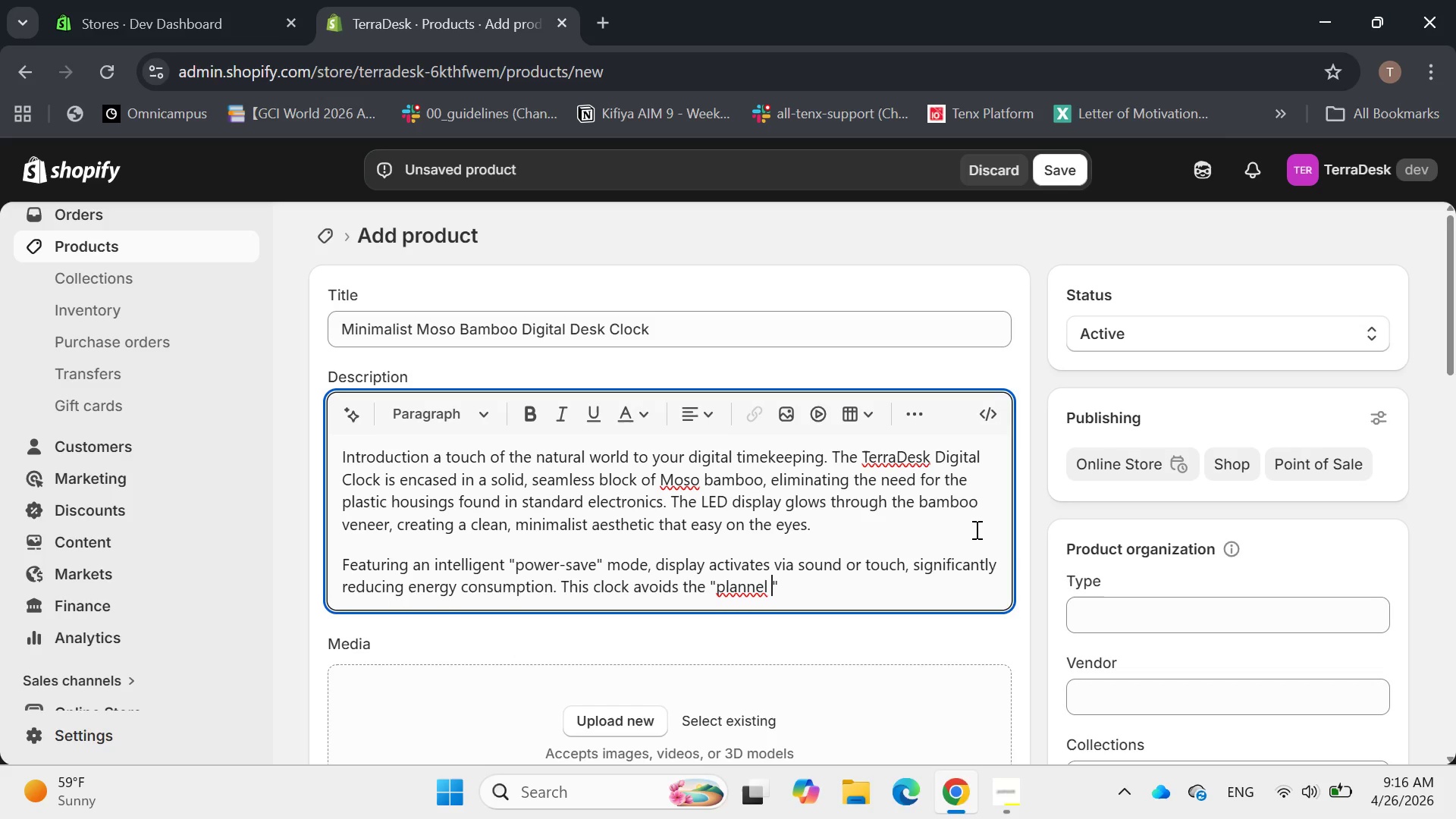 
type(ob)
key(Backspace)
key(Backspace)
key(Backspace)
key(Backspace)
type(d obsole)
 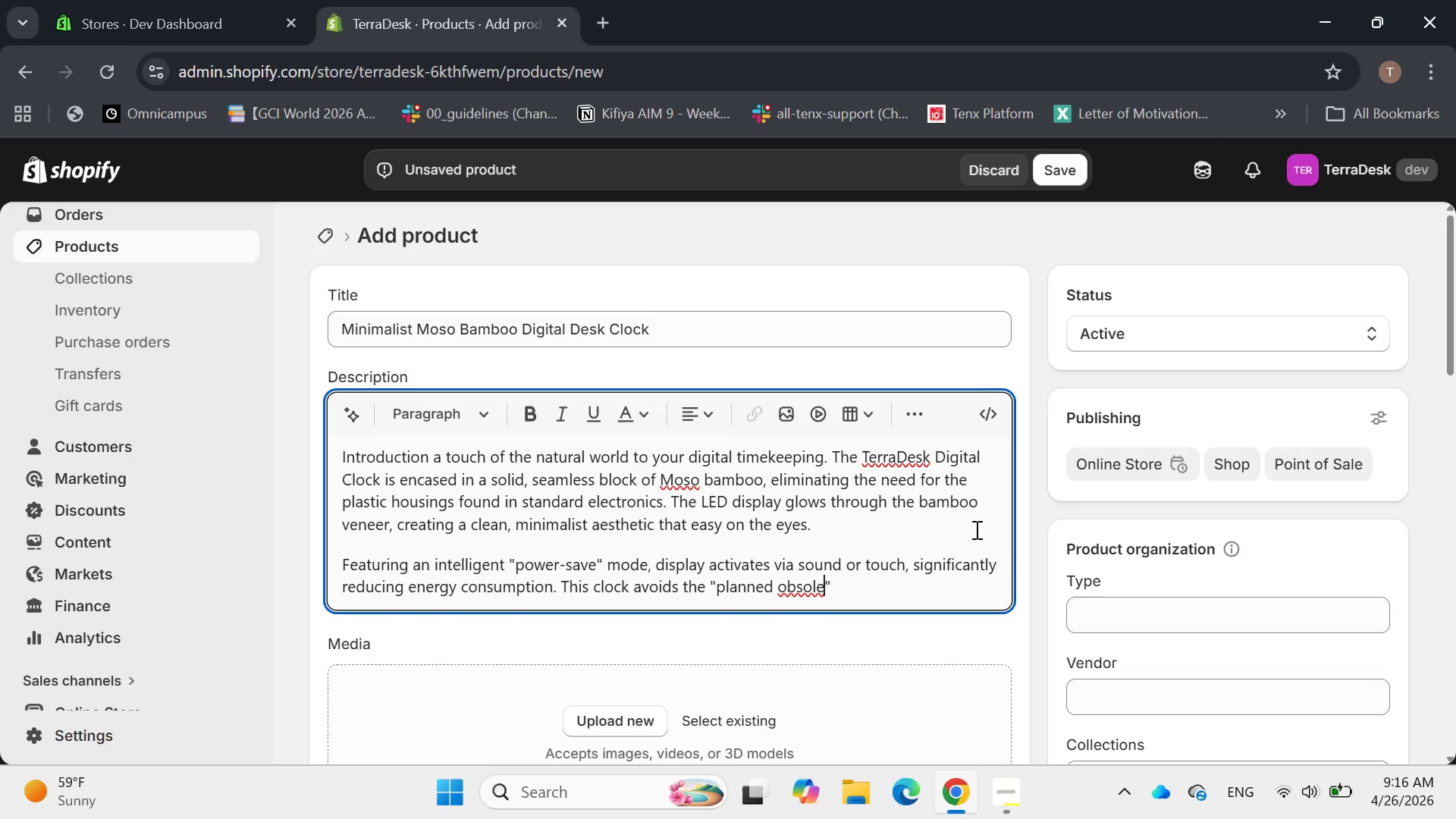 
key(C)
 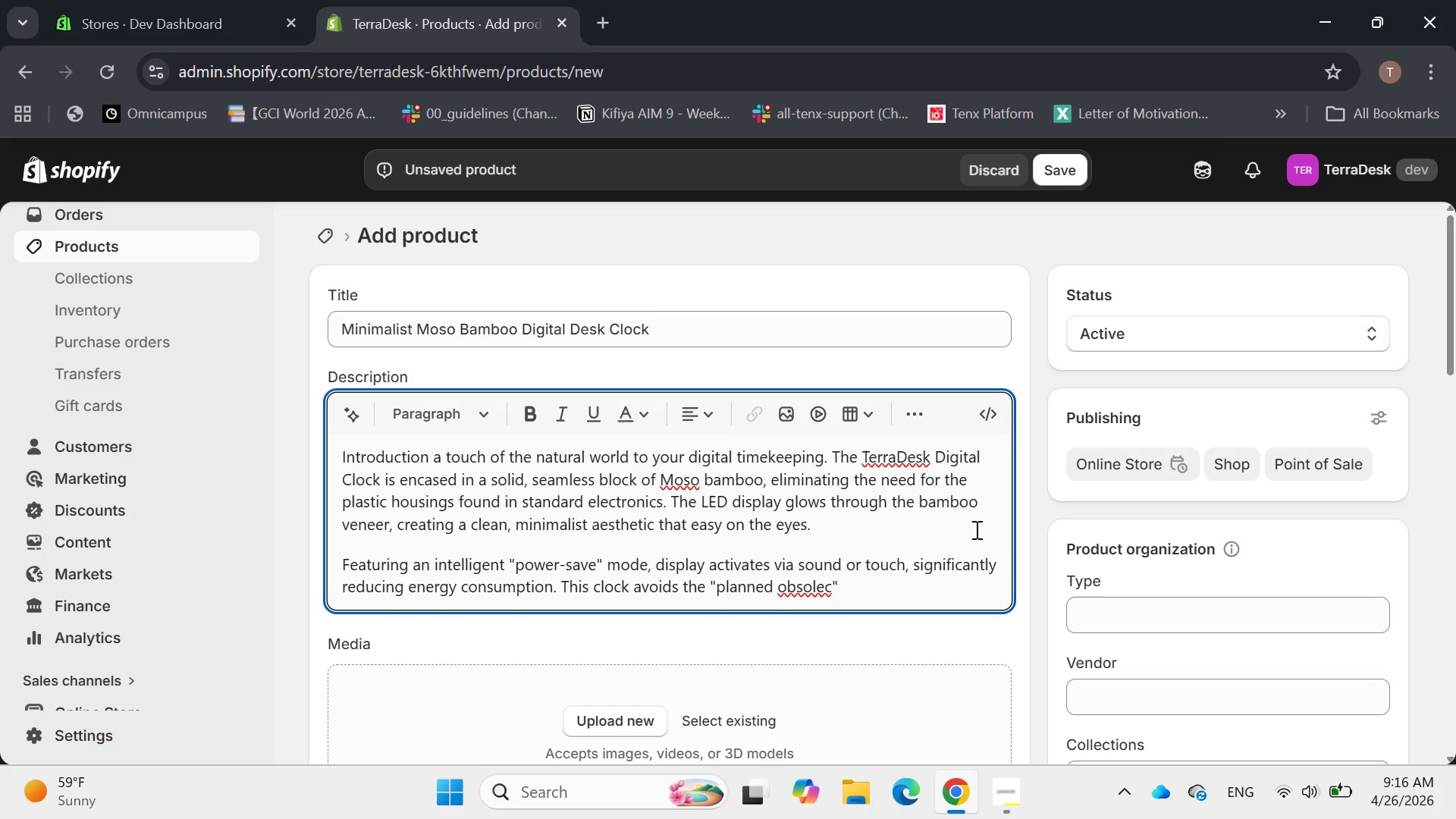 
key(Backspace)
type(ac)
 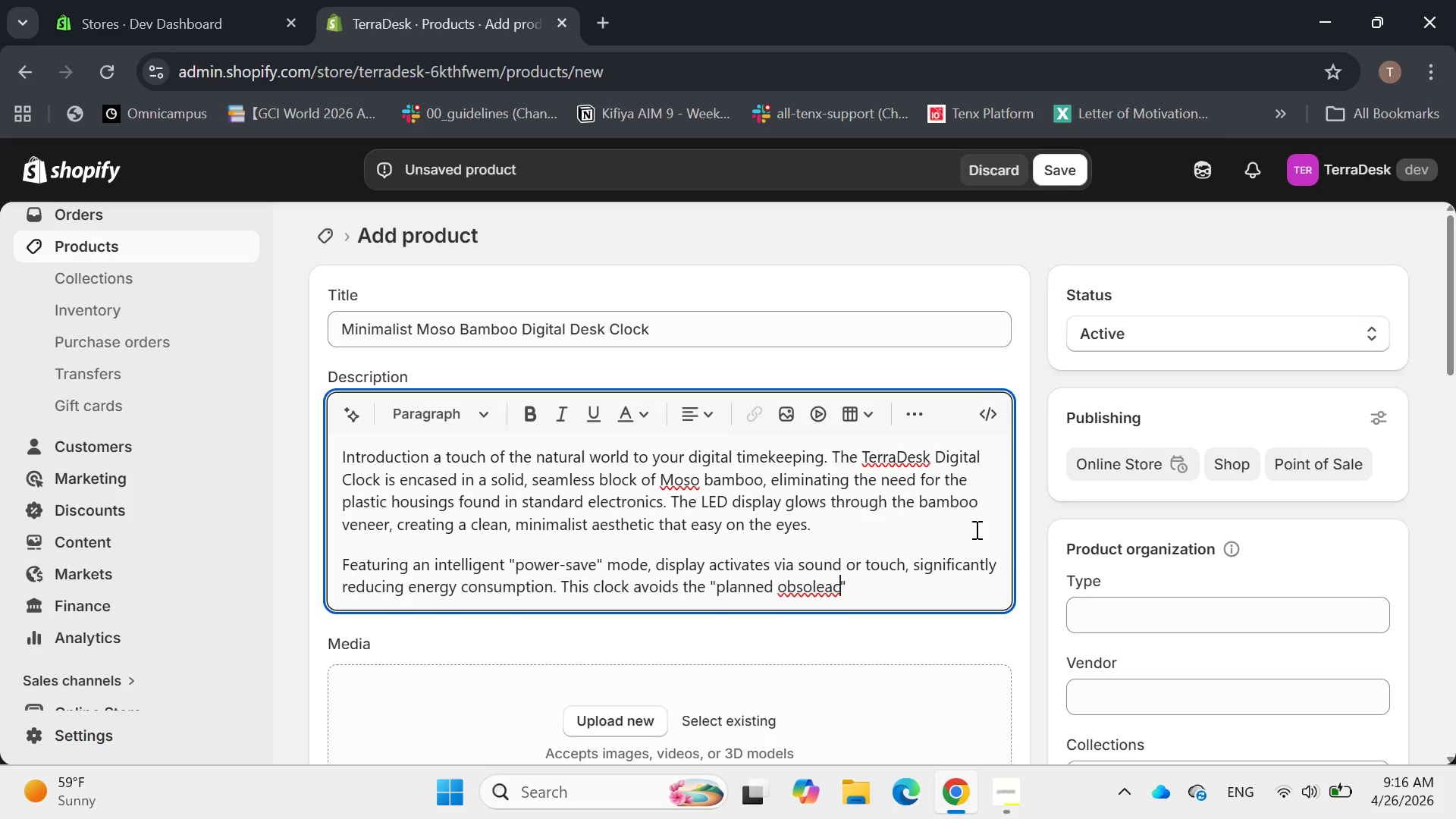 
wait(9.55)
 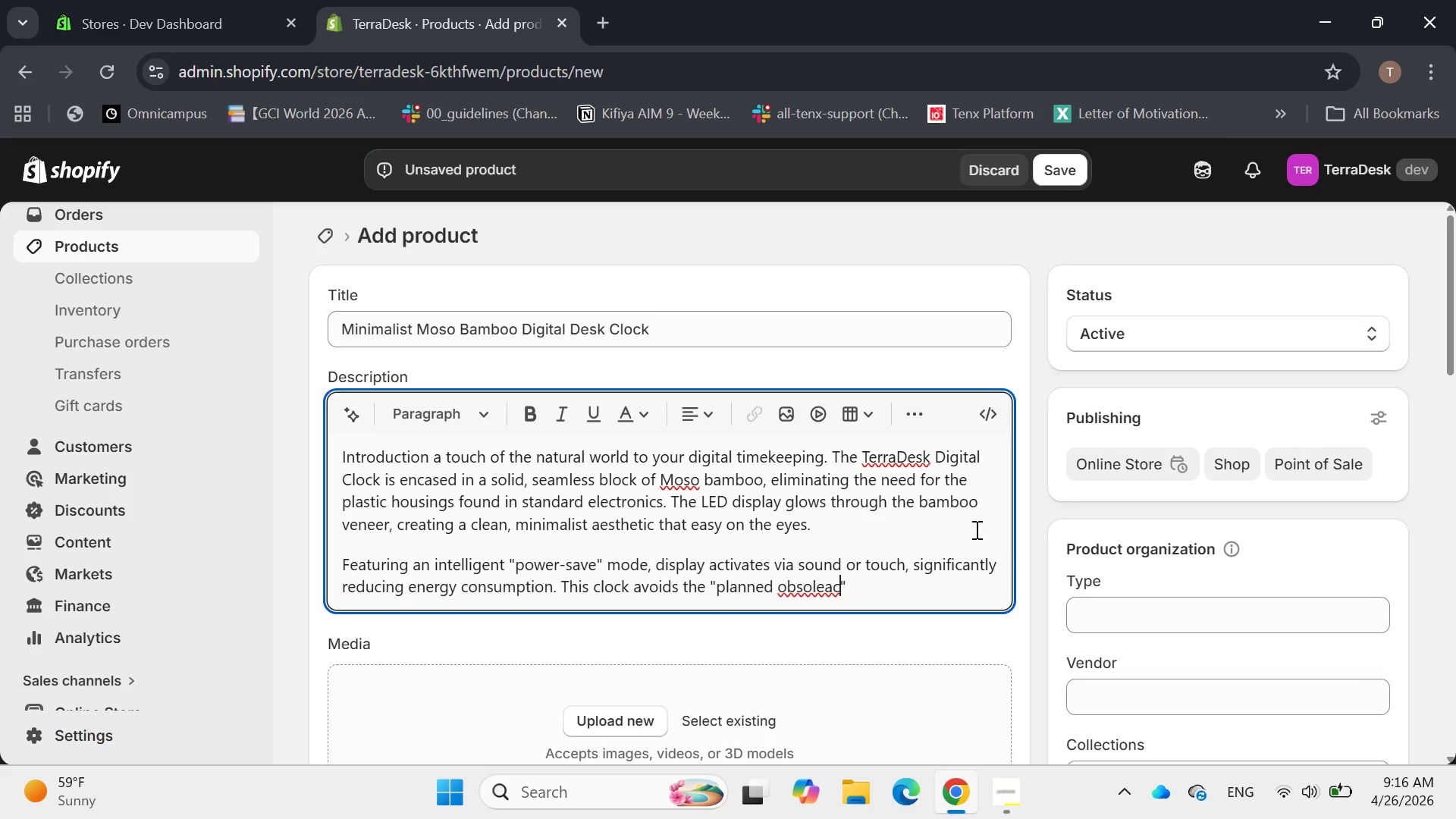 
key(Backspace)
key(Backspace)
type(scene)
 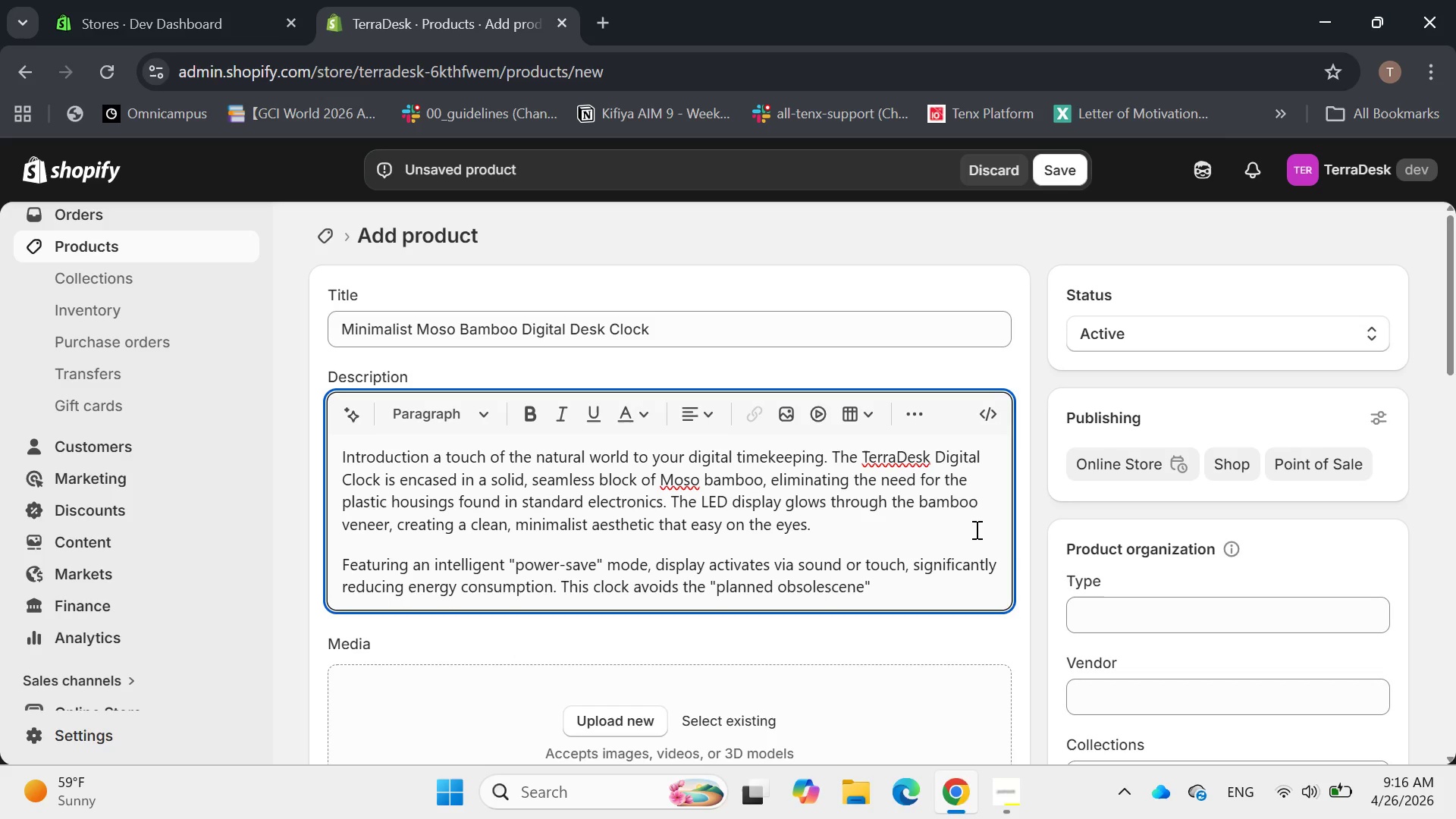 
key(ArrowRight)
 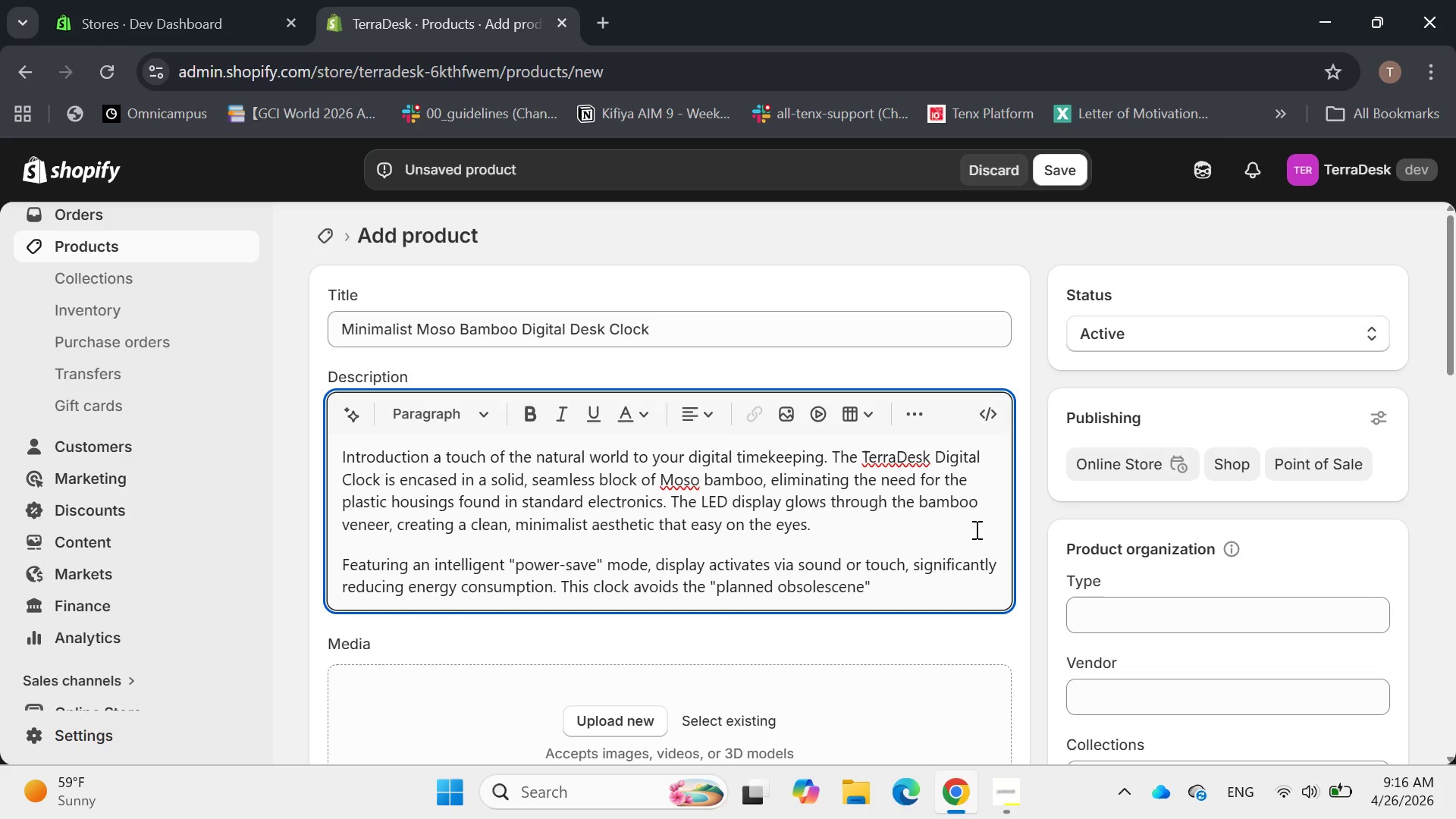 
key(Space)
 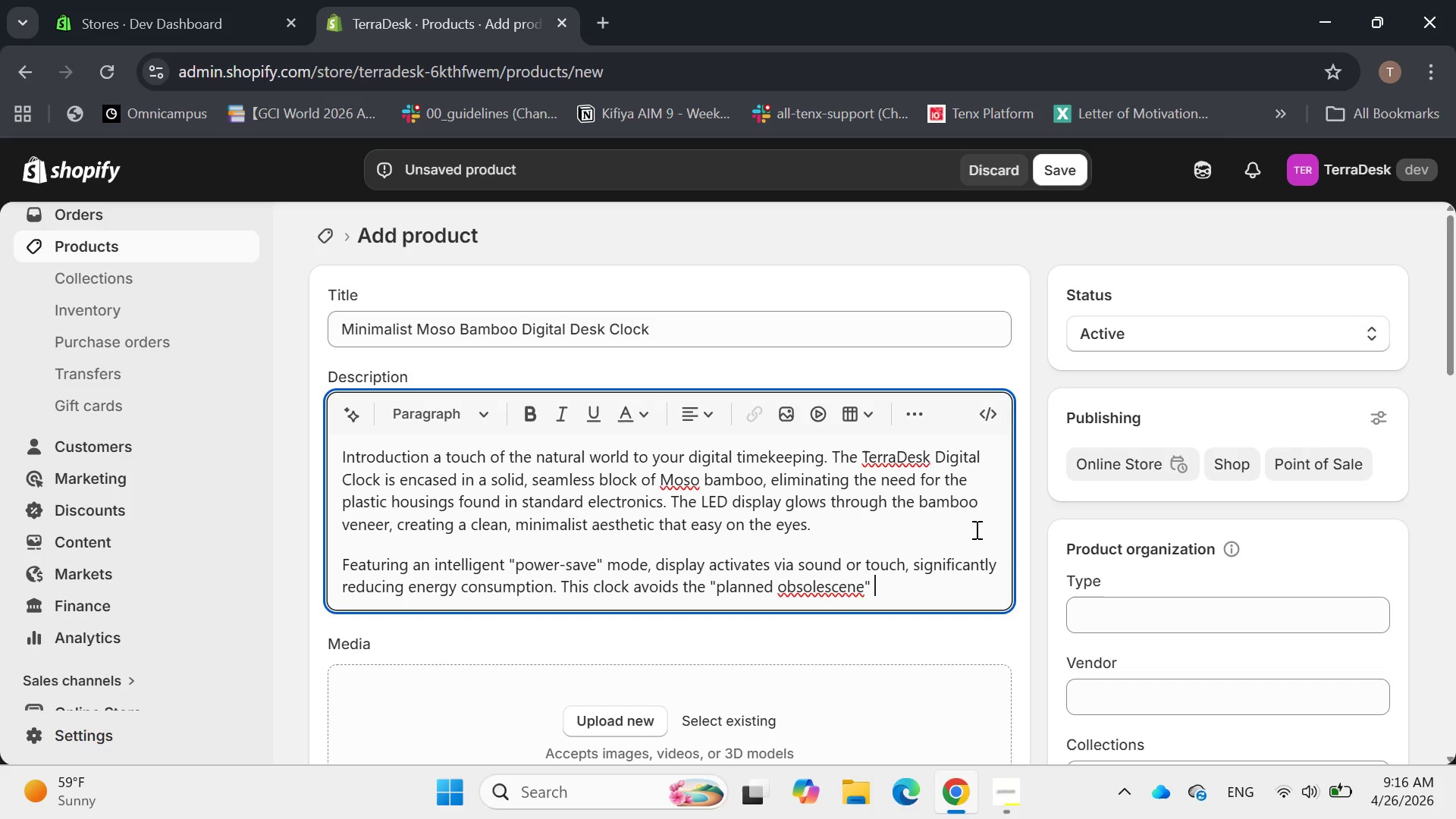 
key(ArrowLeft)
 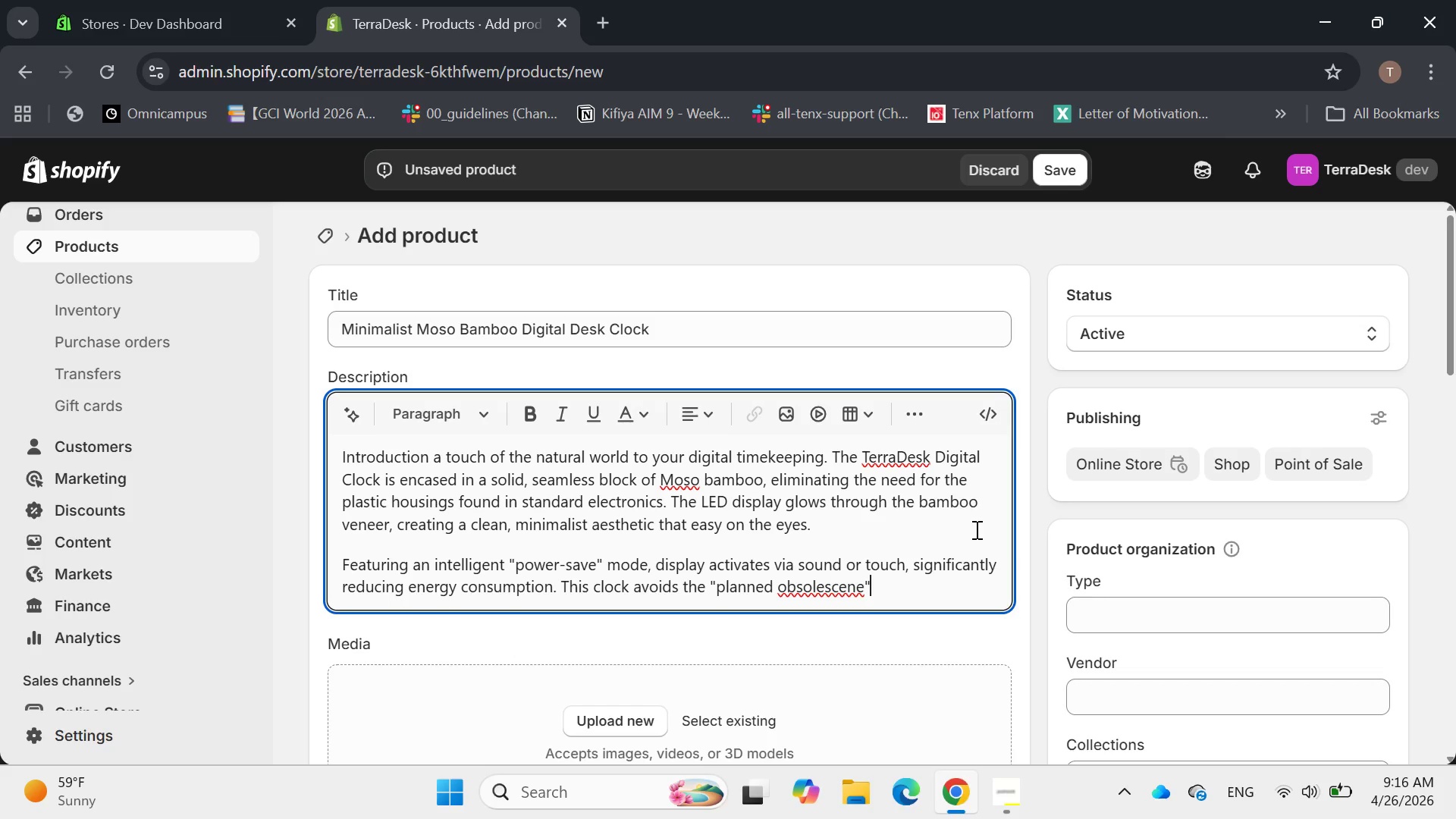 
key(ArrowLeft)
 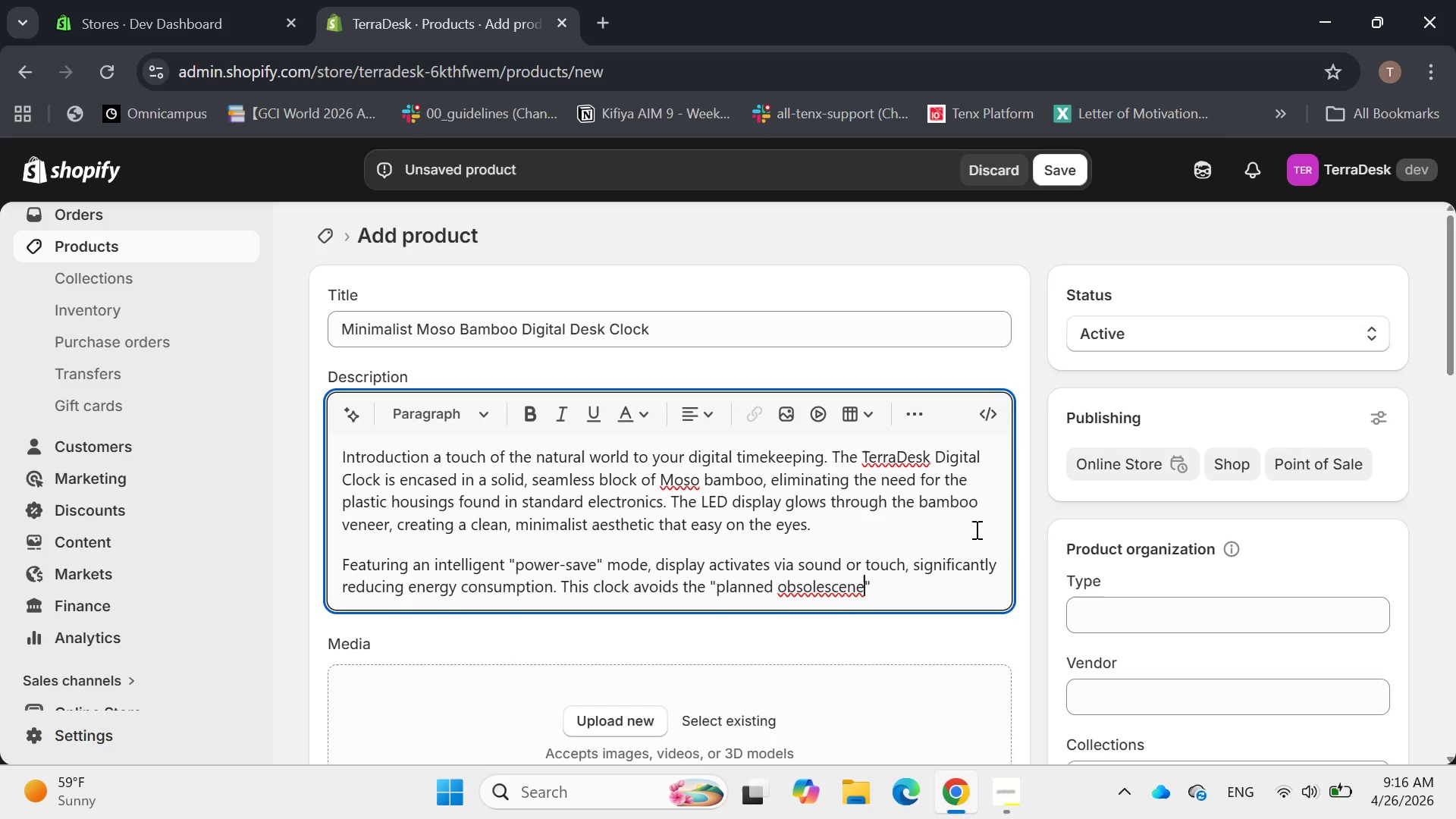 
key(ArrowLeft)
 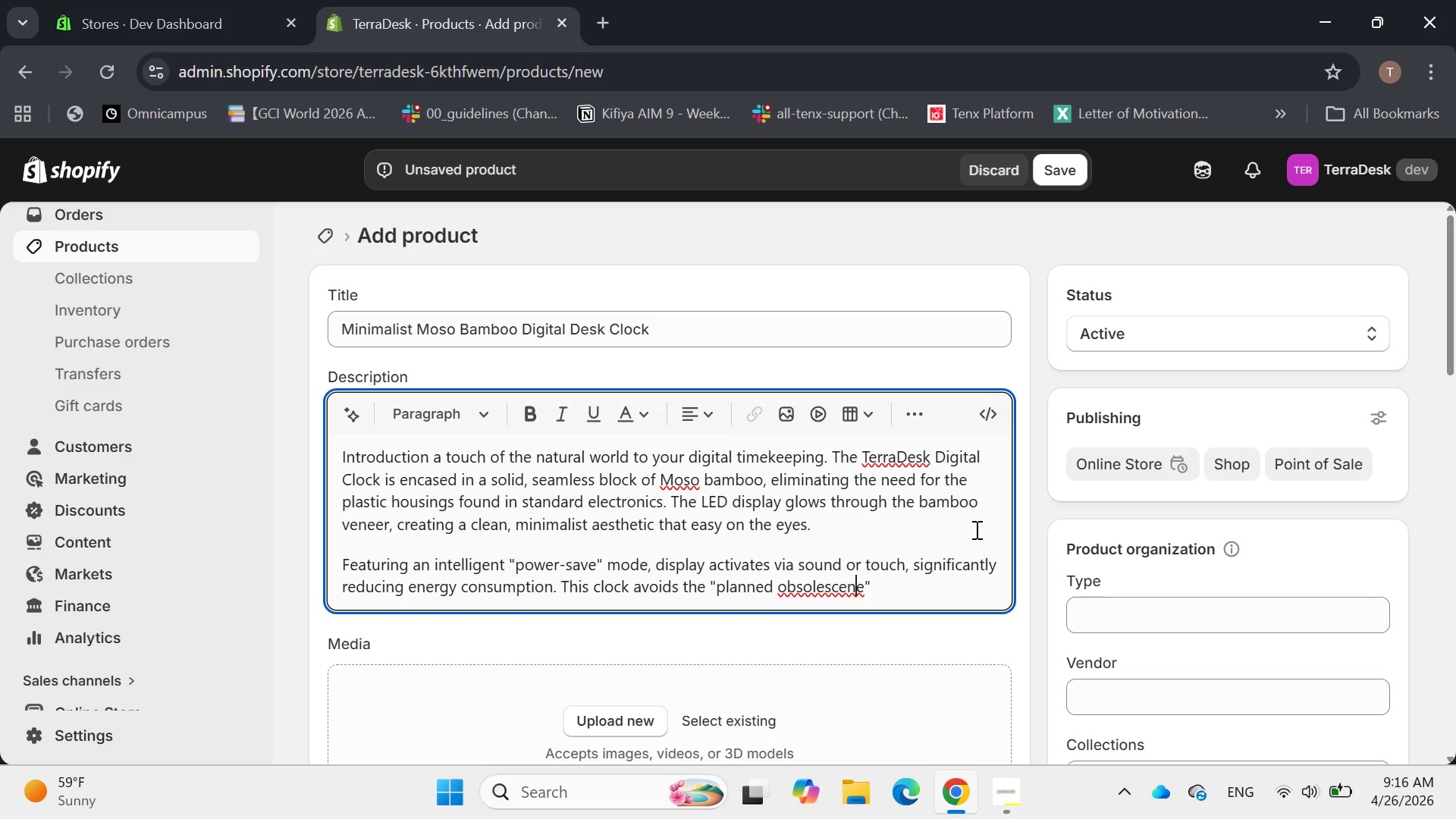 
key(C)
 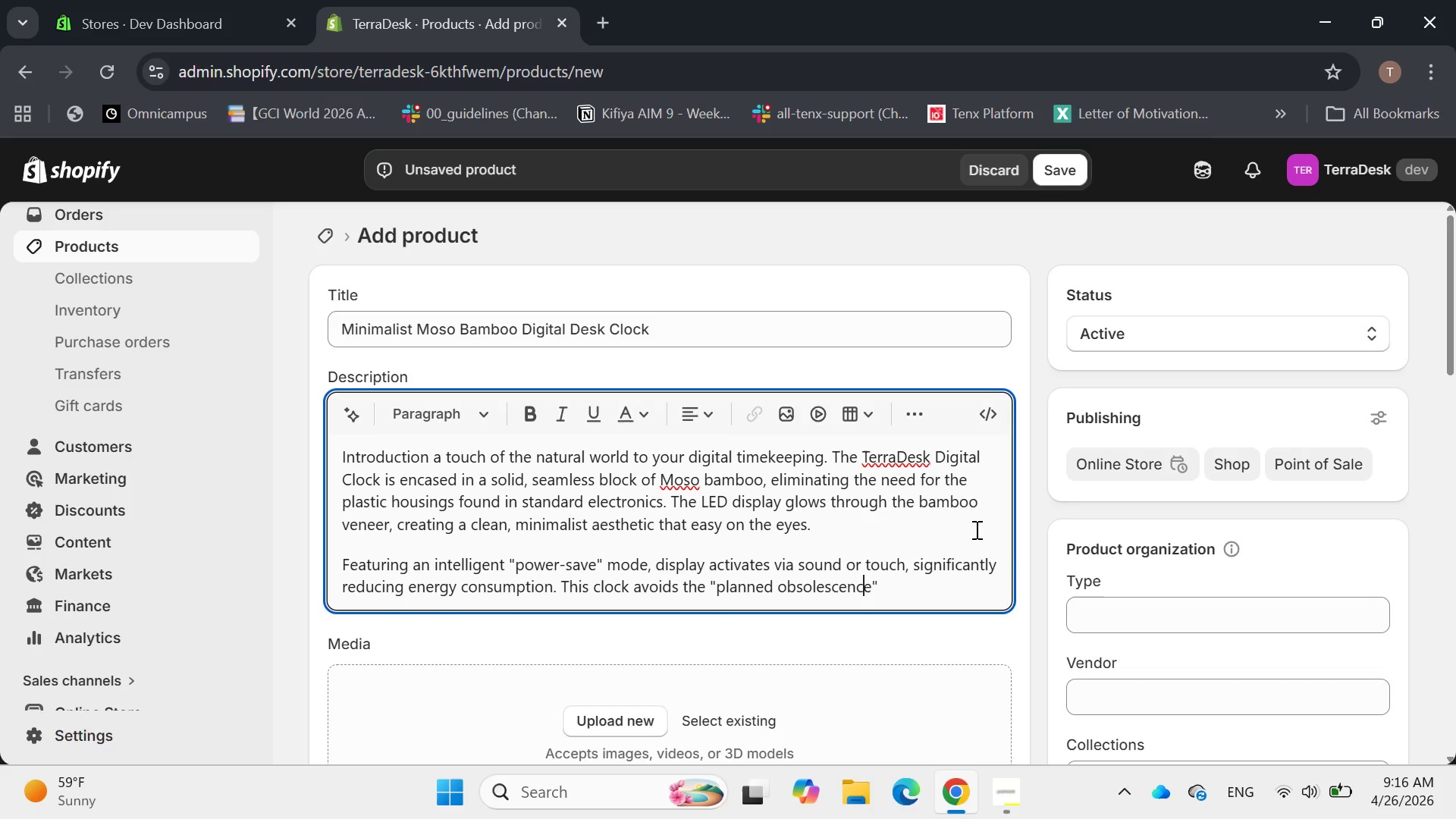 
hold_key(key=ArrowRight, duration=0.55)
 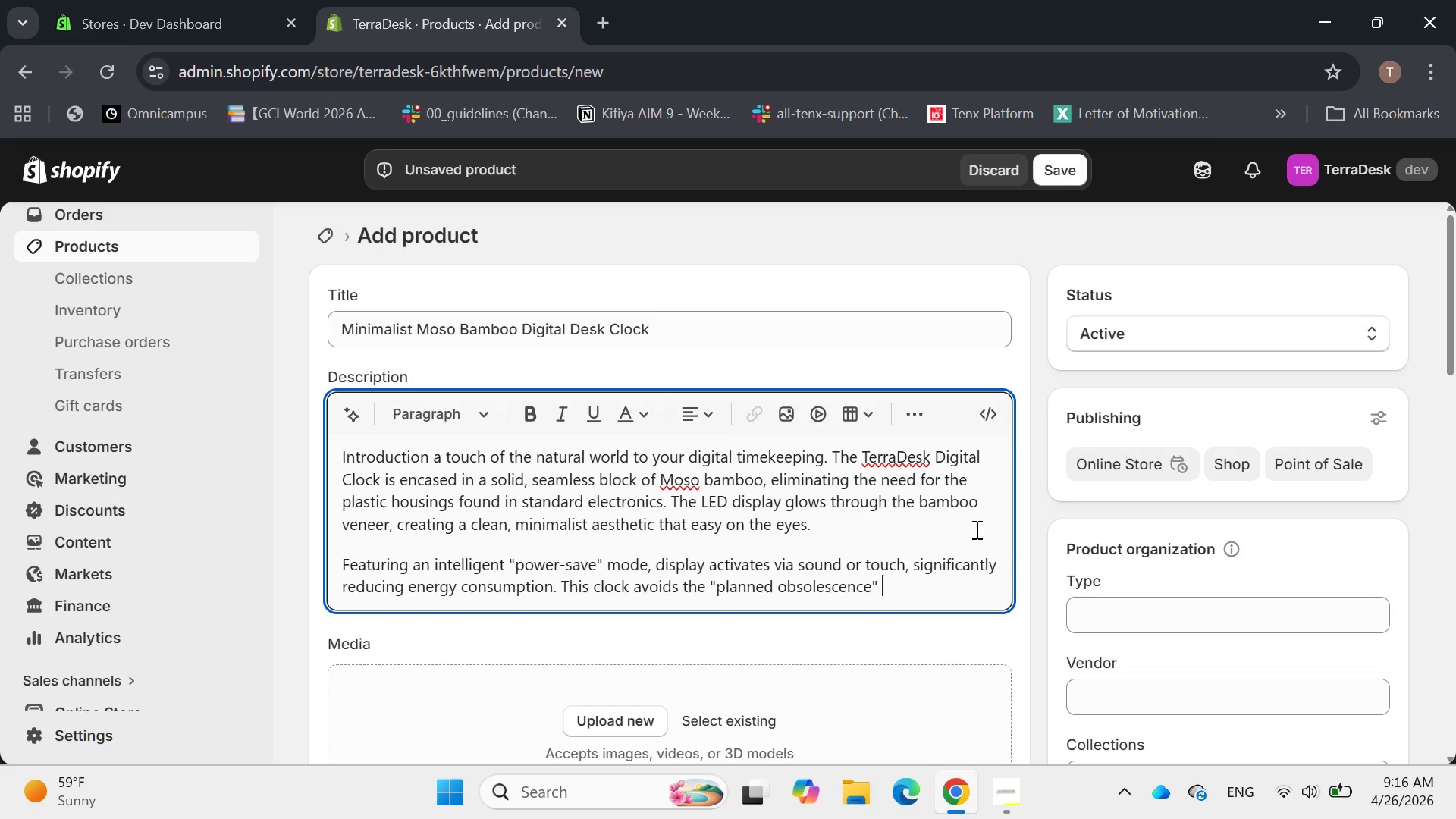 
key(ArrowRight)
 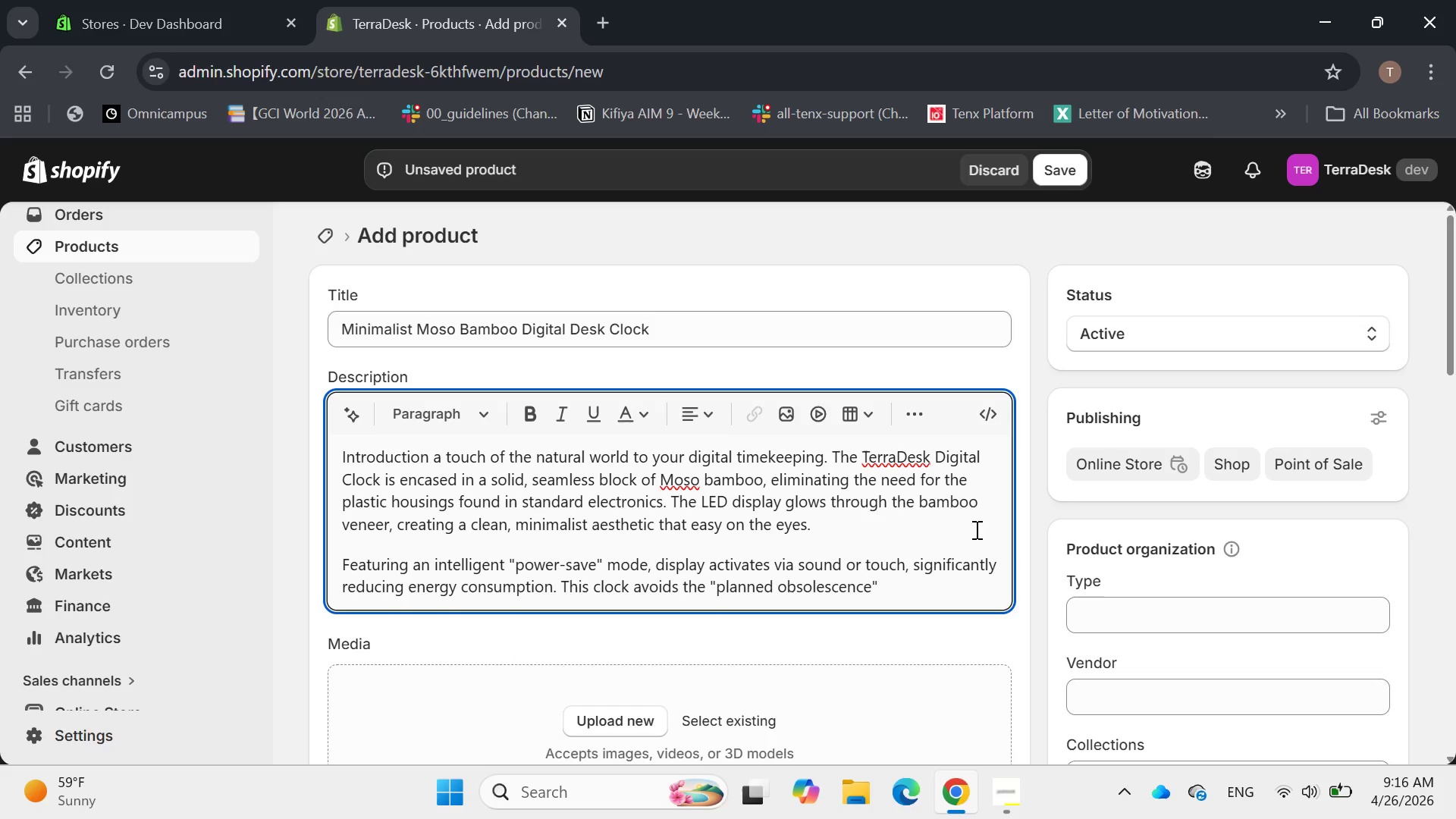 
type(of smart )
 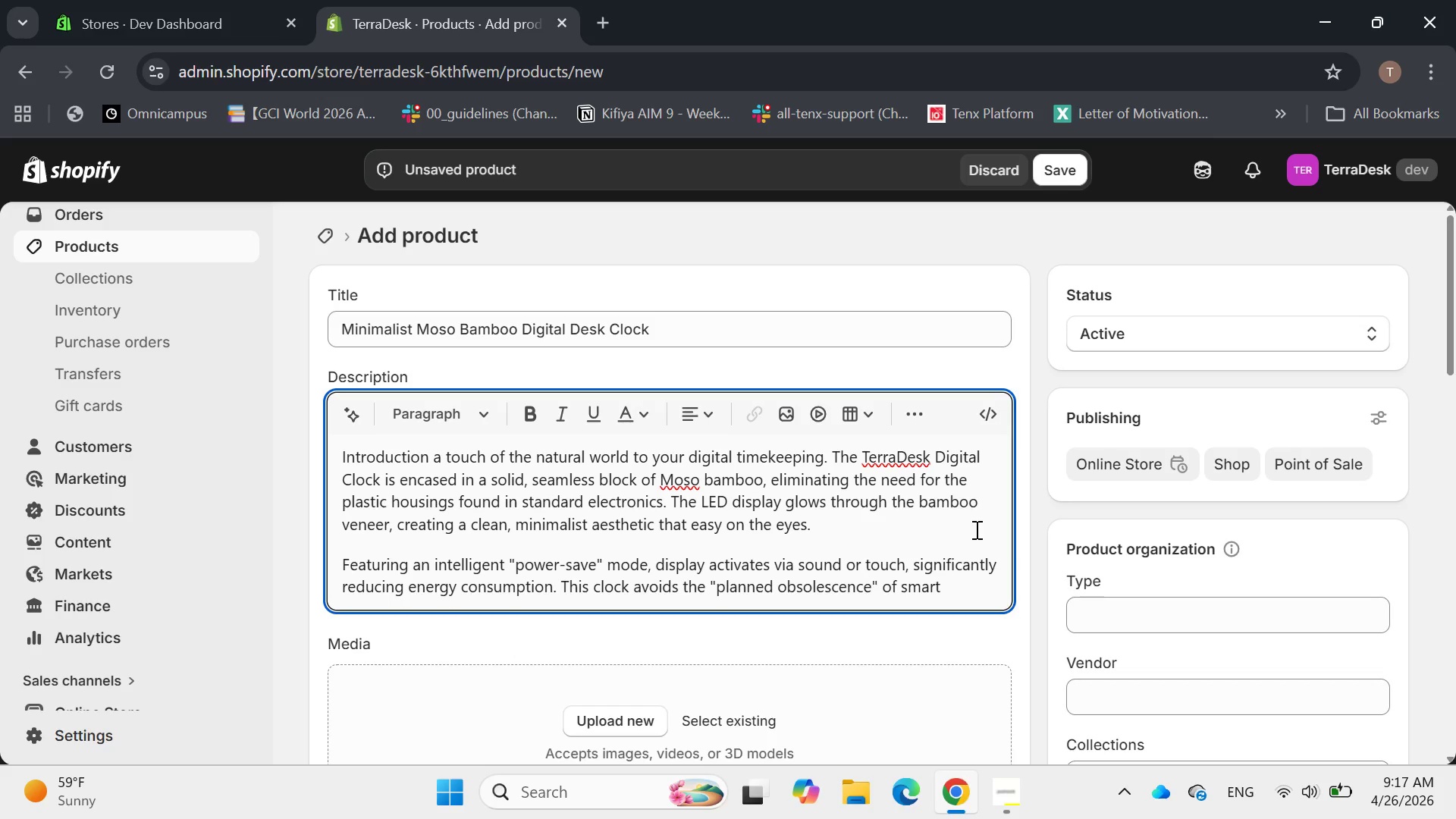 
type(device )
key(Backspace)
type(s, services,)
key(Backspace)
type(  )
key(Backspace)
key(Backspace)
key(Backspace)
key(Backspace)
key(Backspace)
type(ng )
 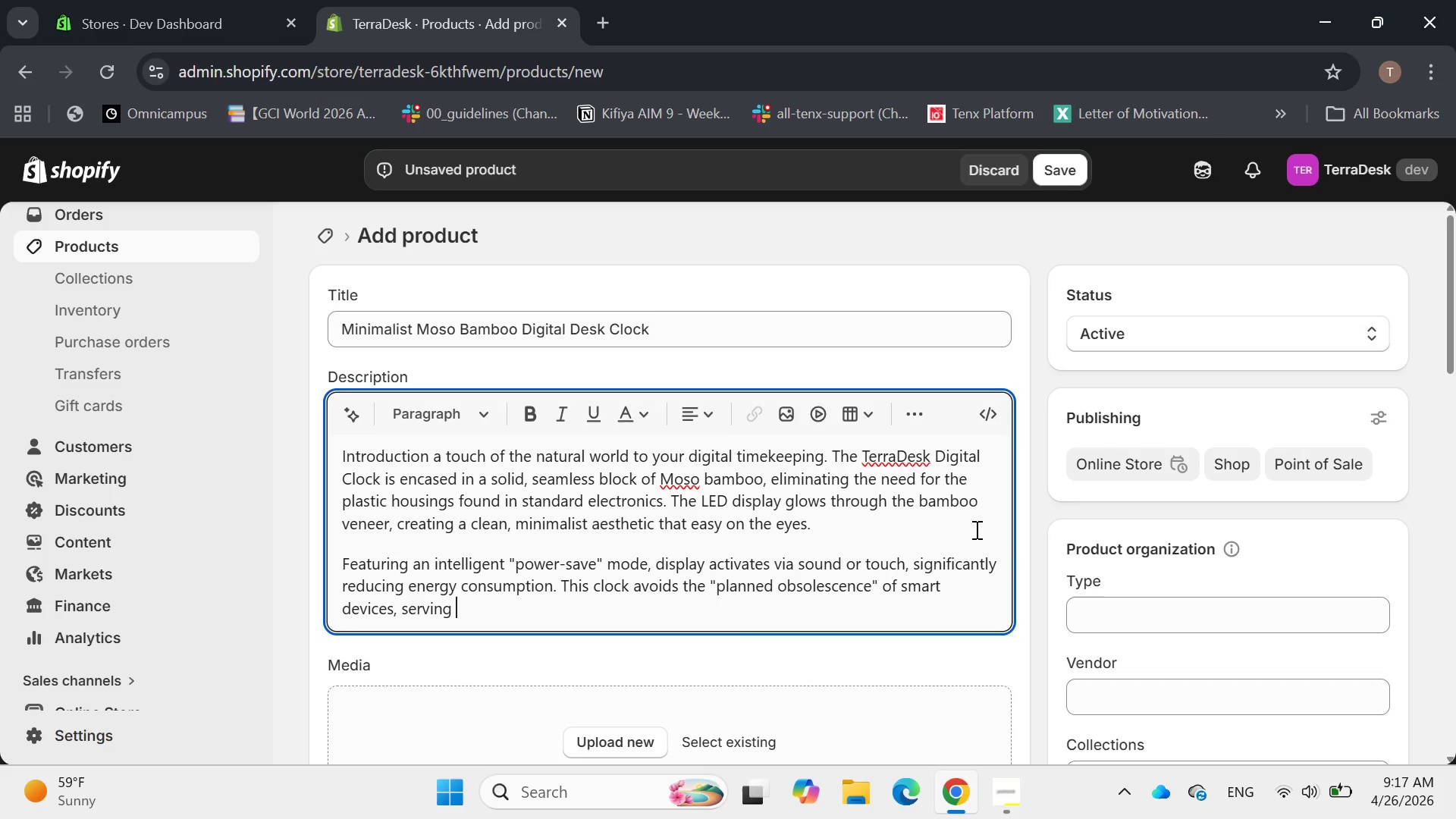 
type(as aduable )
 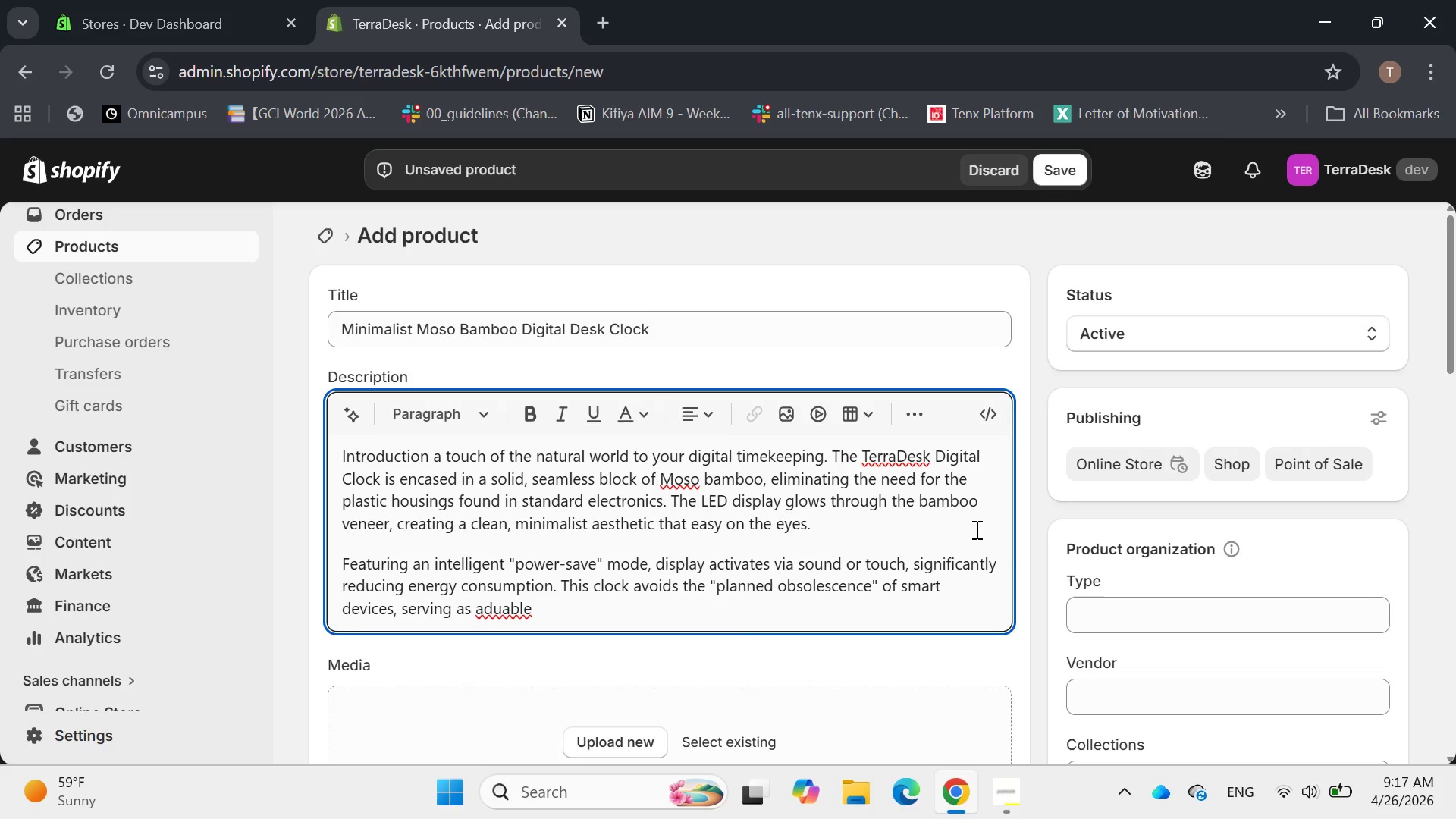 
key(ArrowLeft)
 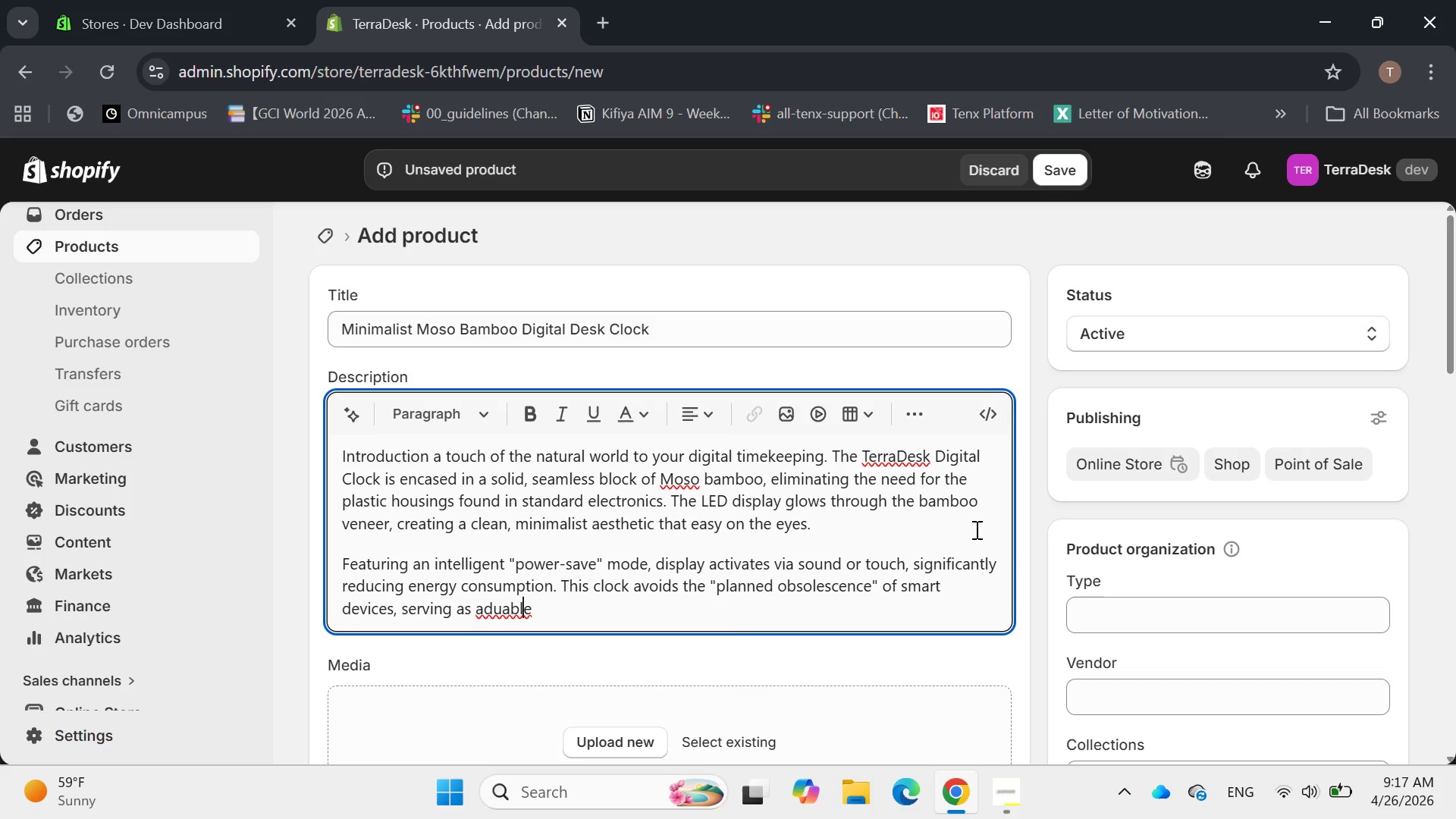 
key(ArrowLeft)
 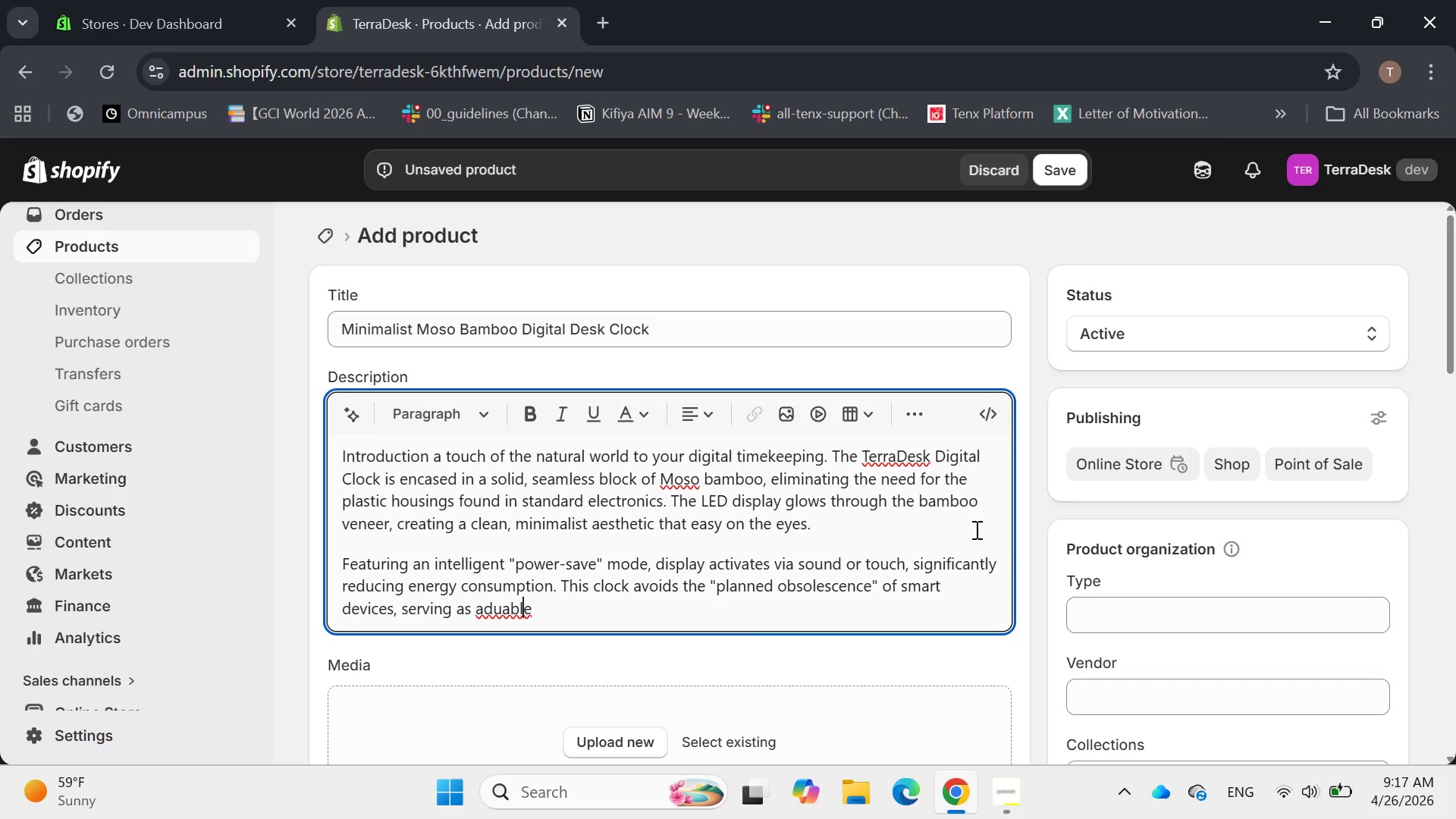 
key(ArrowLeft)
 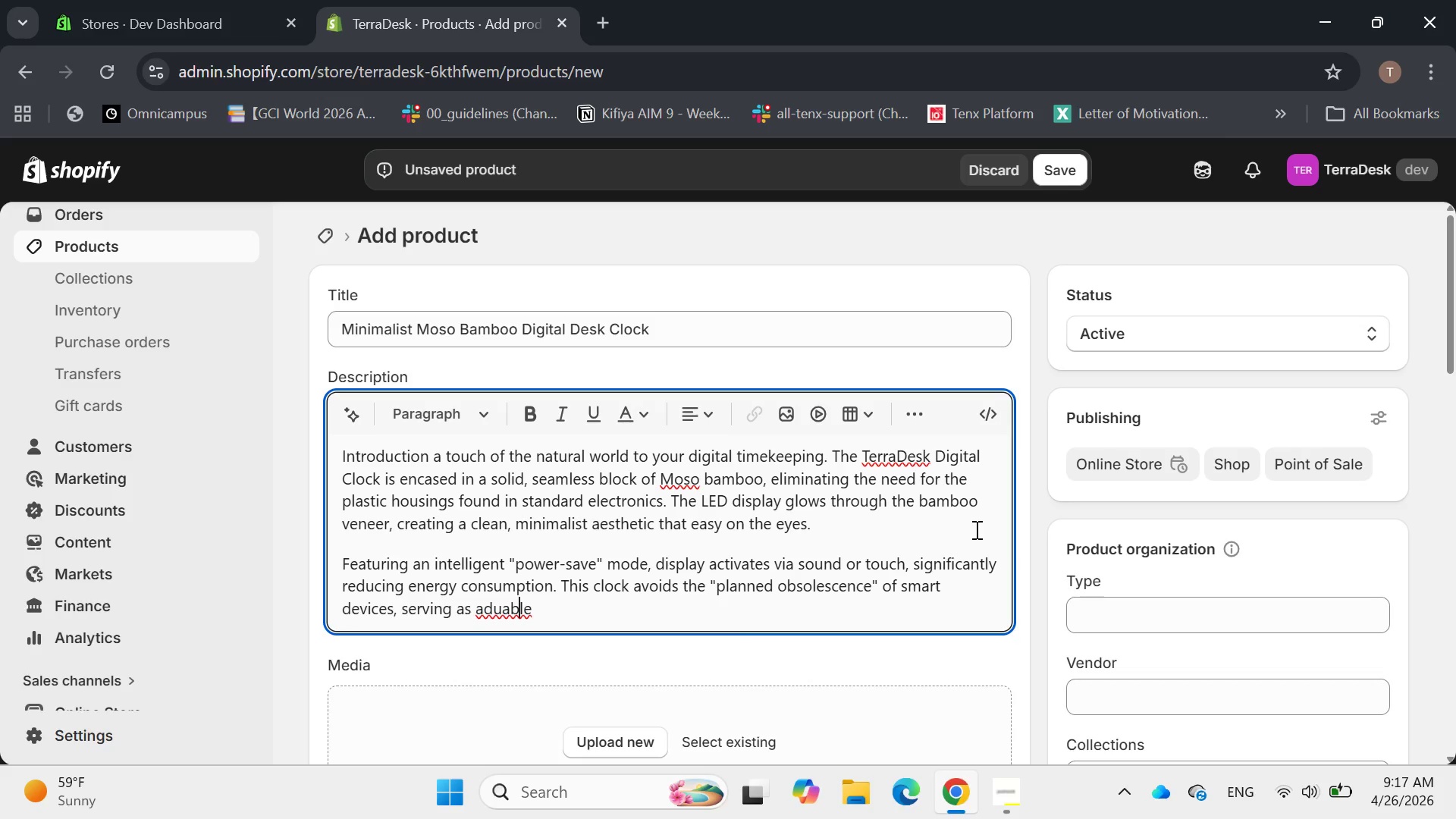 
key(ArrowLeft)
 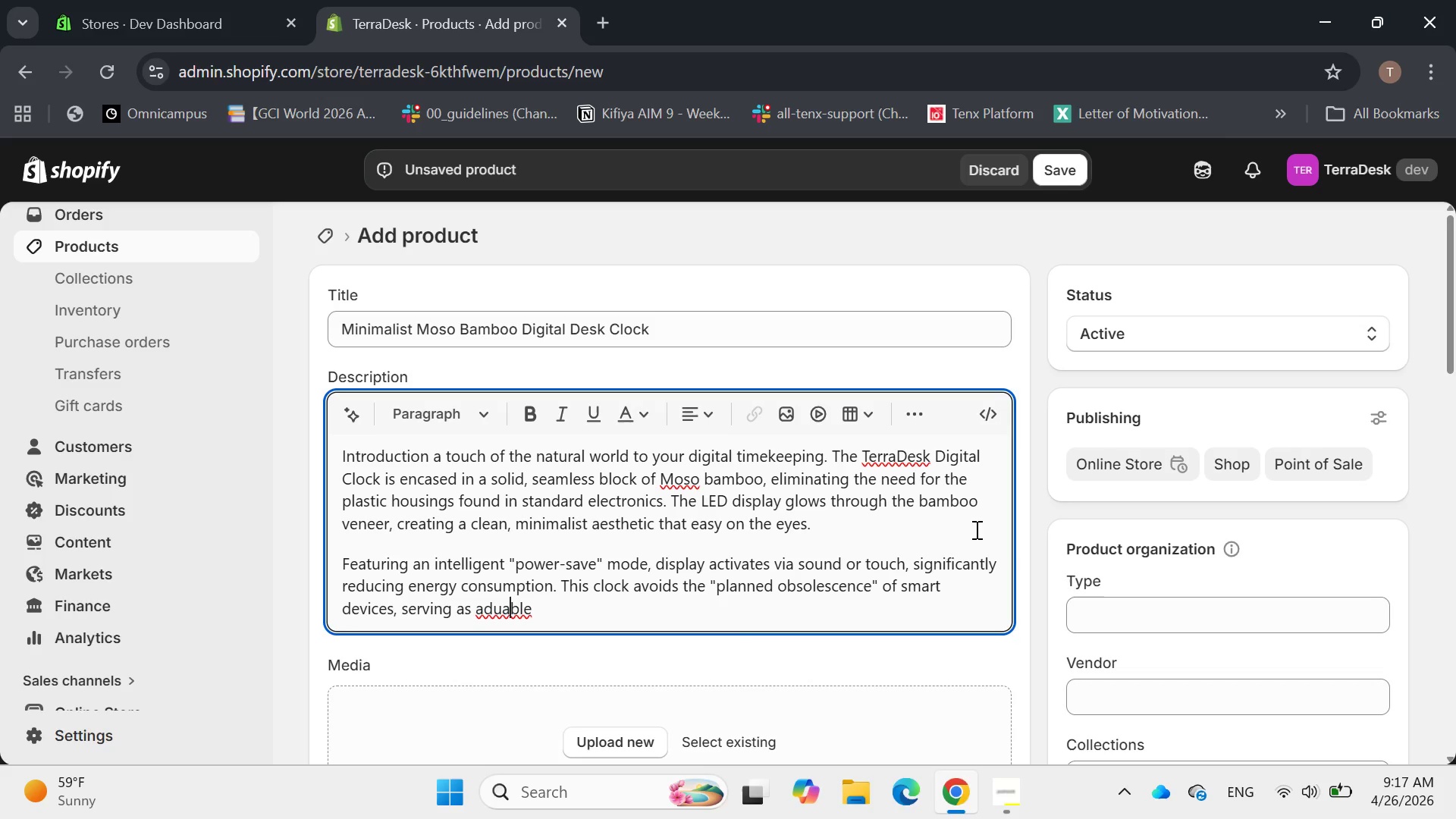 
key(ArrowLeft)
 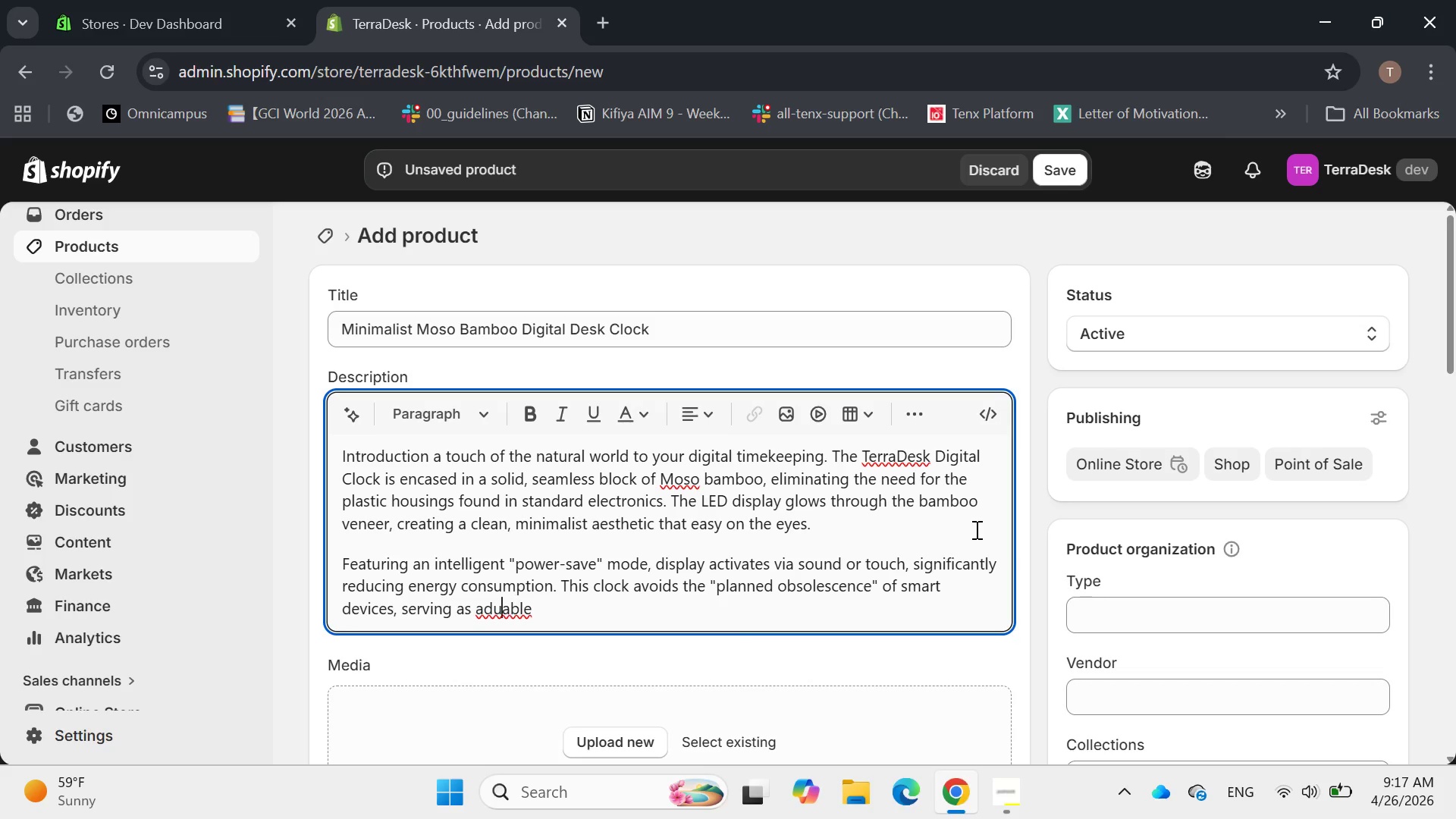 
key(ArrowLeft)
 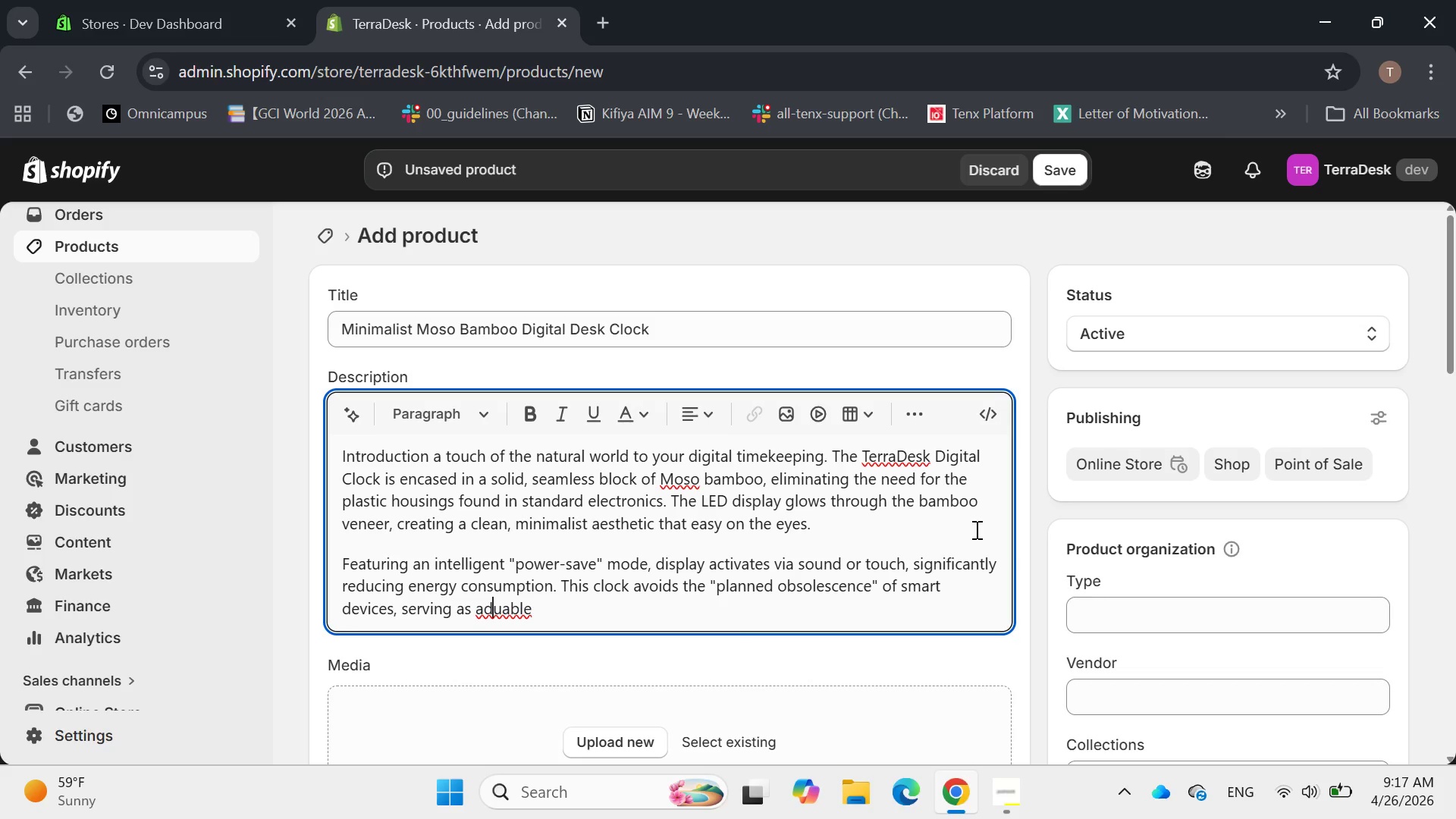 
key(ArrowLeft)
 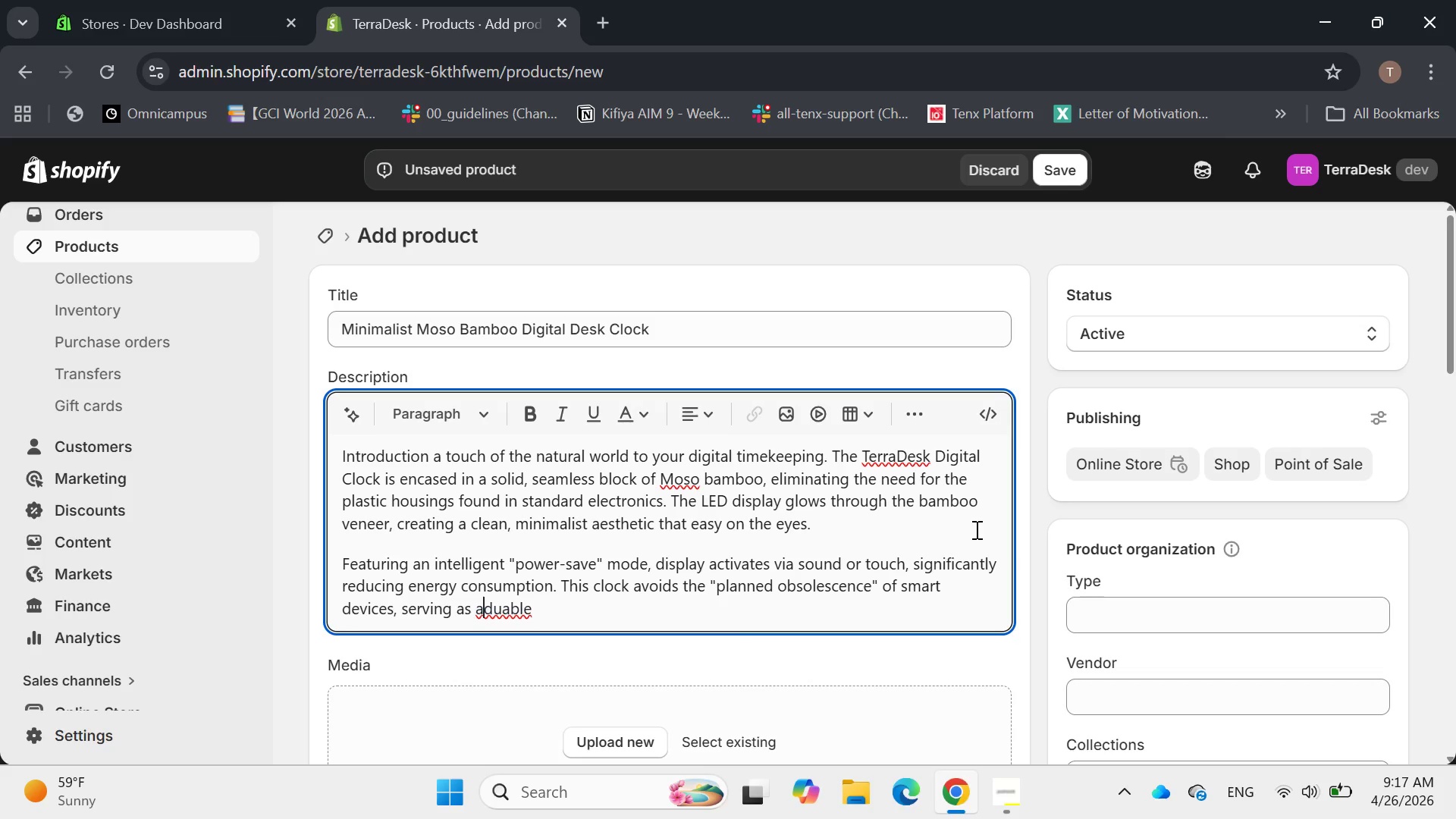 
key(Space)
 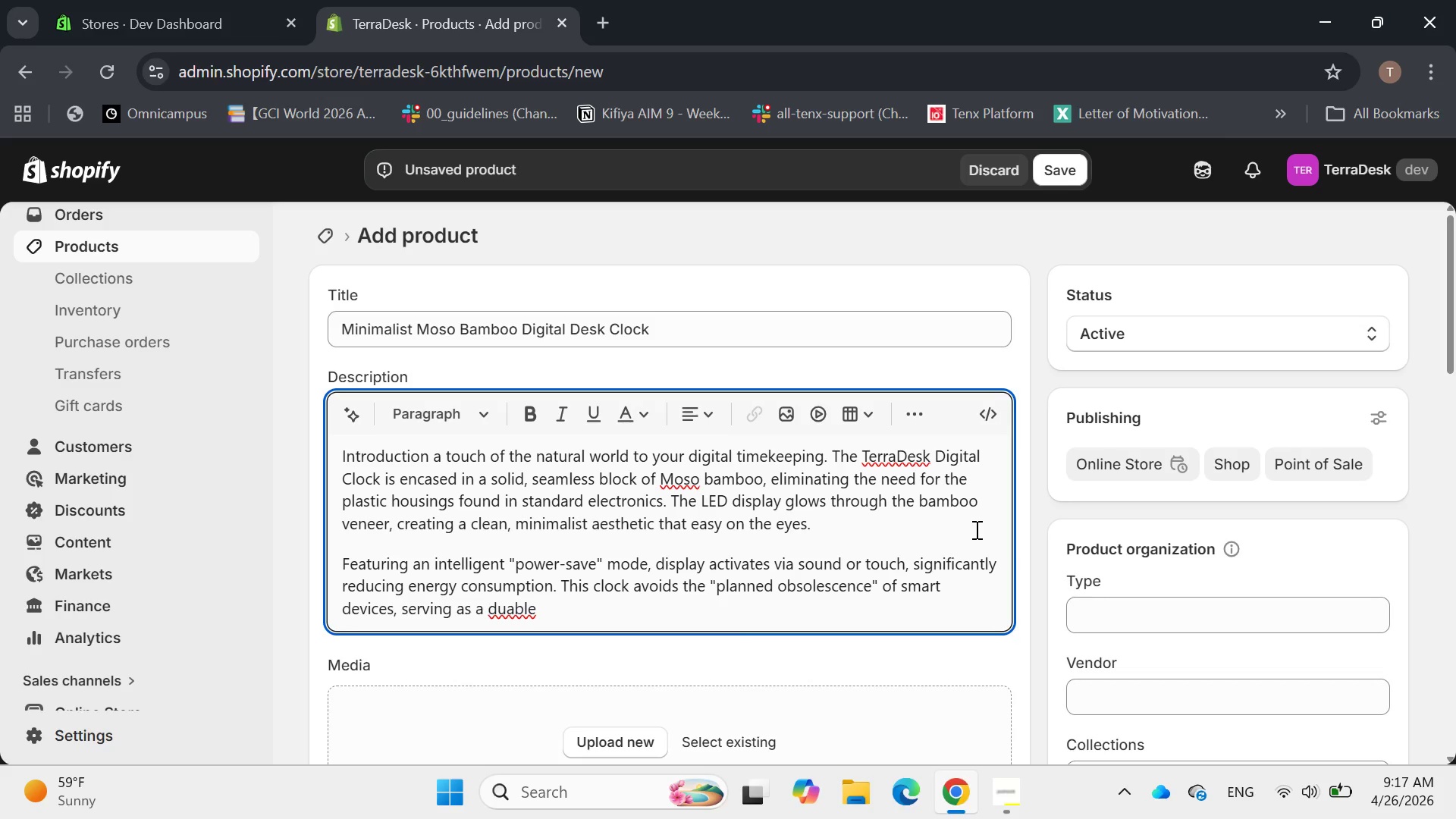 
key(ArrowRight)
 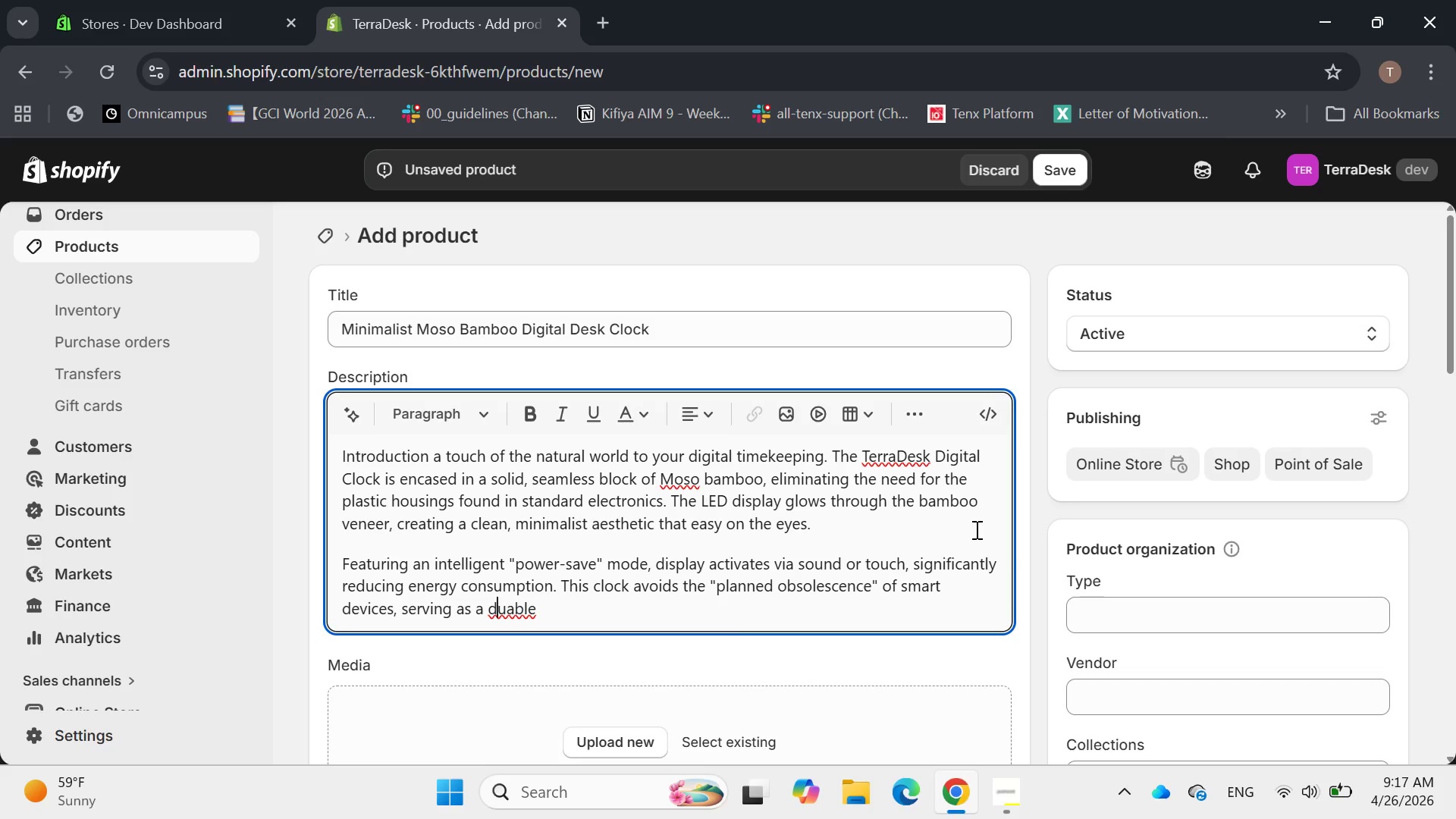 
key(ArrowRight)
 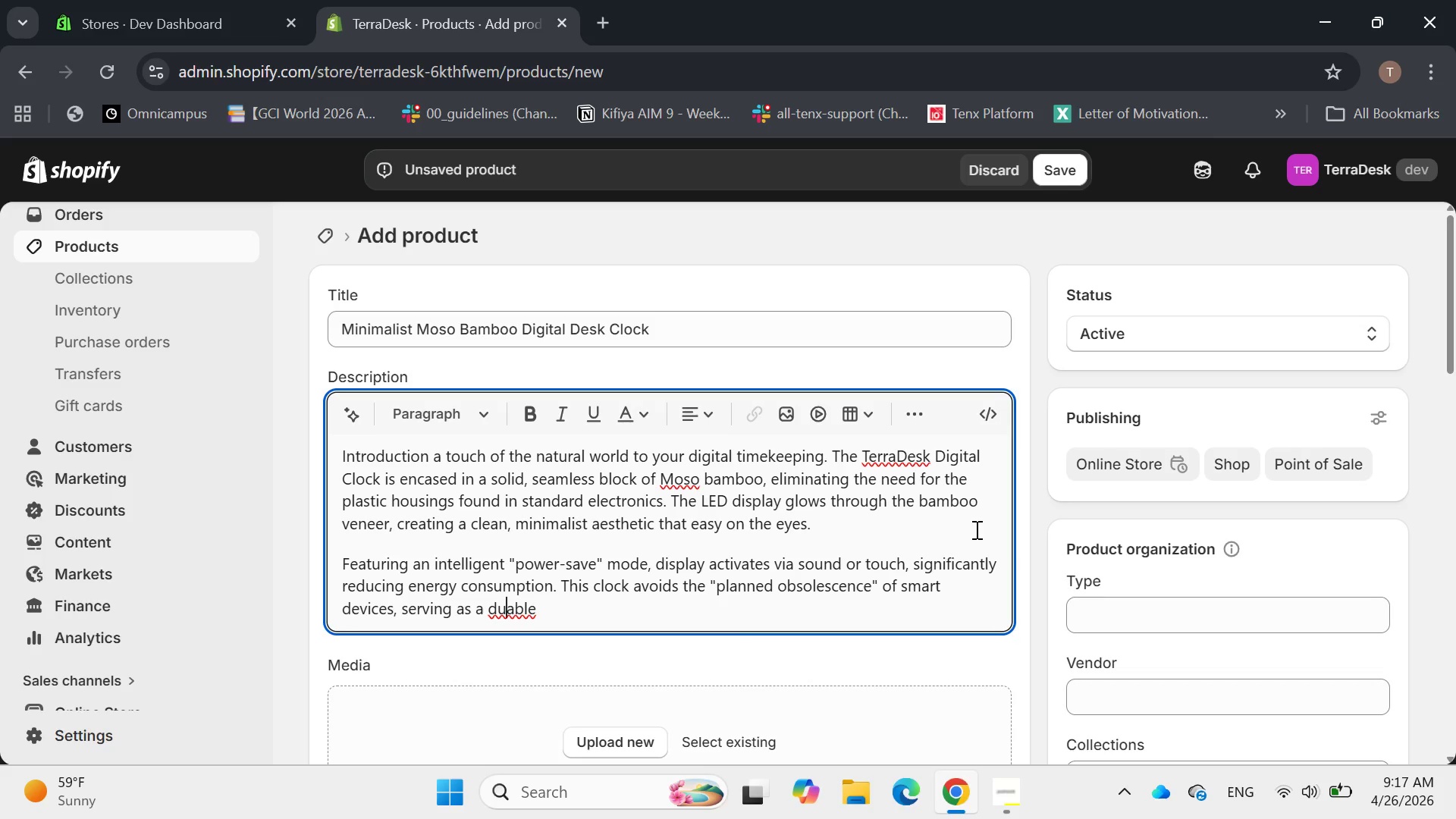 
type(r )
key(Backspace)
key(Backspace)
type(, perme)
key(Backspace)
type(anent )
 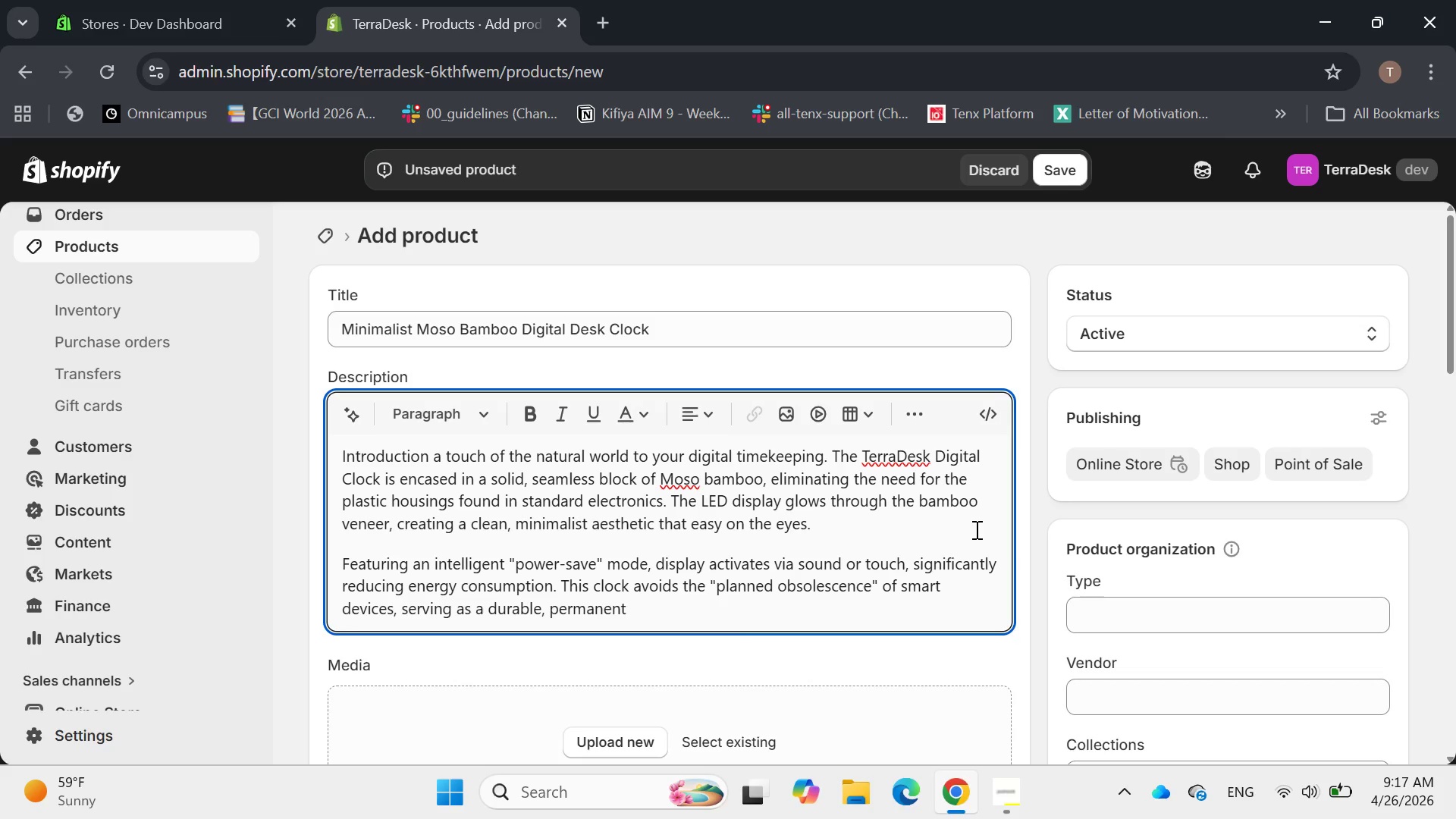 
hold_key(key=ArrowRight, duration=0.66)
 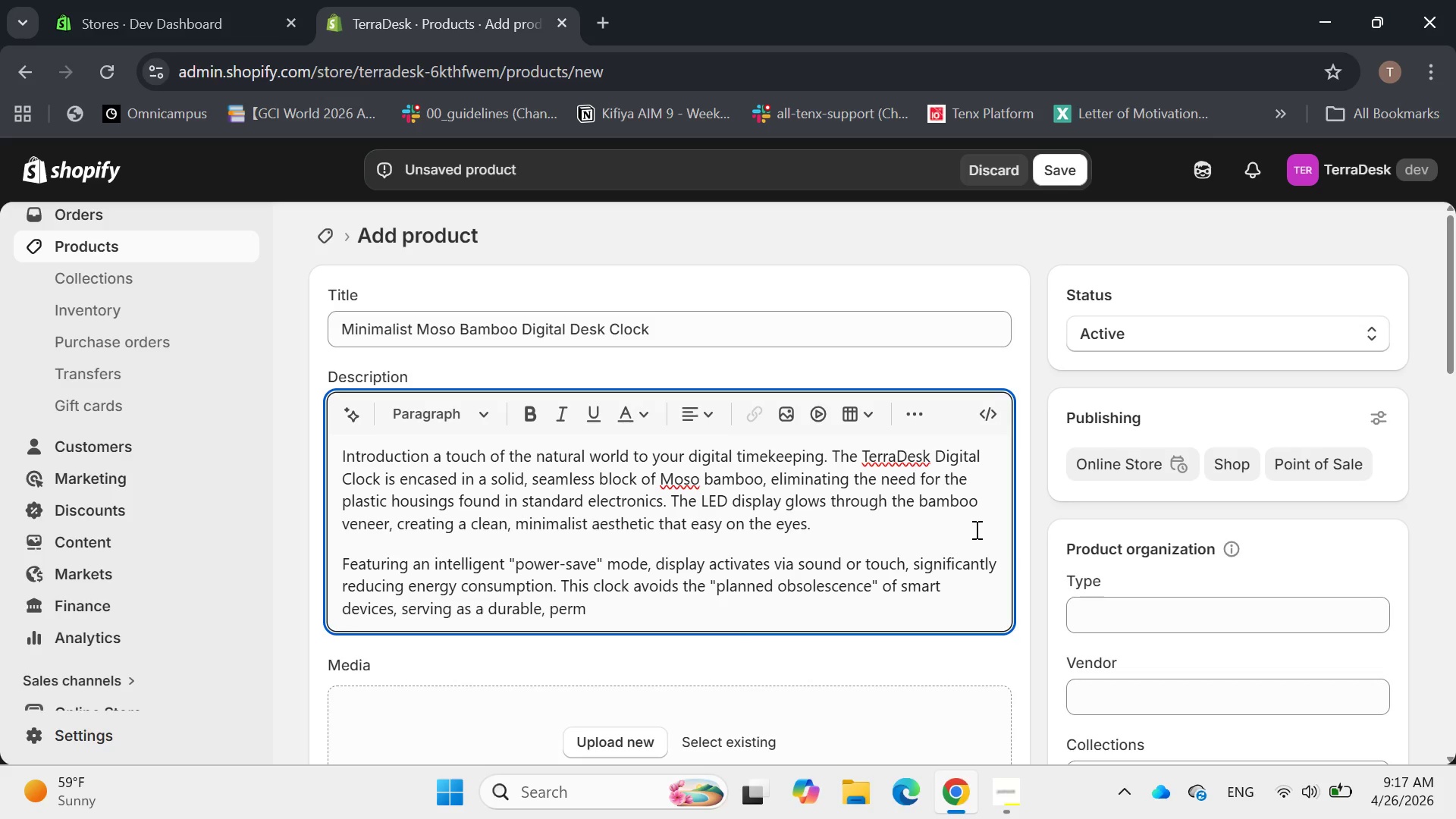 
type(fixture of th)
 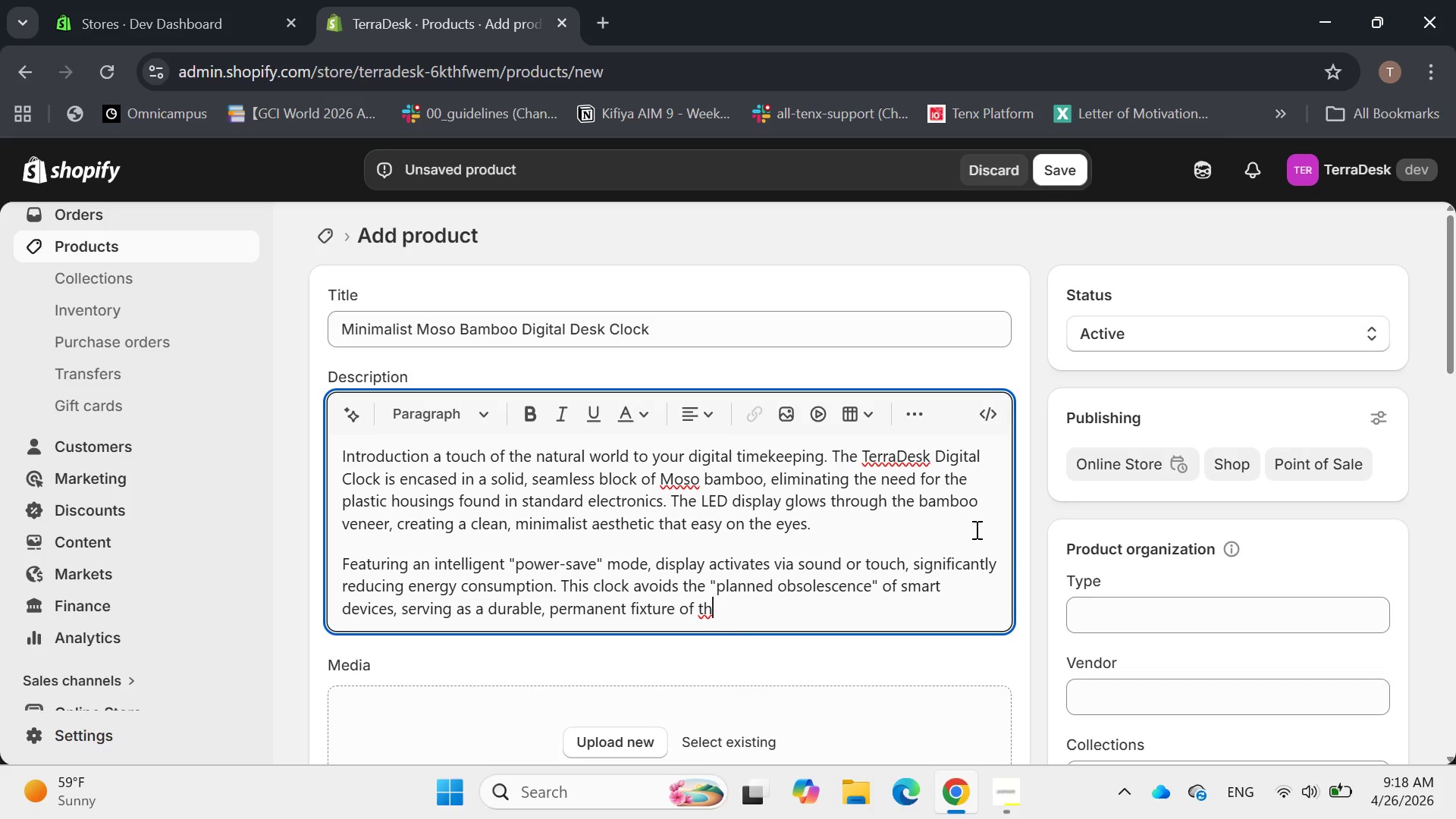 
key(Backspace)
key(Backspace)
type(your desktop architecture. It is the perfect)
 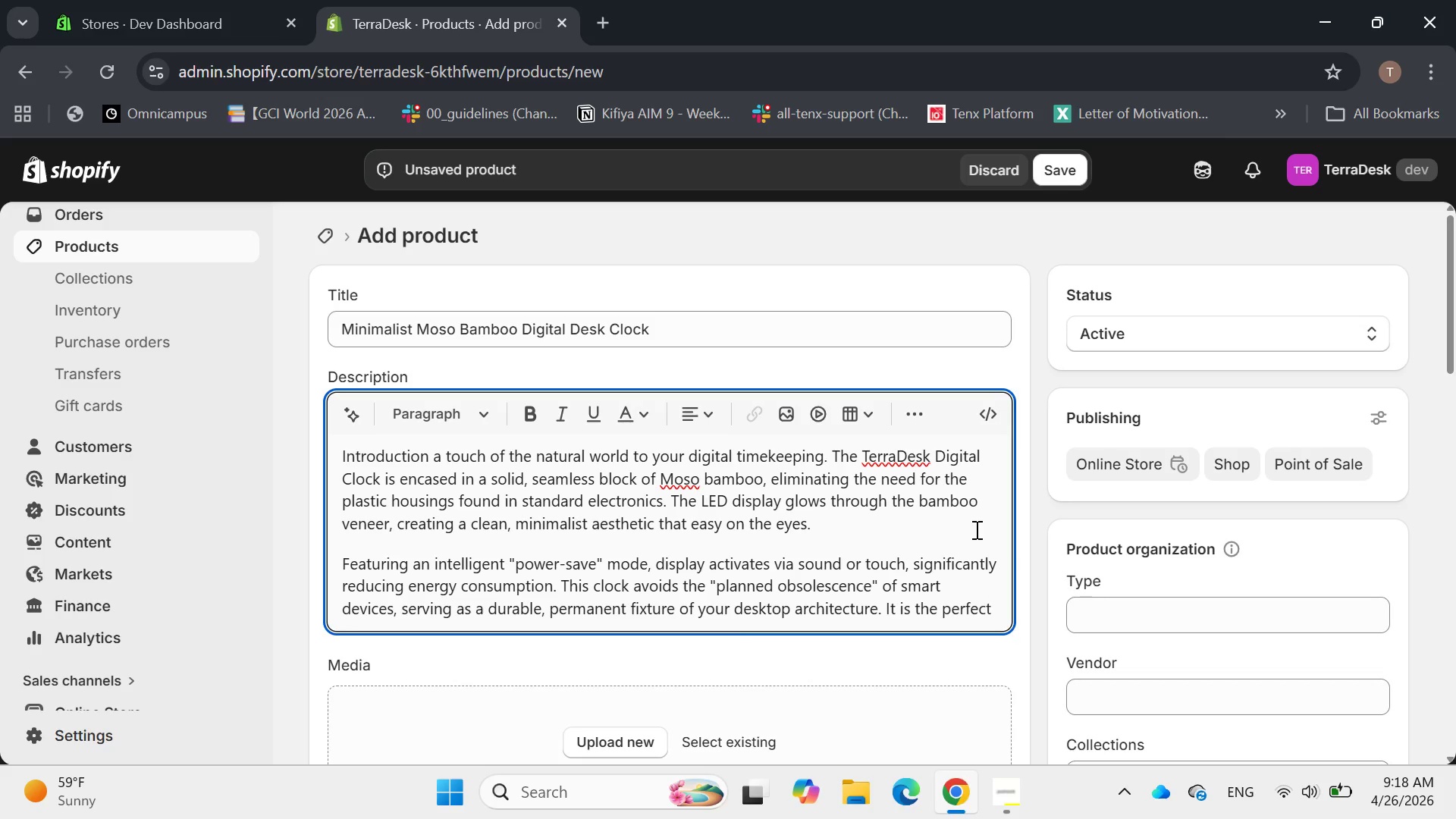 
type( blend of modern tech functionality )
 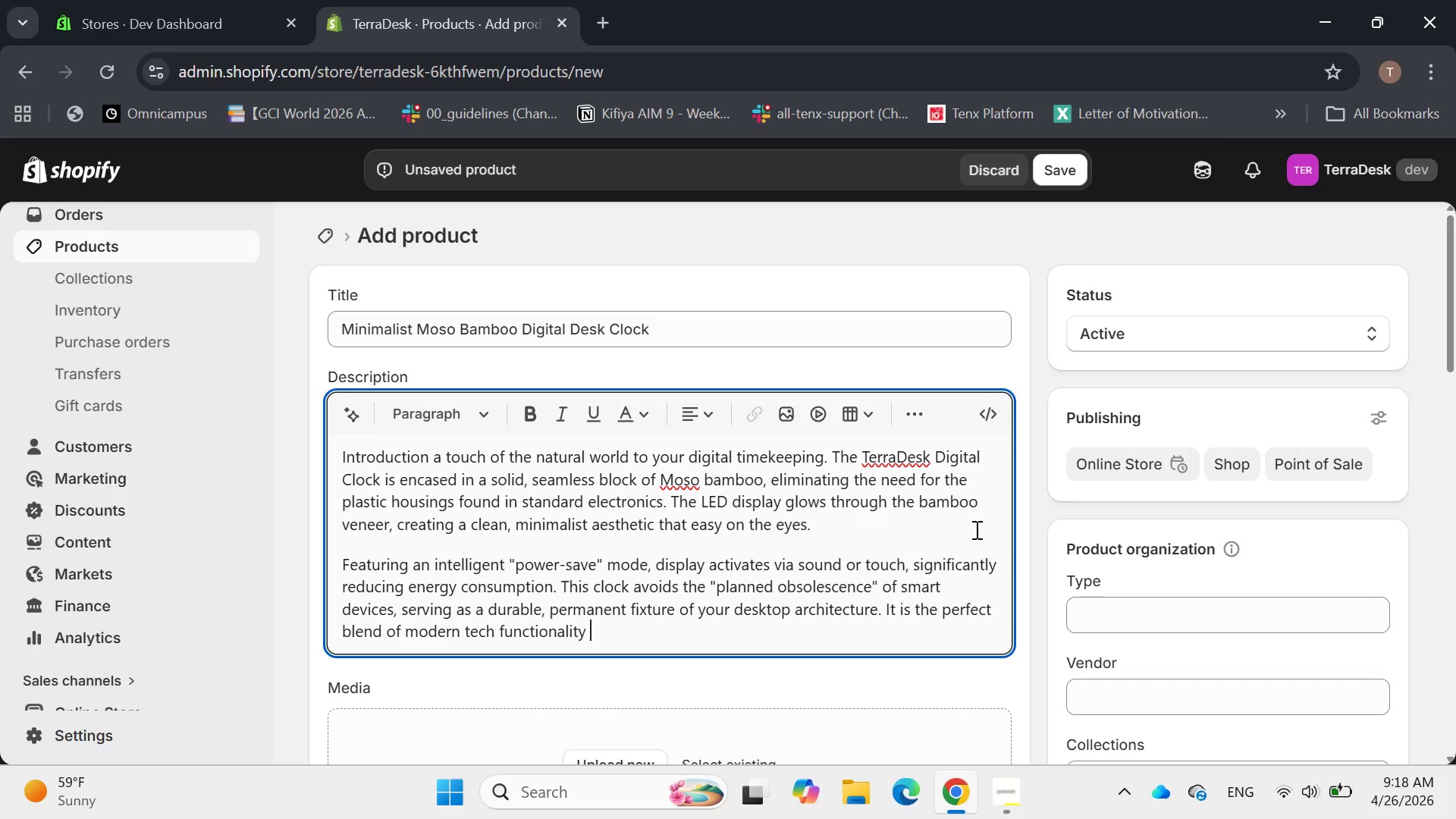 
type(and achieve)
 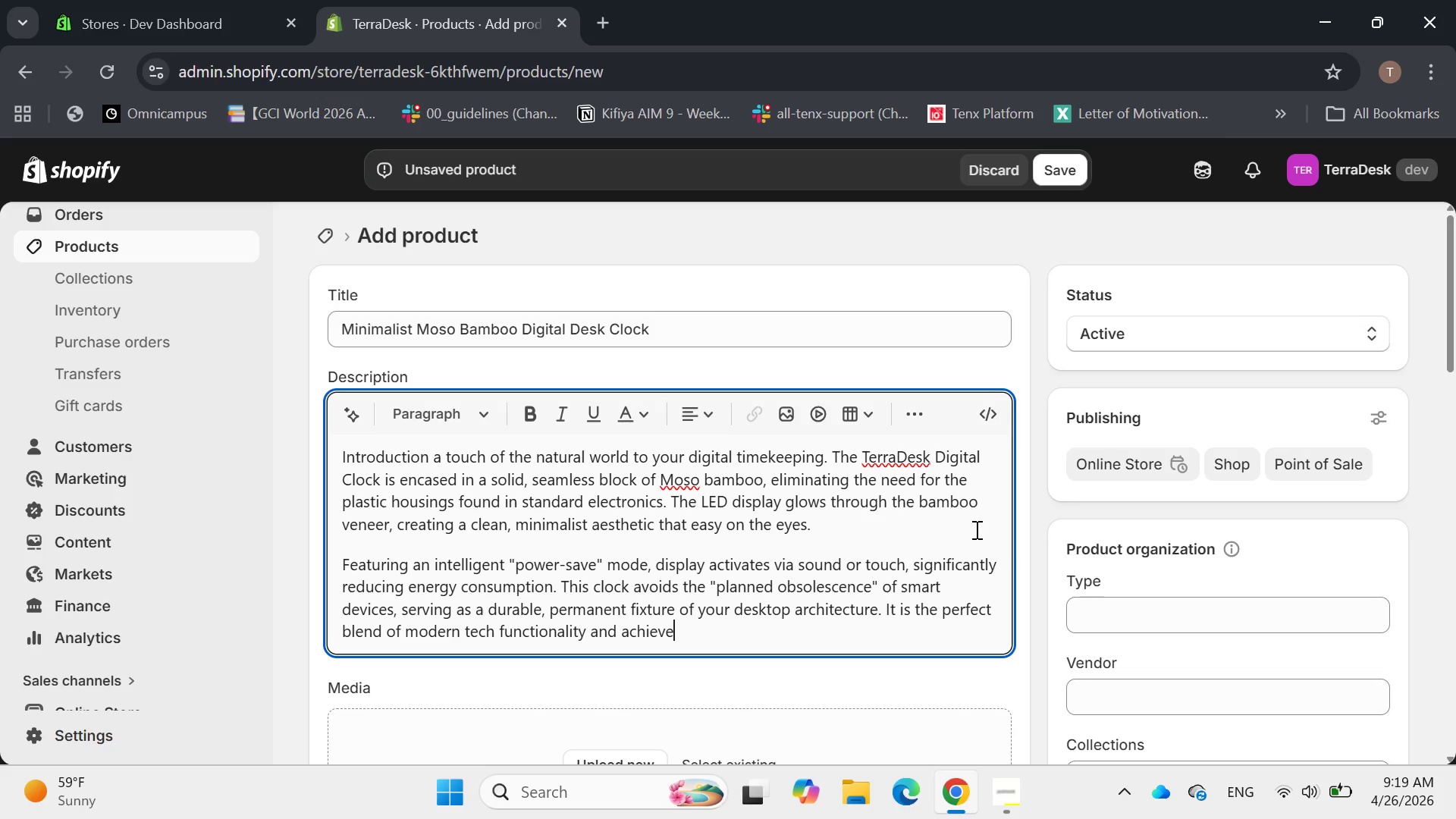 
key(Backspace)
 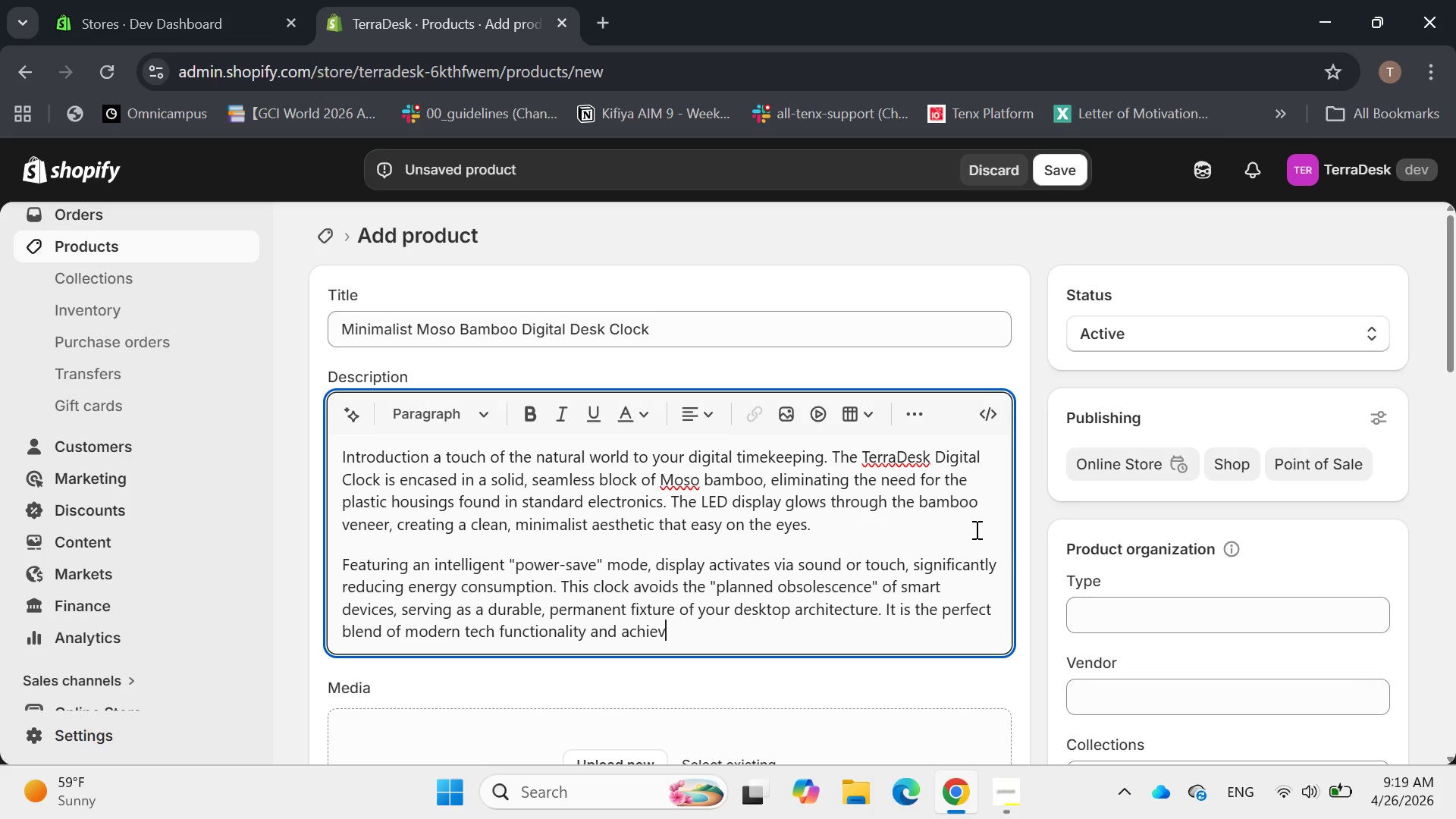 
key(Backspace)
 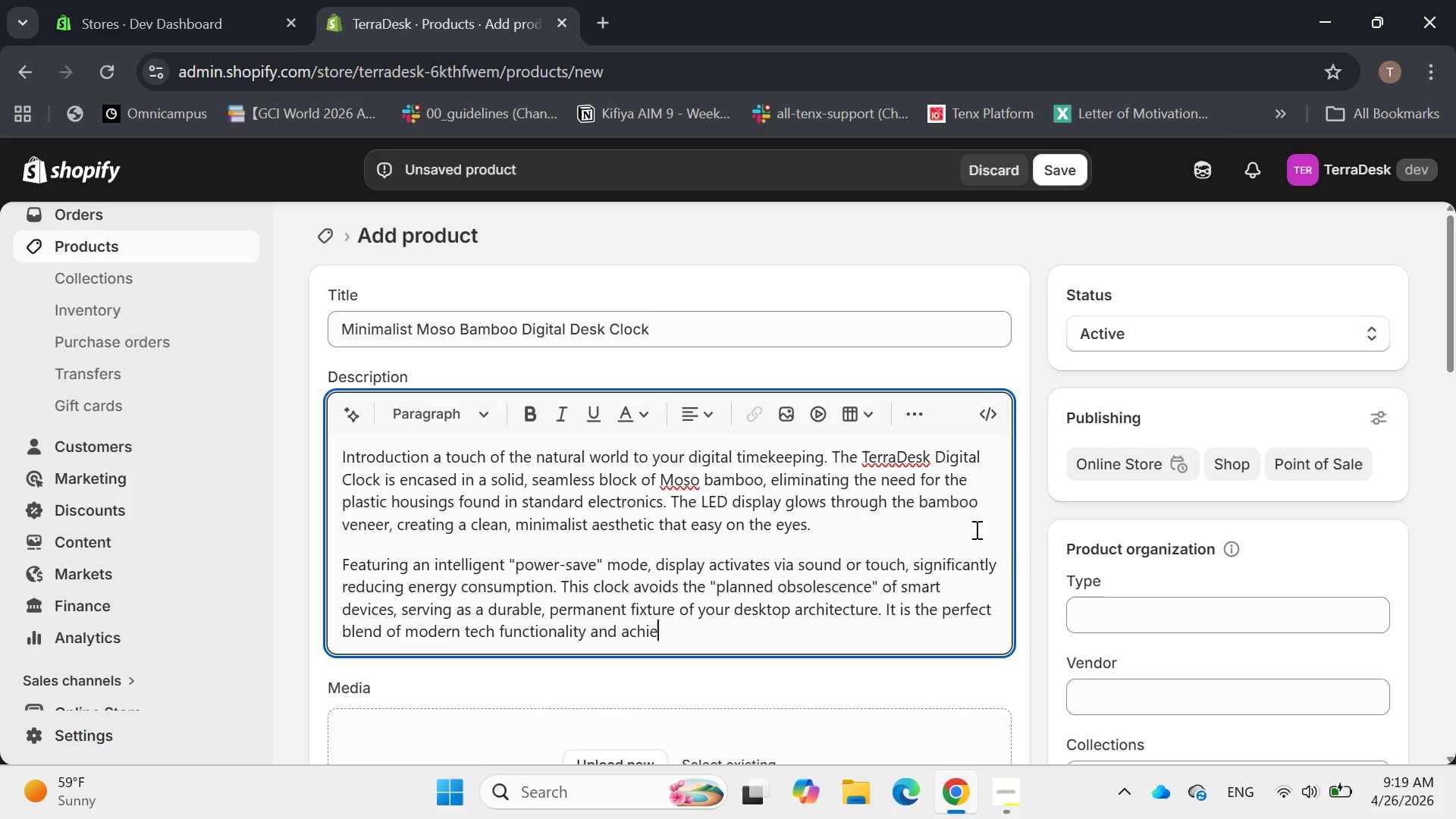 
key(Backspace)
 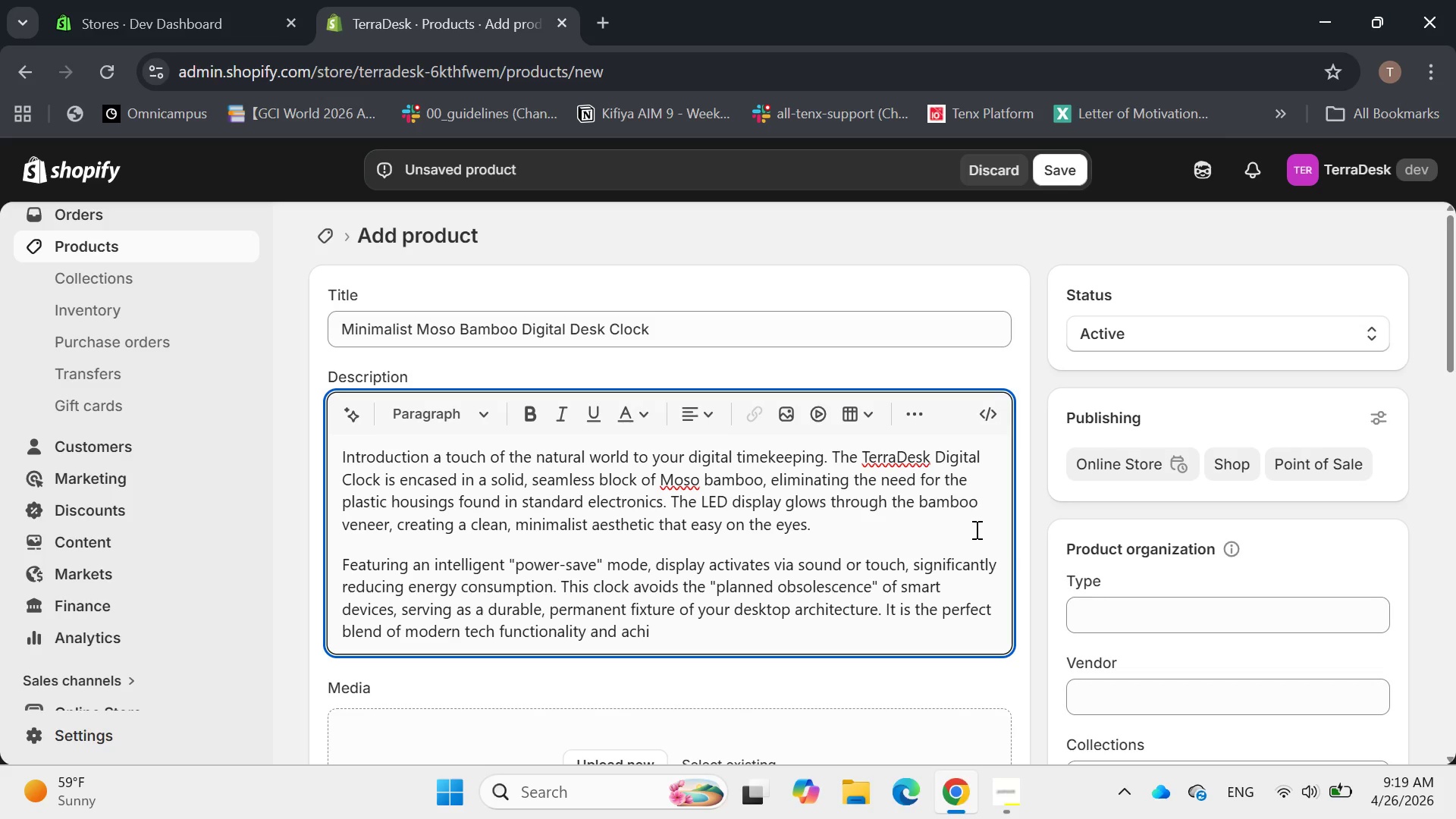 
key(Backspace)
key(Backspace)
key(Backspace)
type(ncient material stre)
 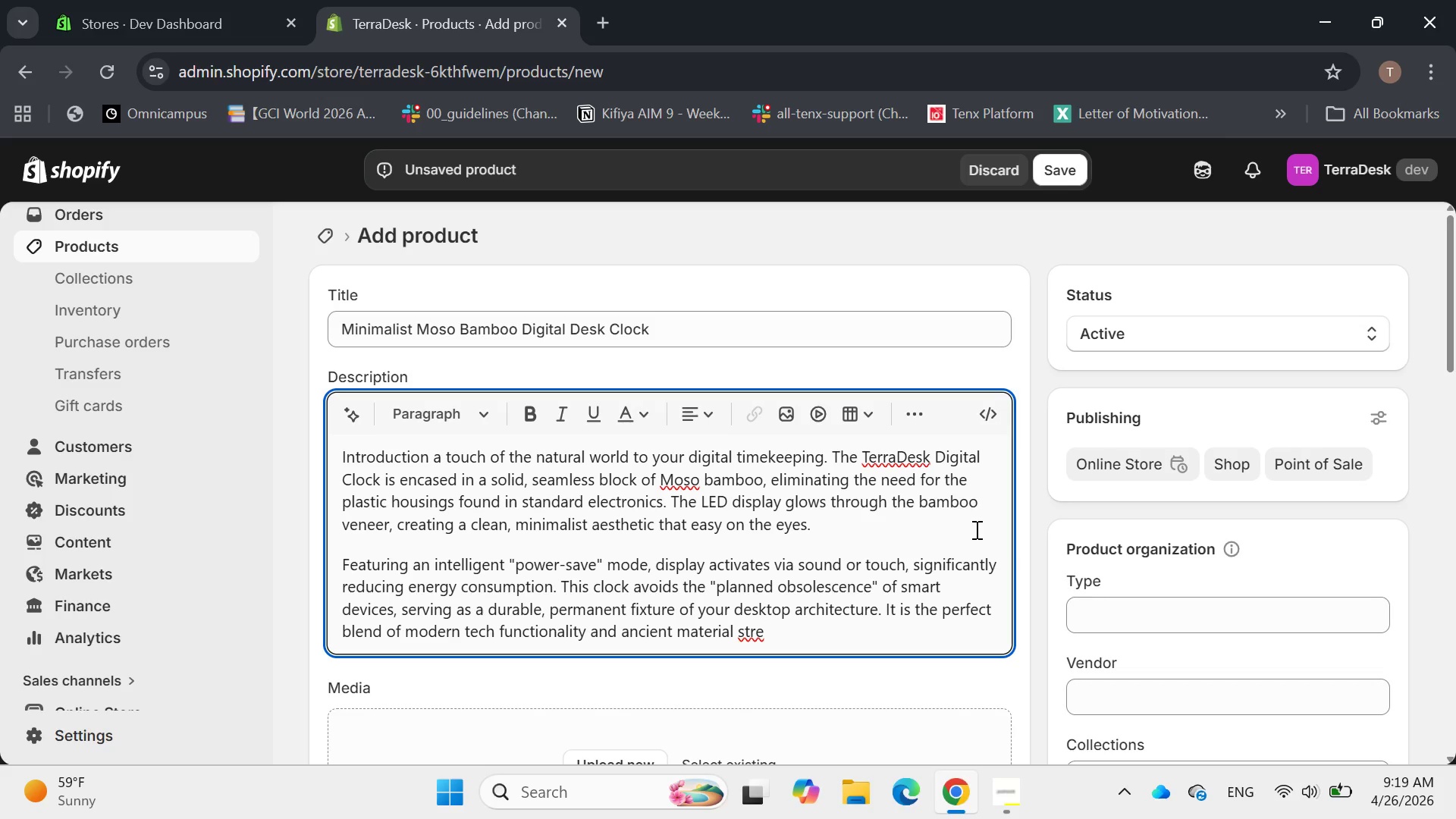 
type(ngth.)
 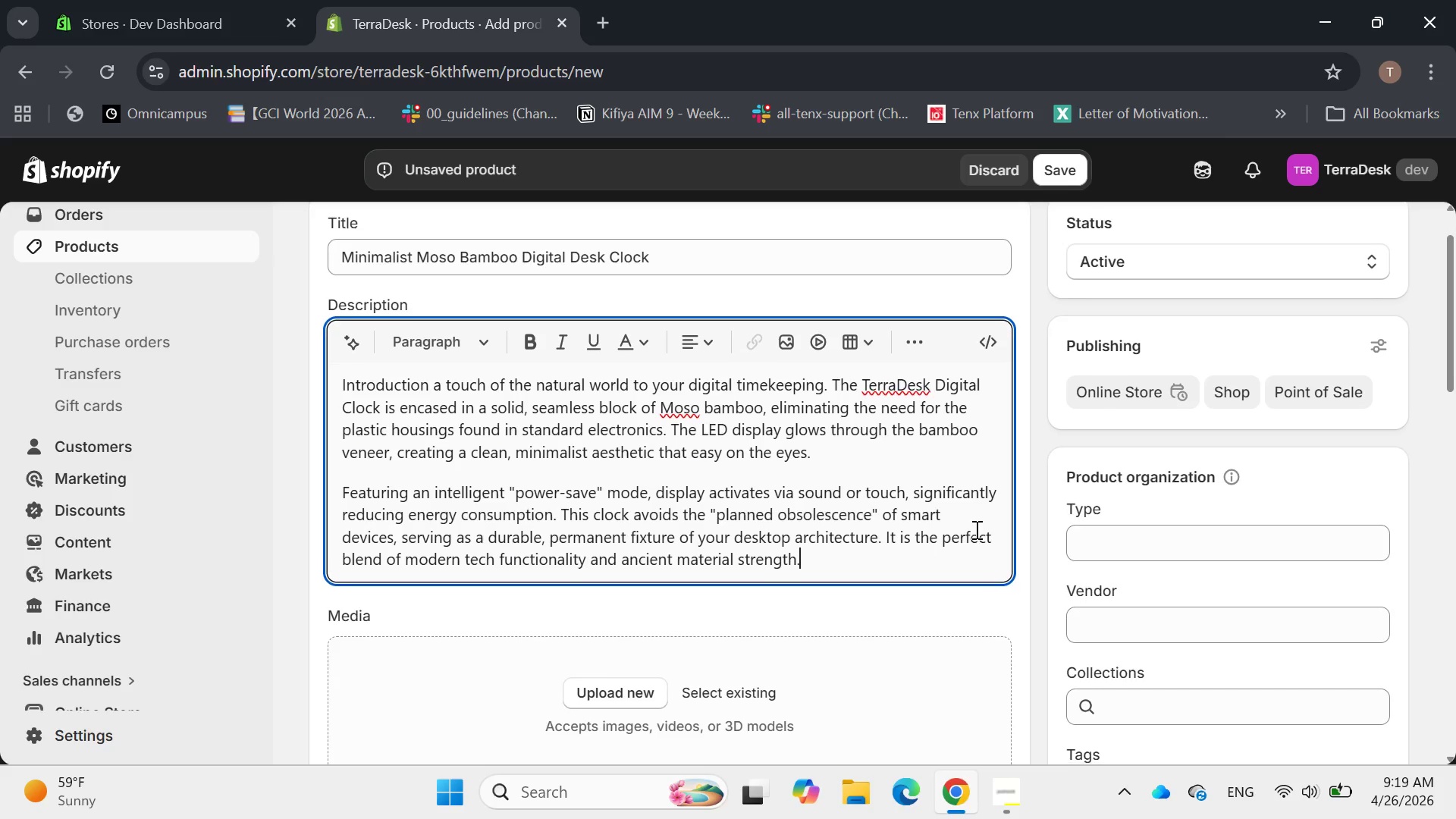 
mouse_move([835, 519])
 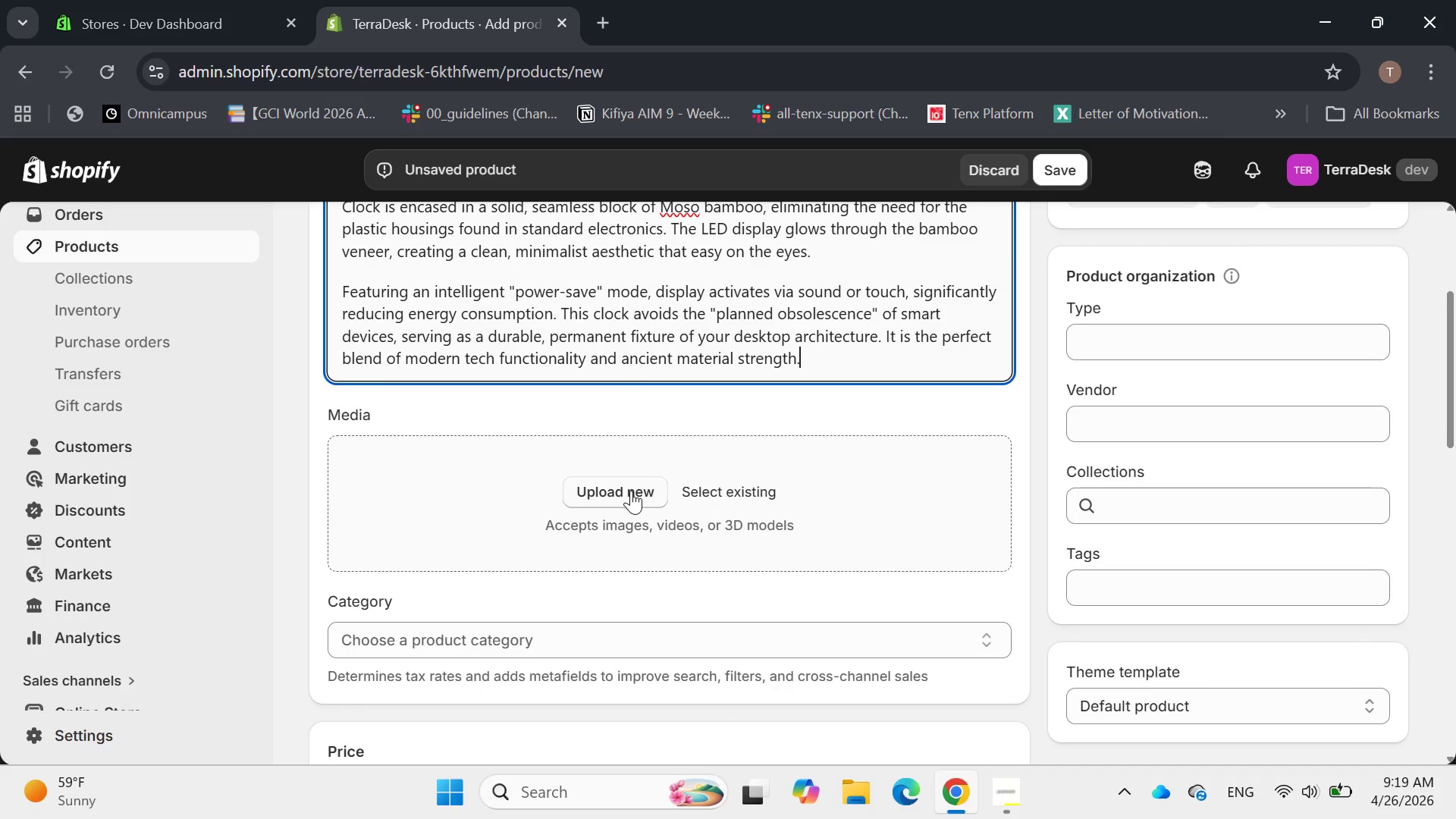 
left_click([631, 491])
 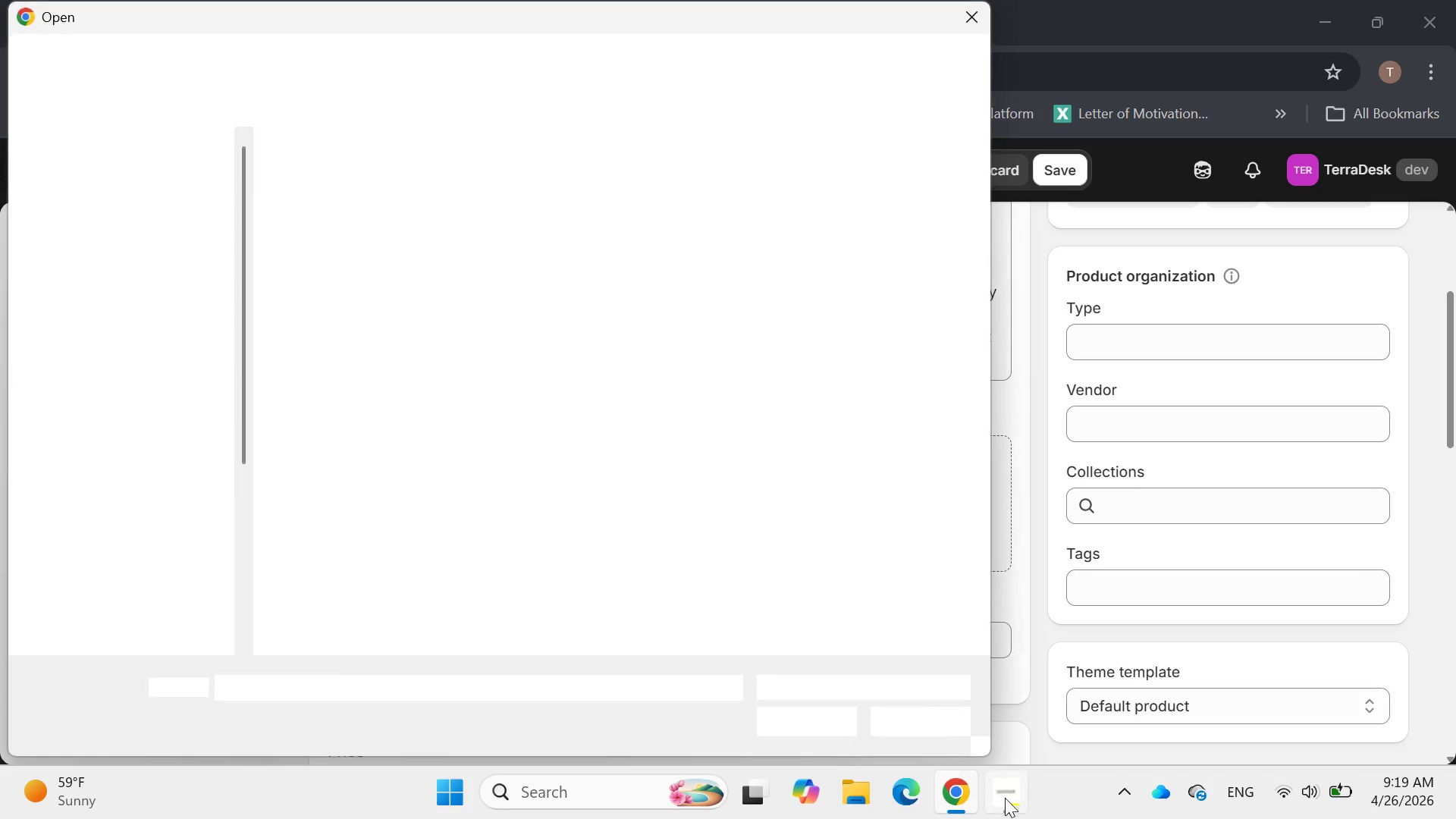 
left_click([1005, 799])